 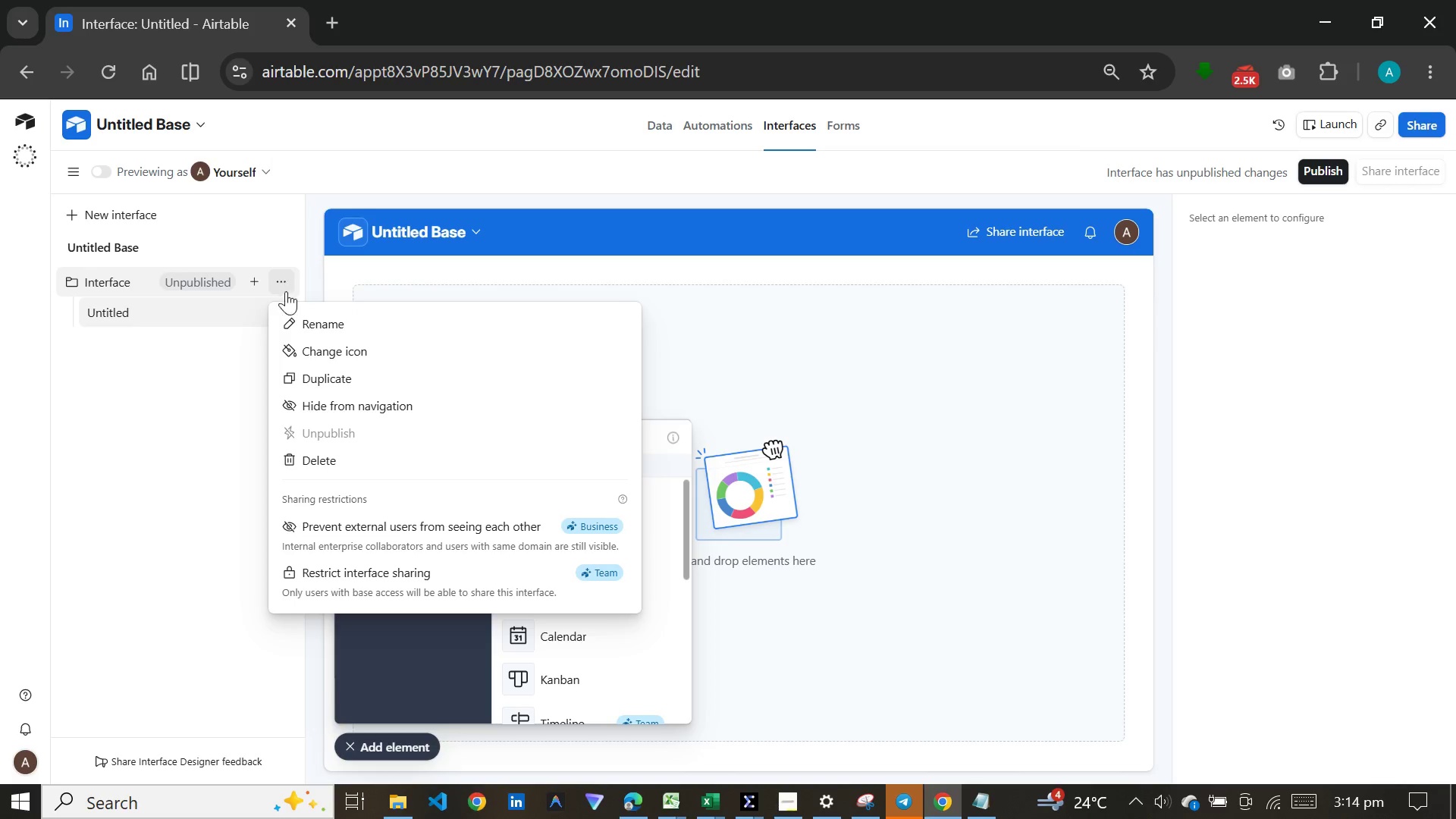 
left_click([297, 312])
 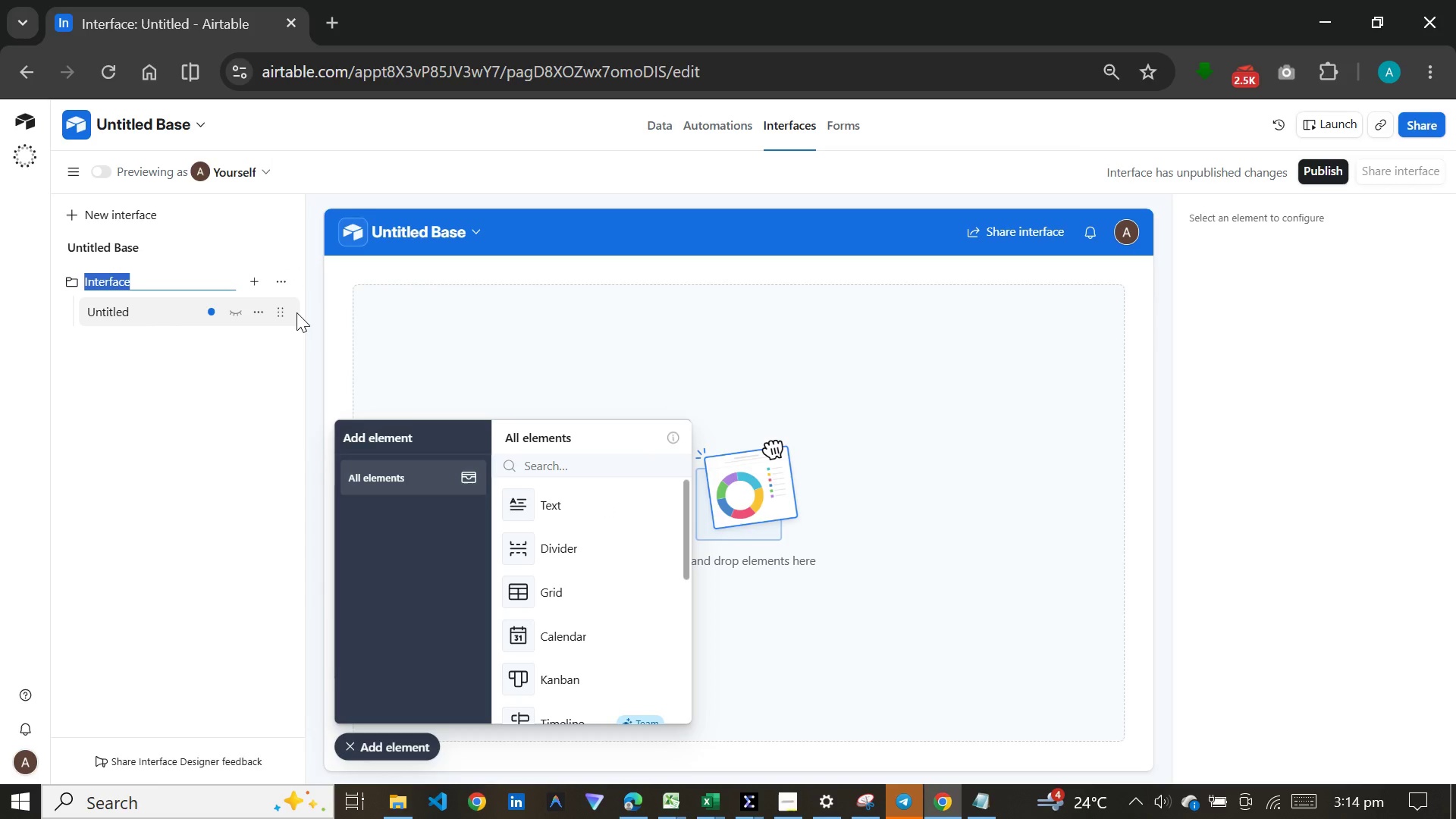 
type(Opreations Dashboard)
 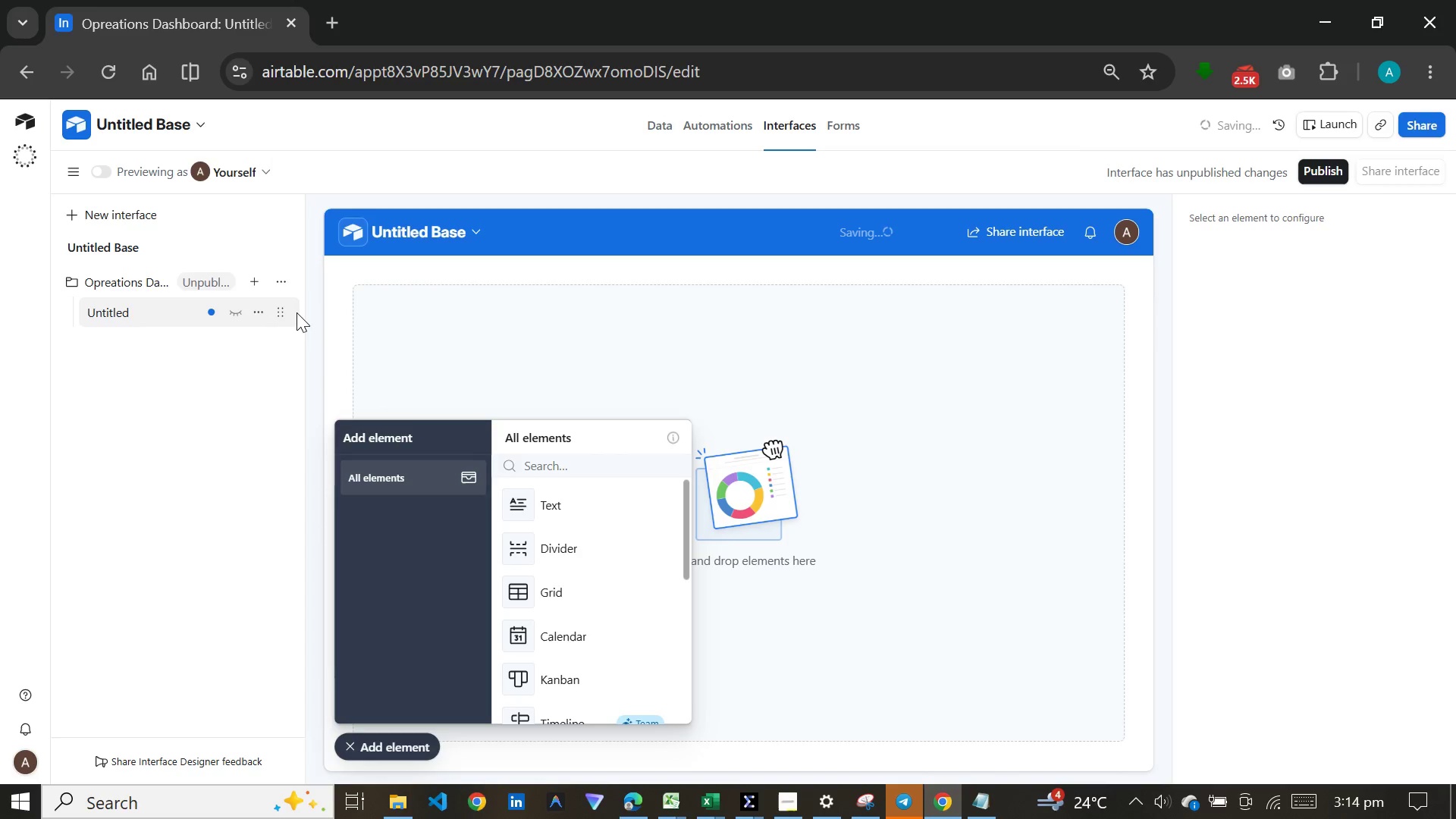 
 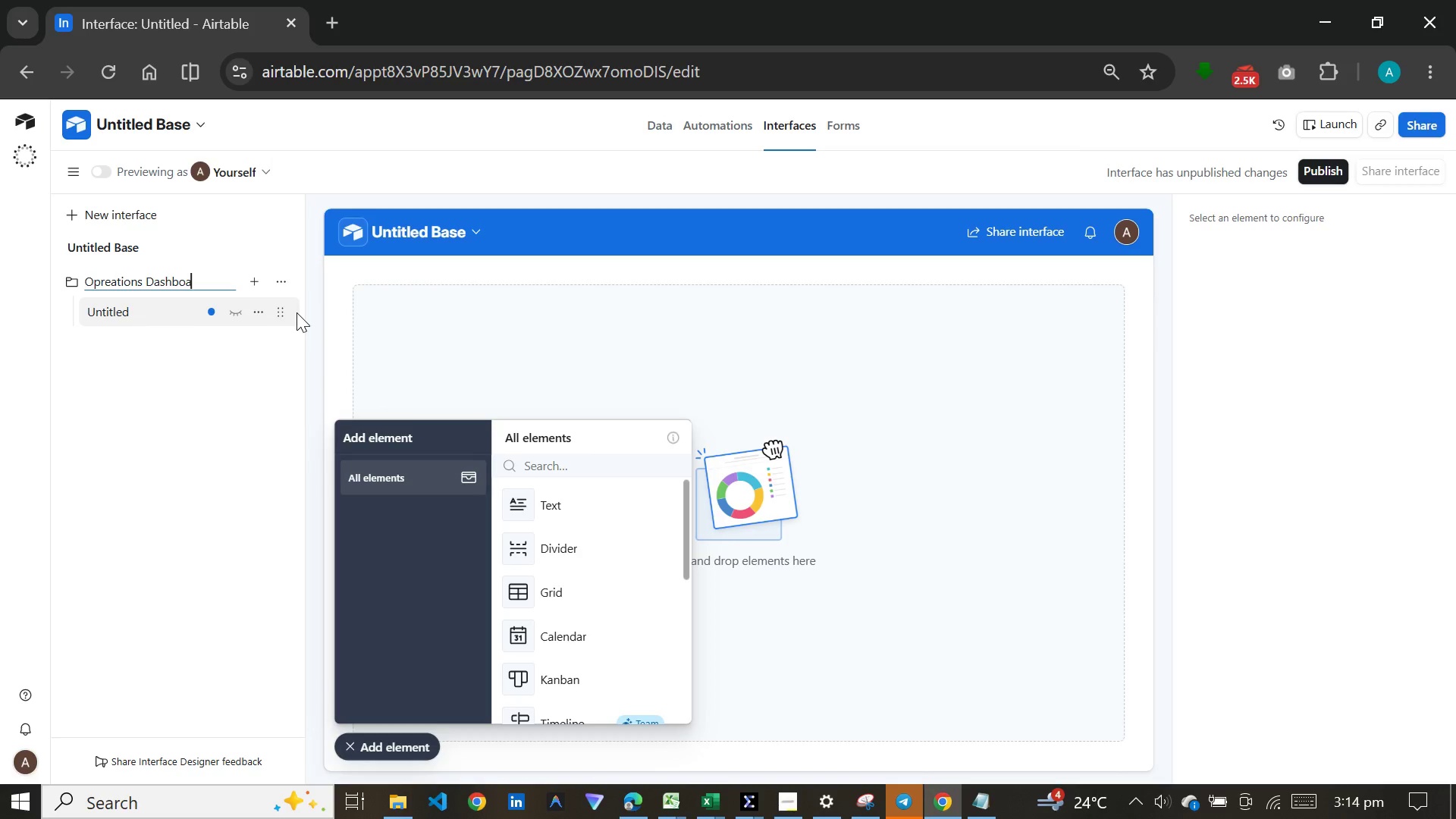 
key(Enter)
 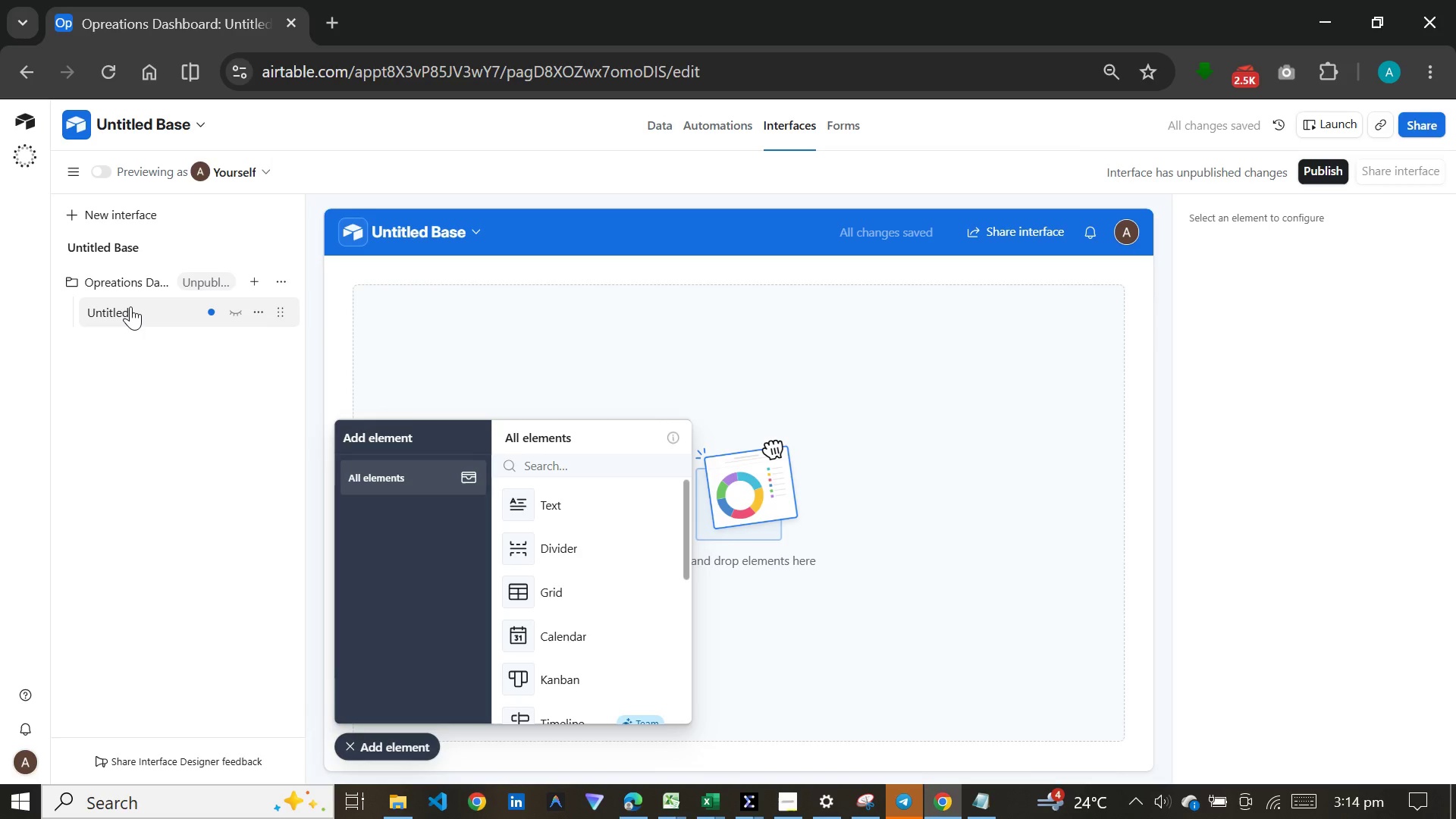 
double_click([130, 306])
 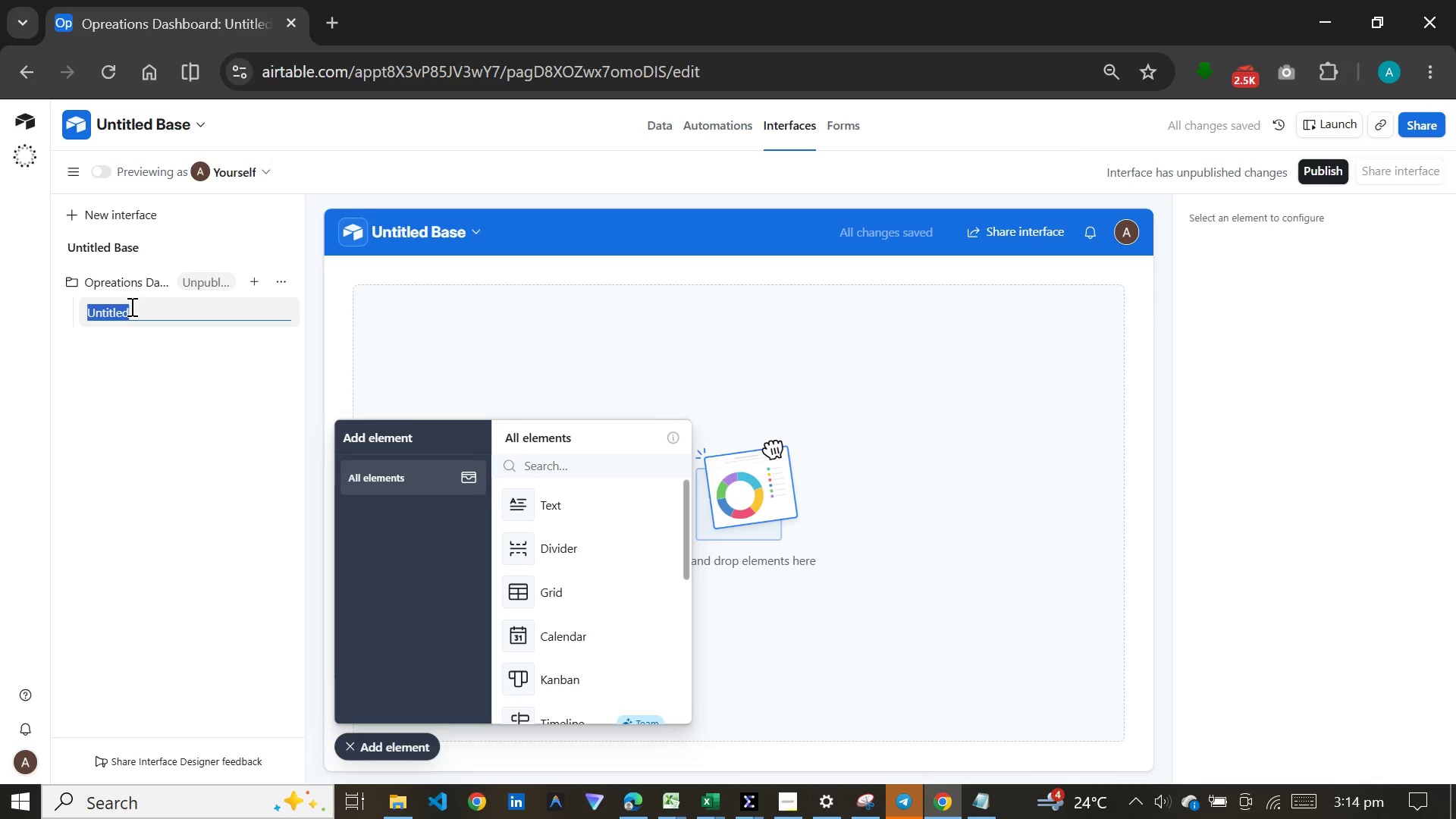 
type(Summer Shine to)
key(Backspace)
key(Backspace)
type(Tour)
 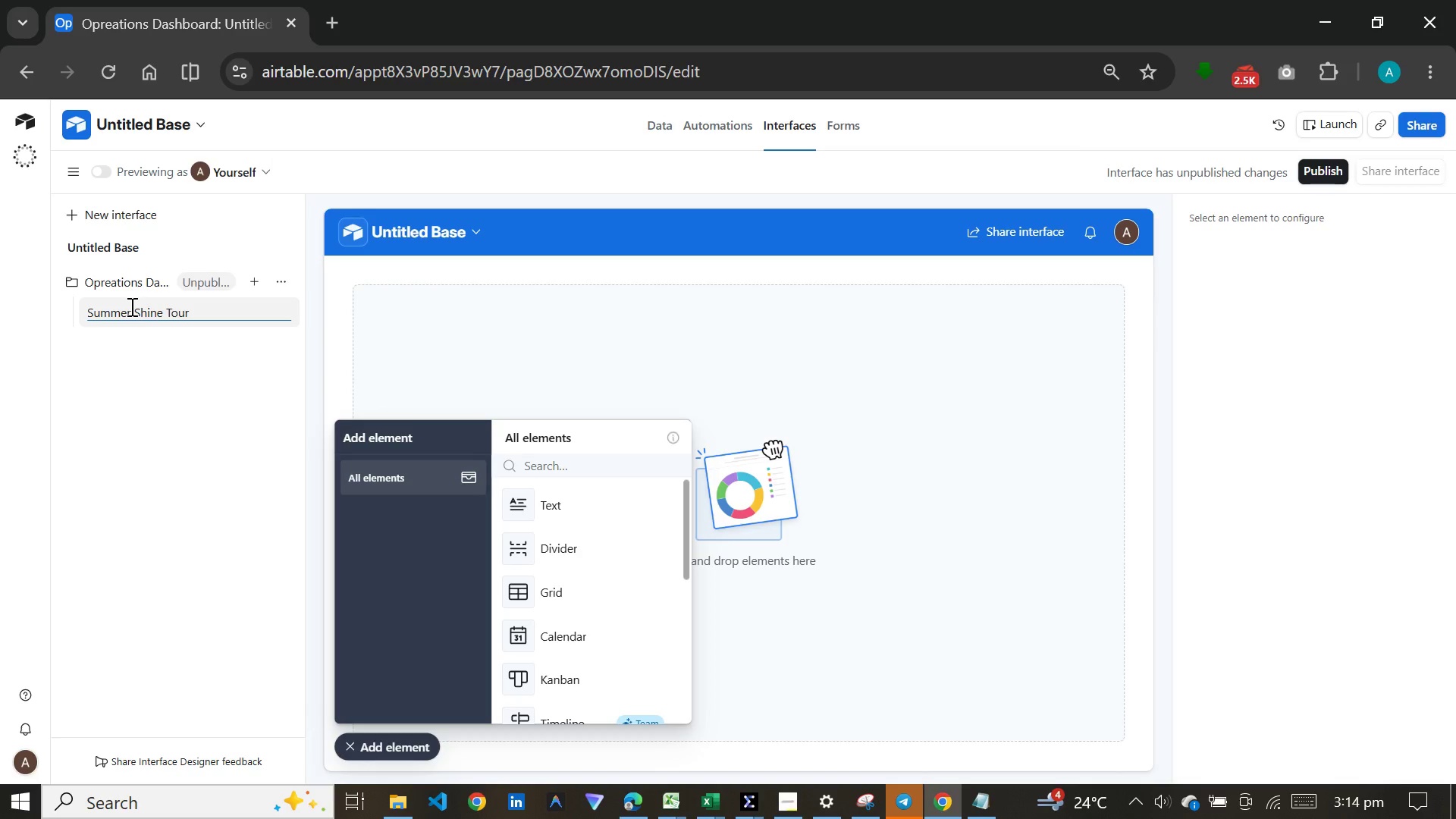 
key(Enter)
 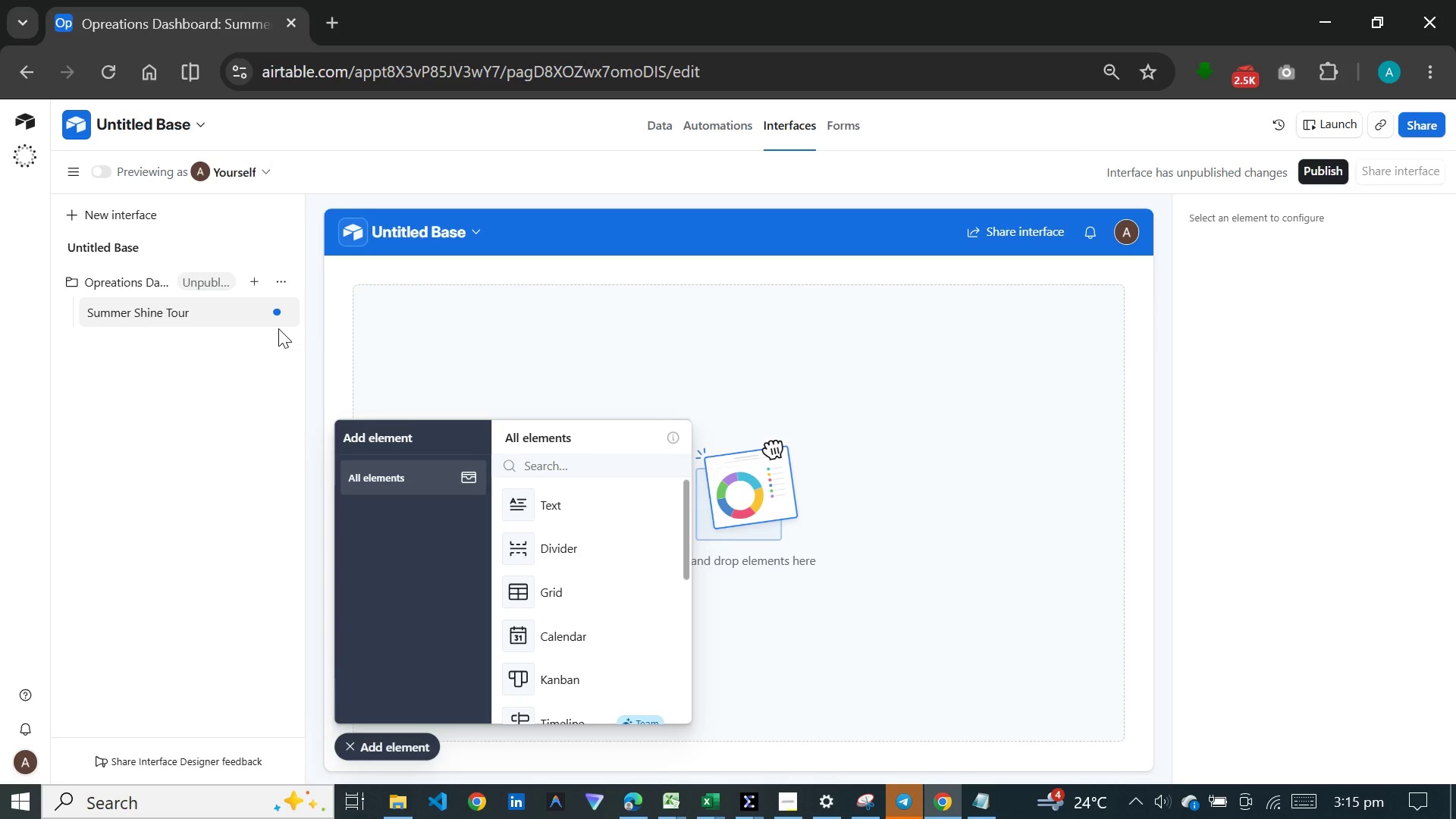 
wait(15.3)
 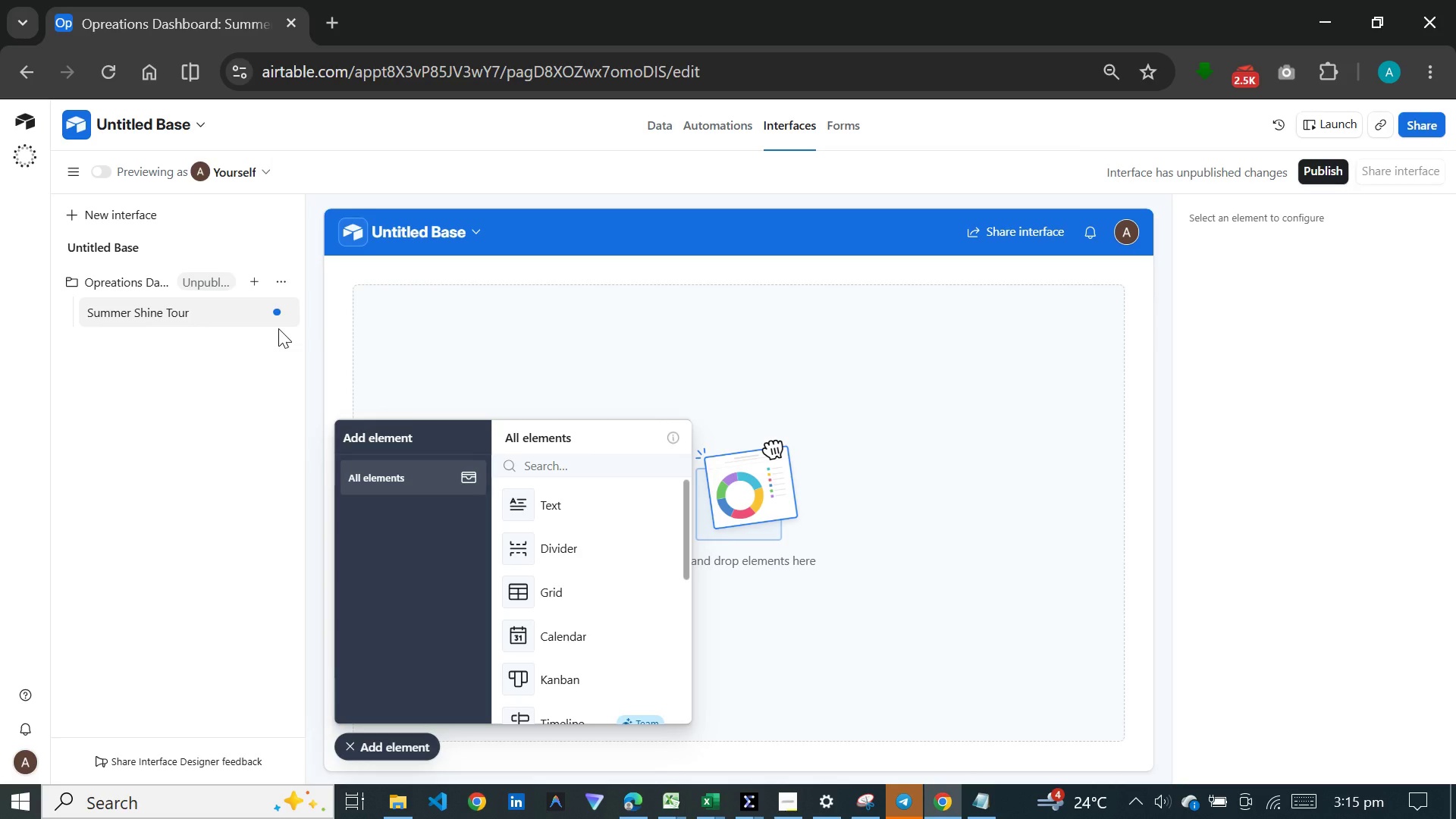 
left_click([551, 513])
 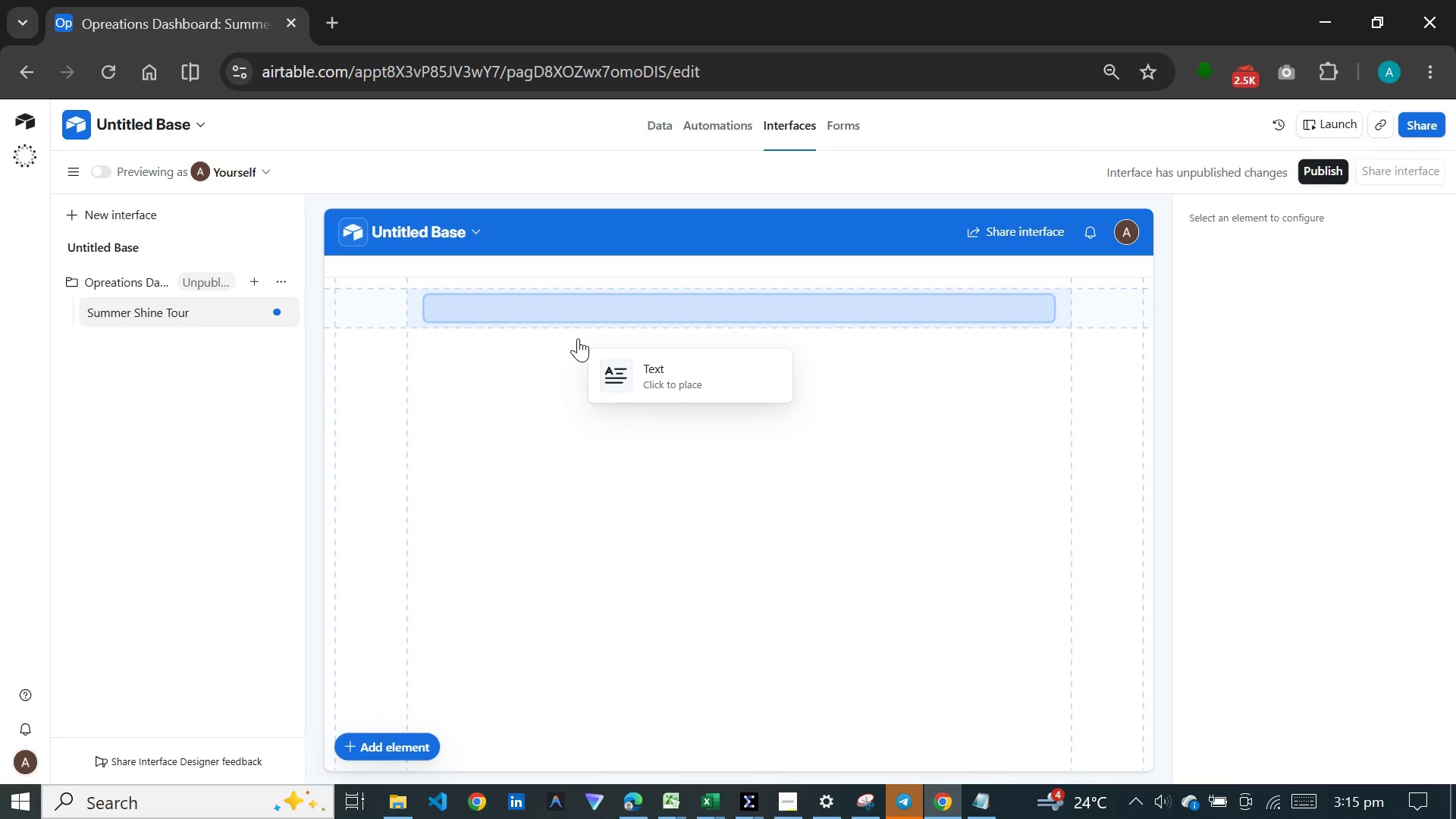 
left_click([578, 338])
 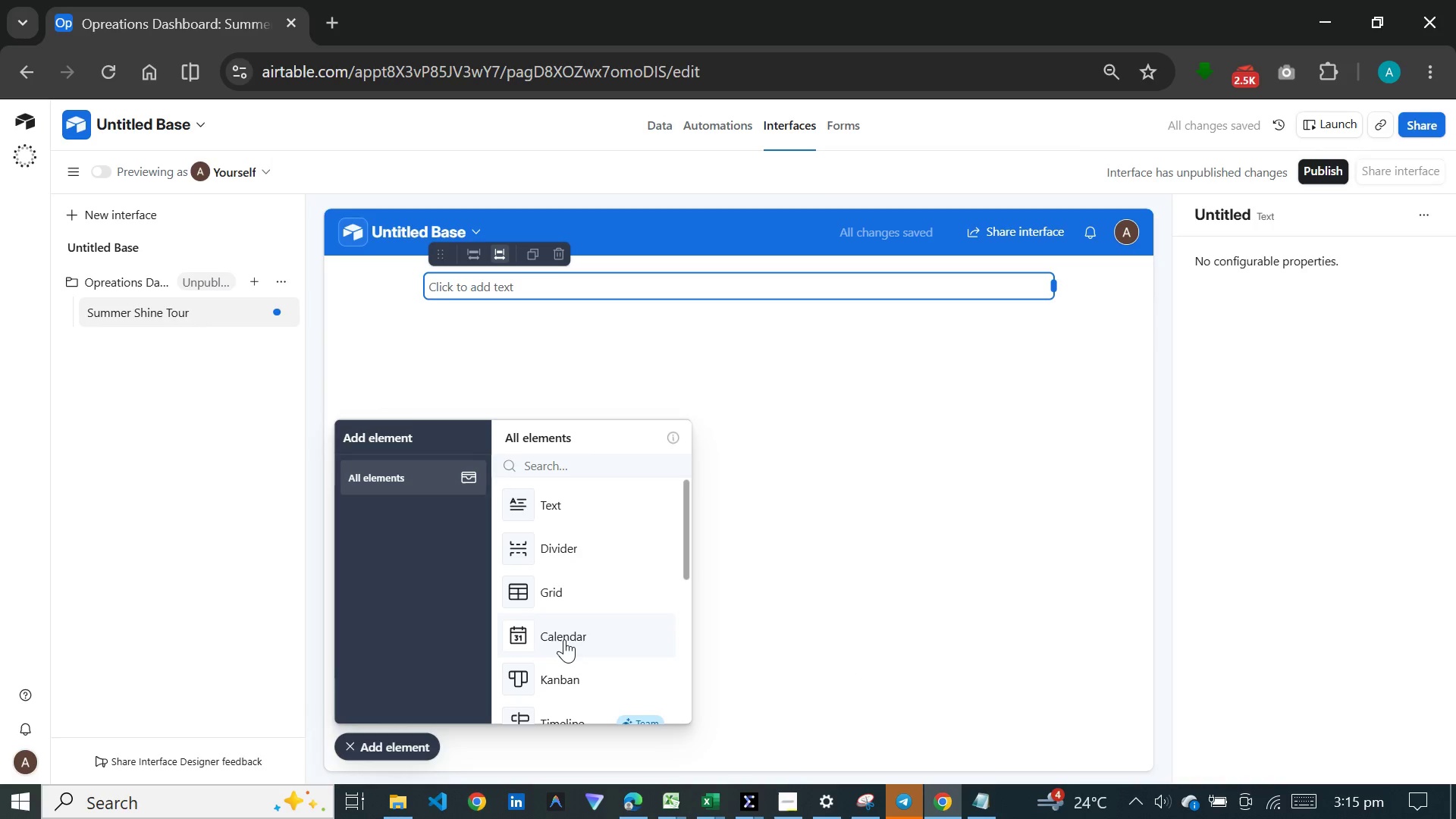 
wait(10.34)
 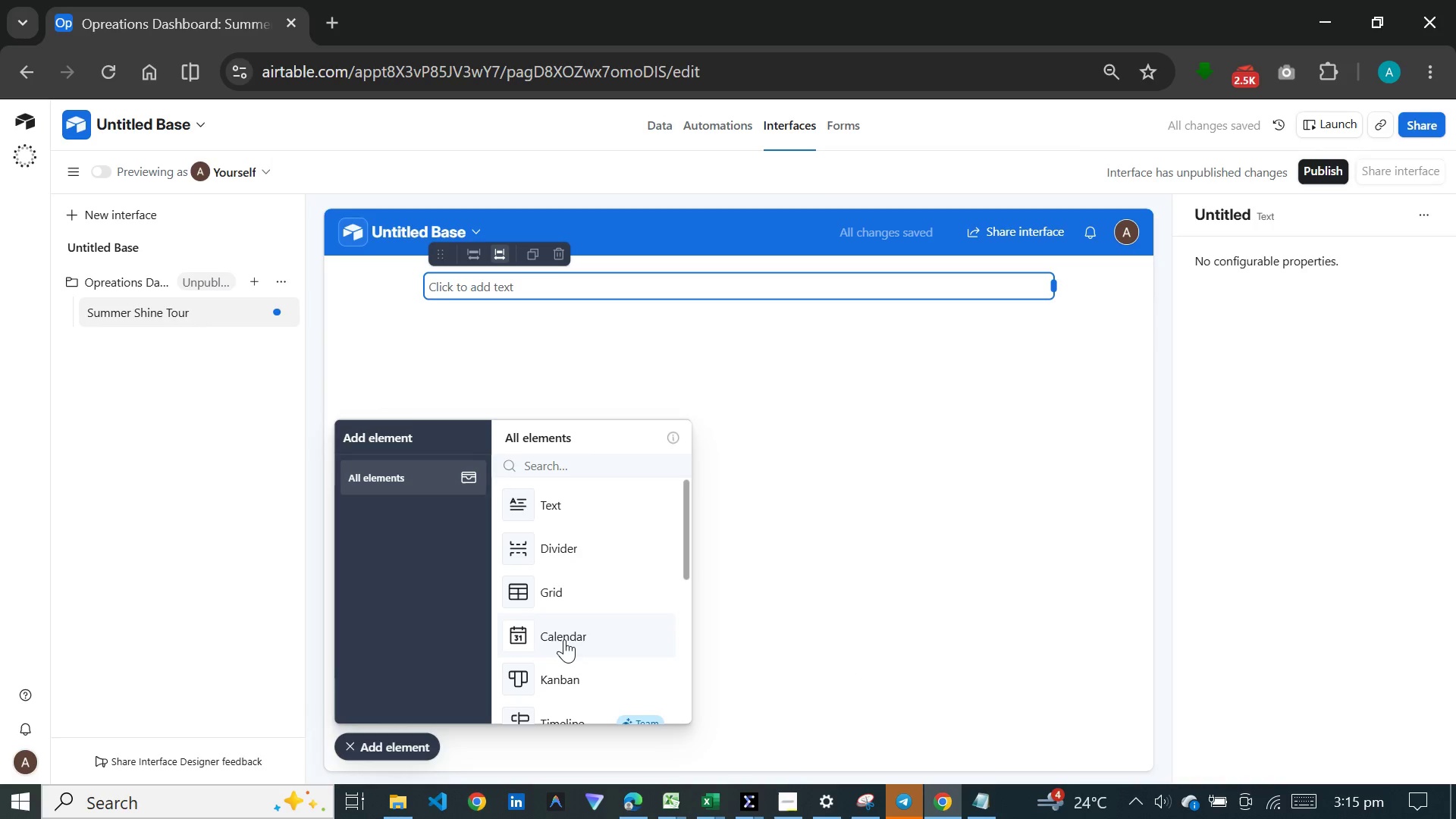 
scroll: coordinate [555, 585], scroll_direction: down, amount: 9.0
 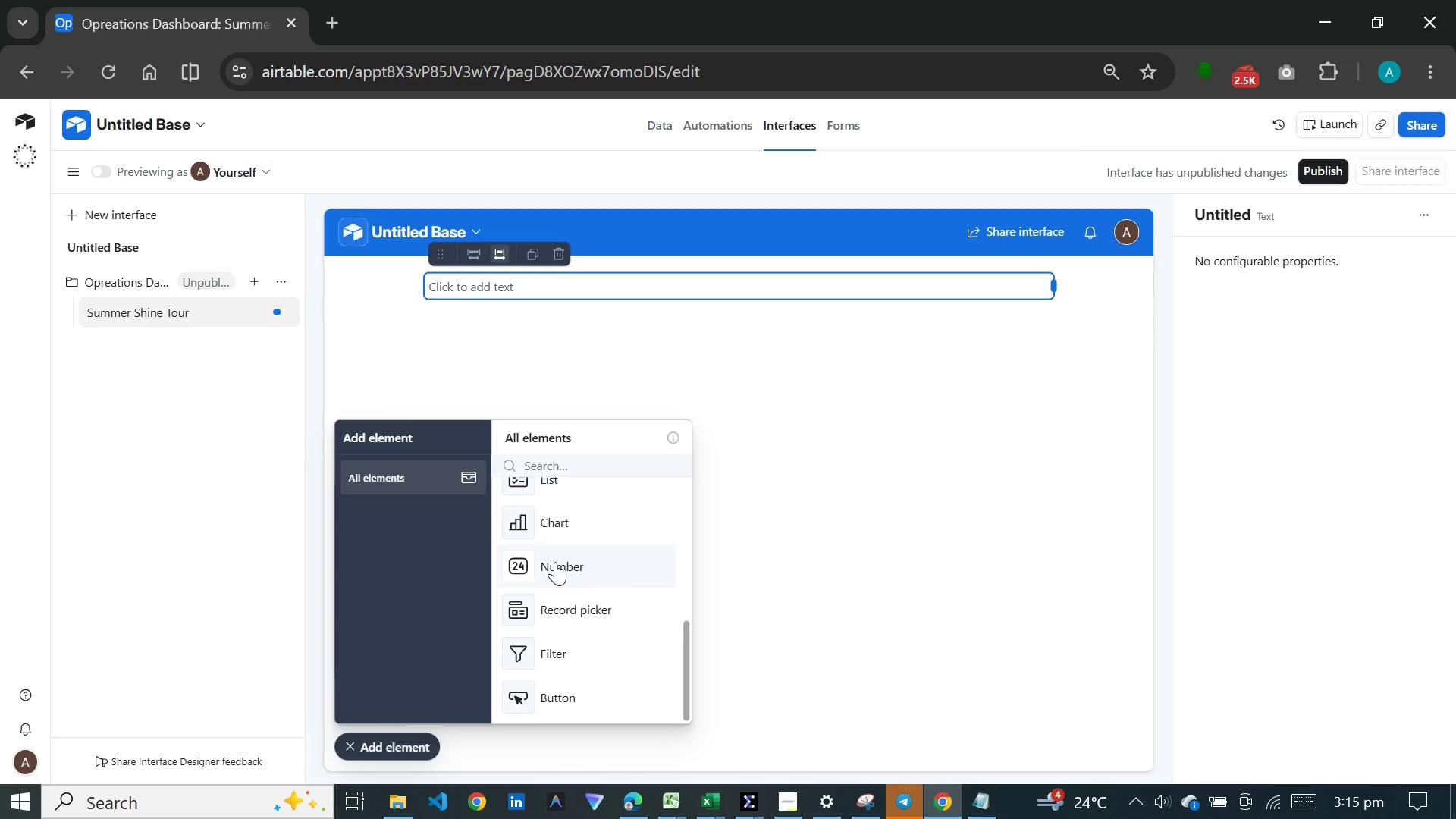 
left_click([555, 562])
 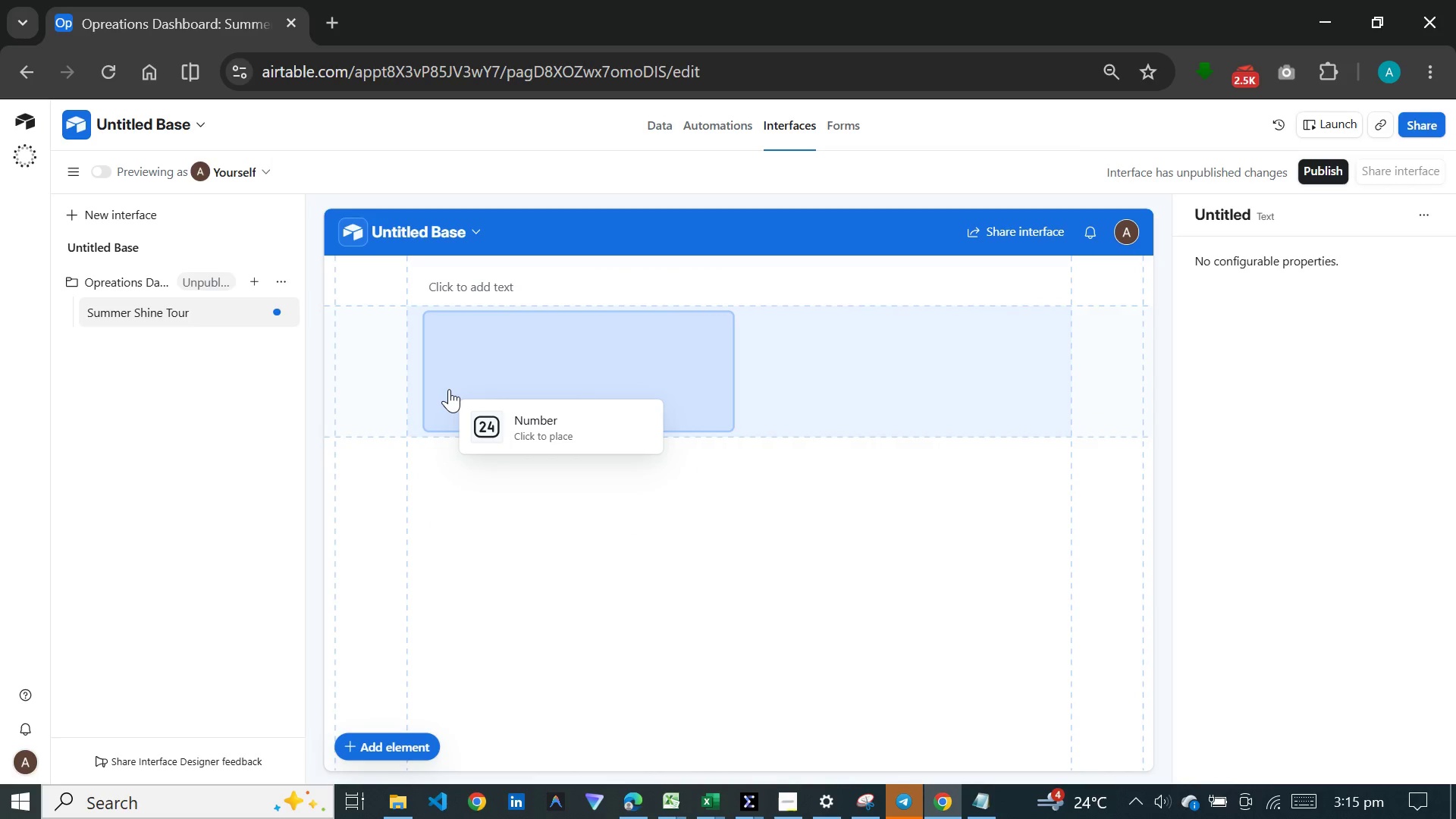 
left_click([449, 389])
 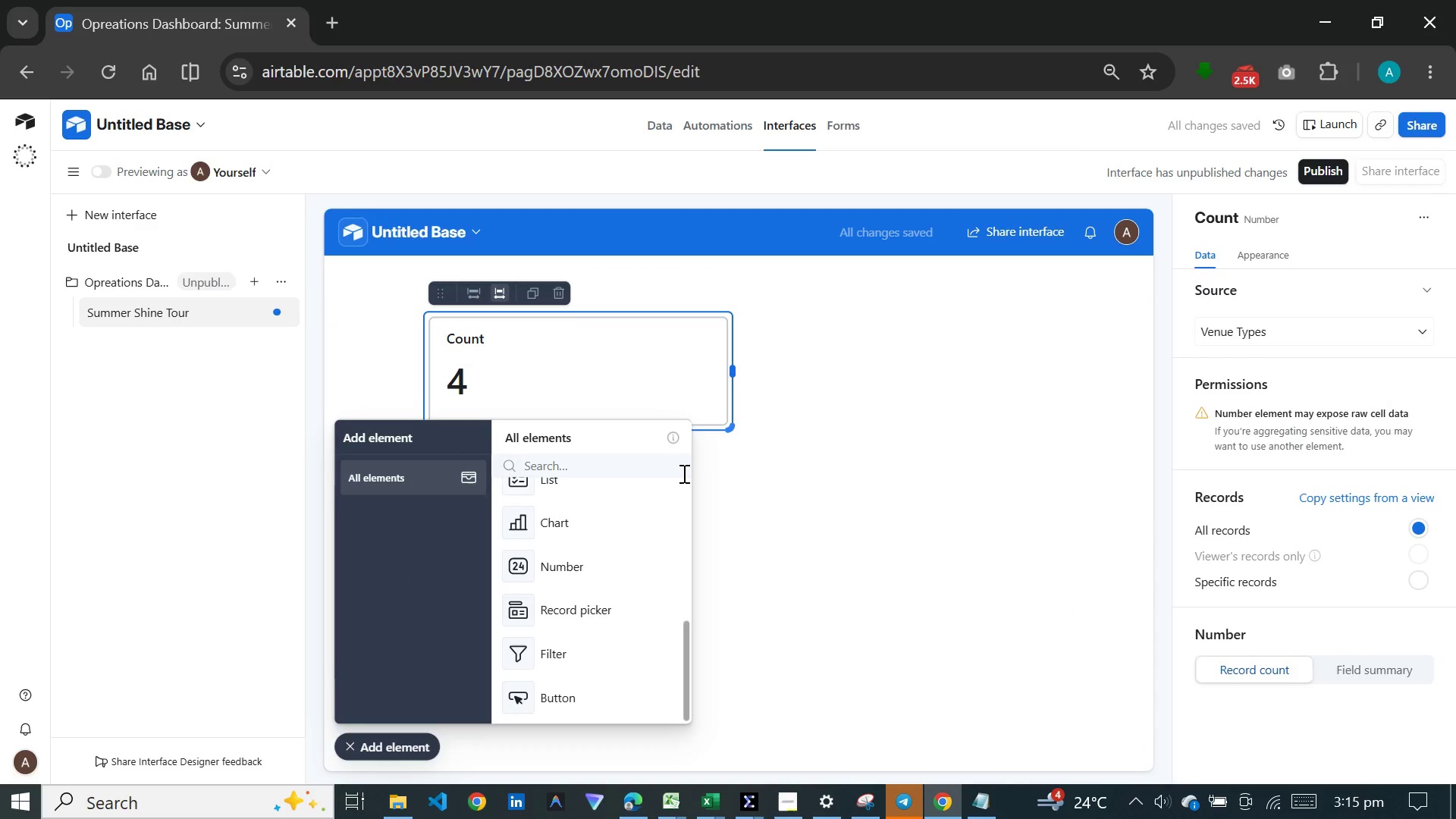 
left_click([647, 560])
 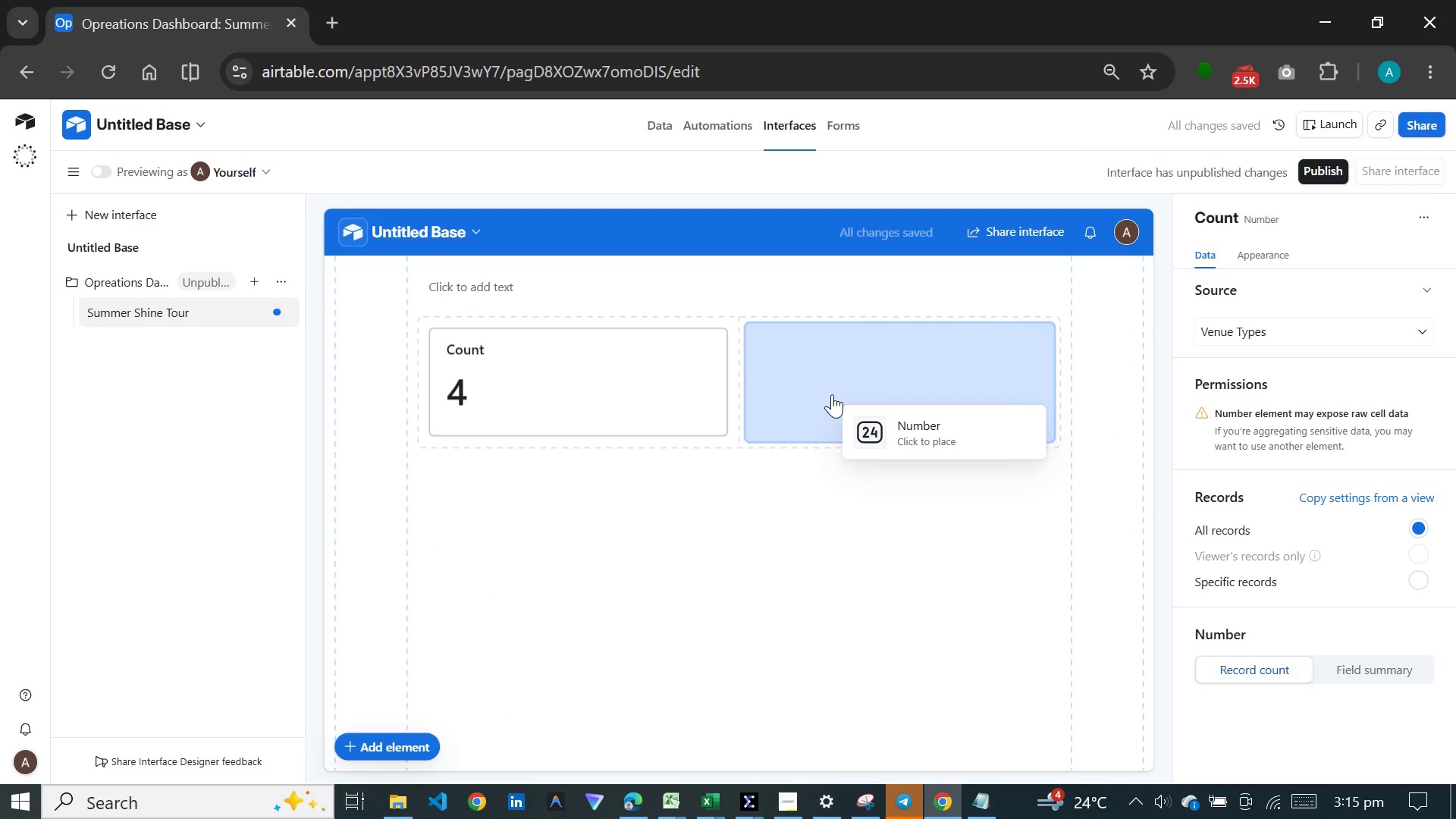 
left_click([832, 394])
 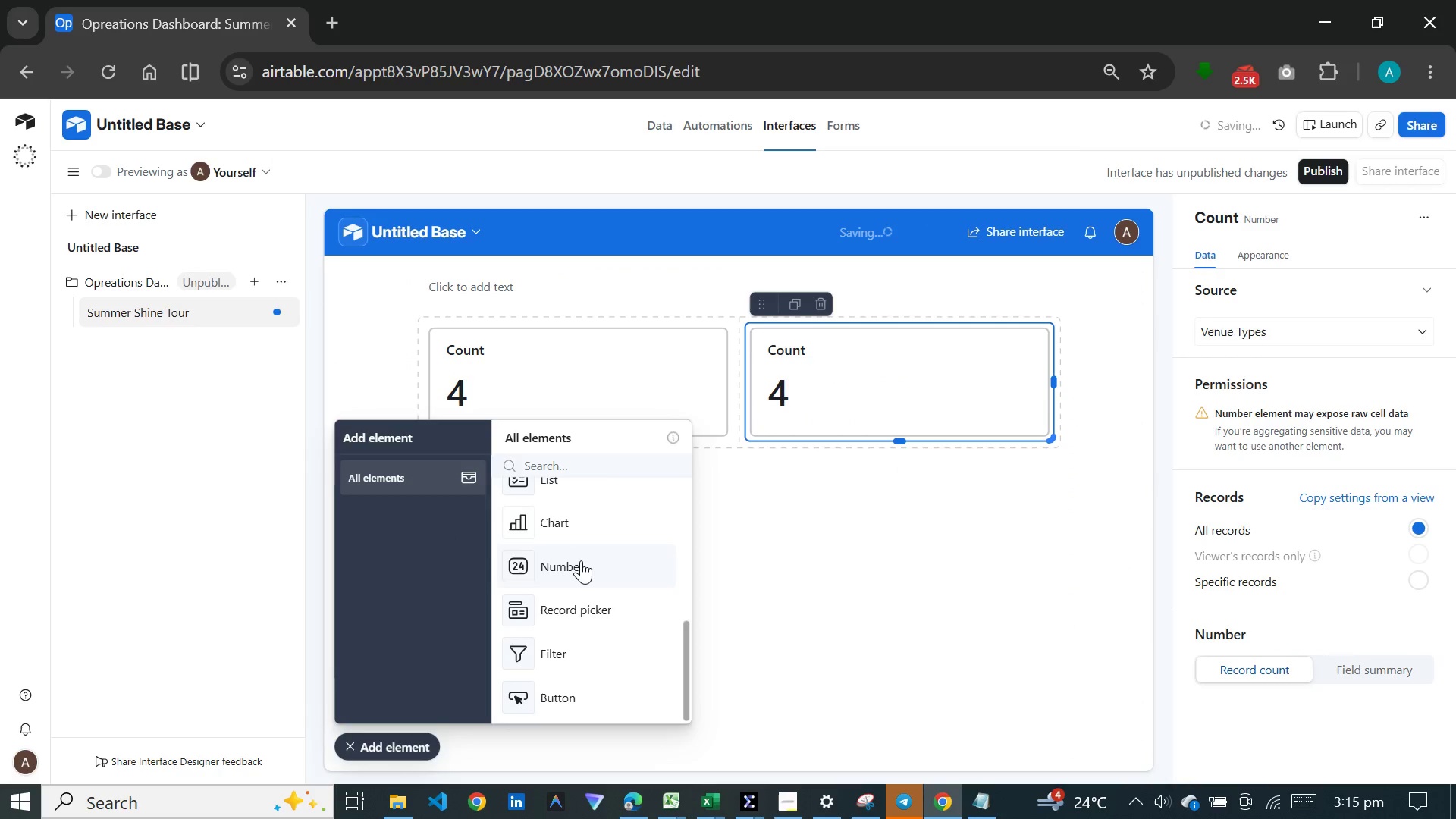 
left_click([581, 560])
 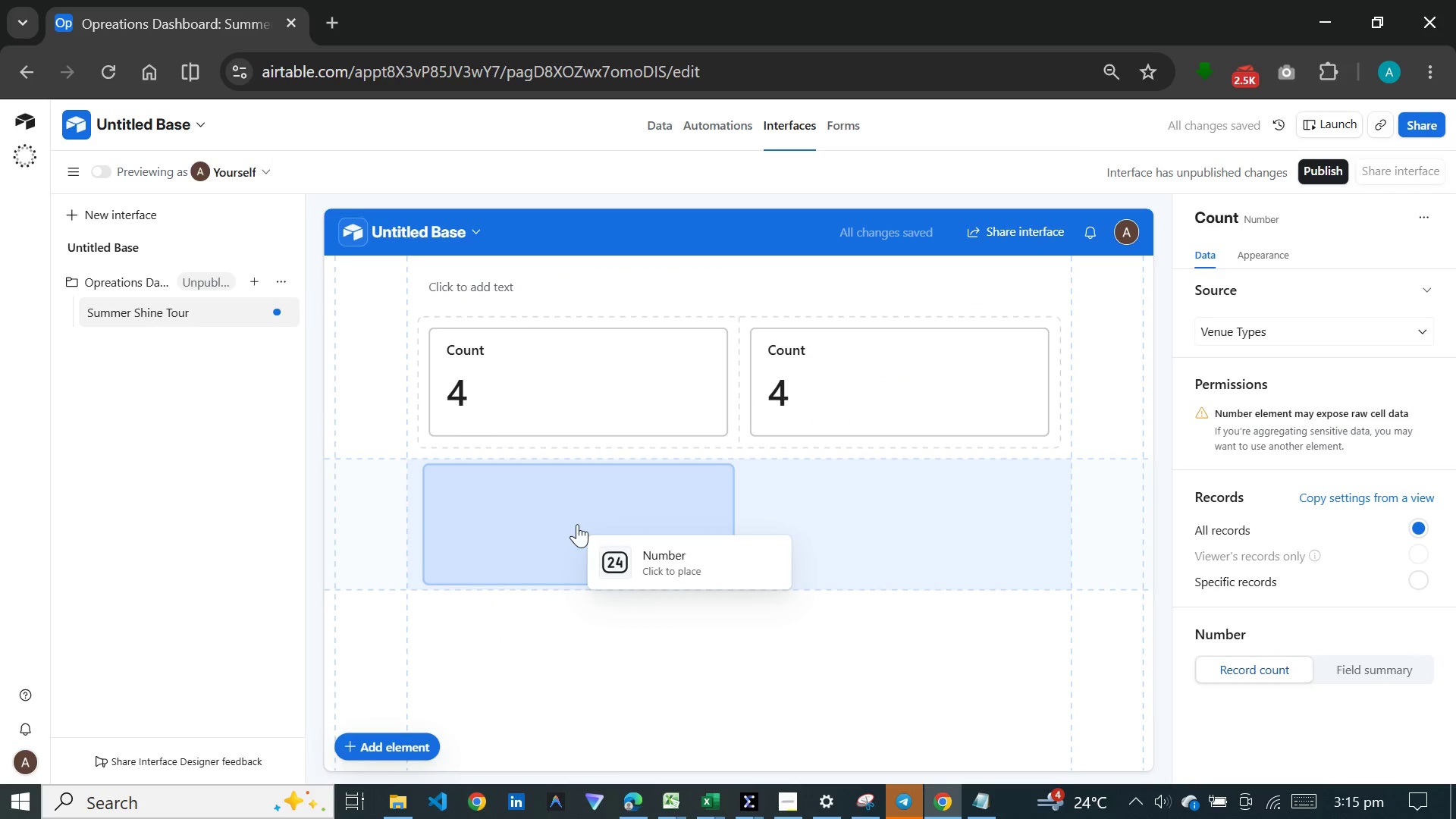 
left_click([577, 524])
 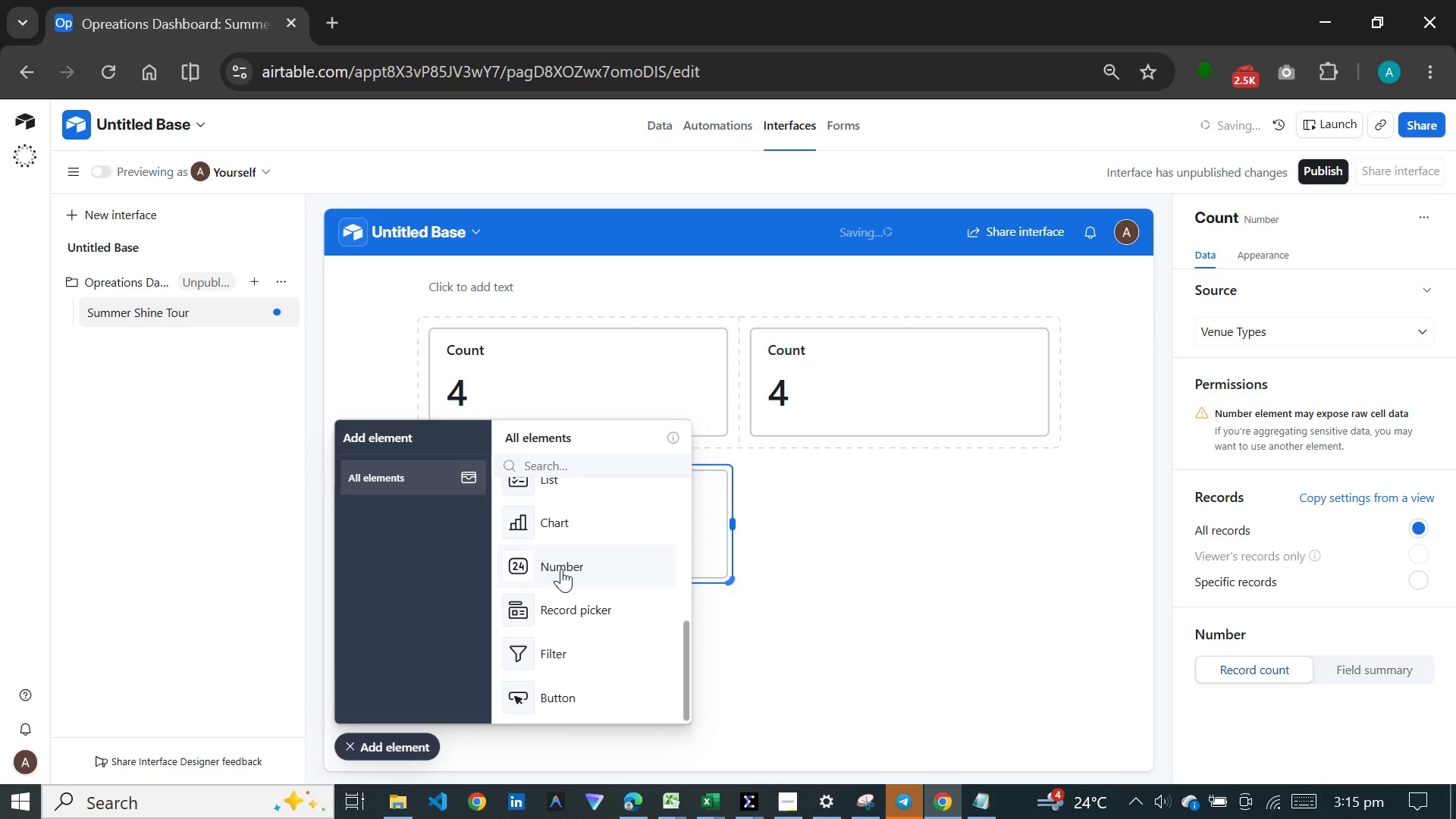 
left_click([561, 569])
 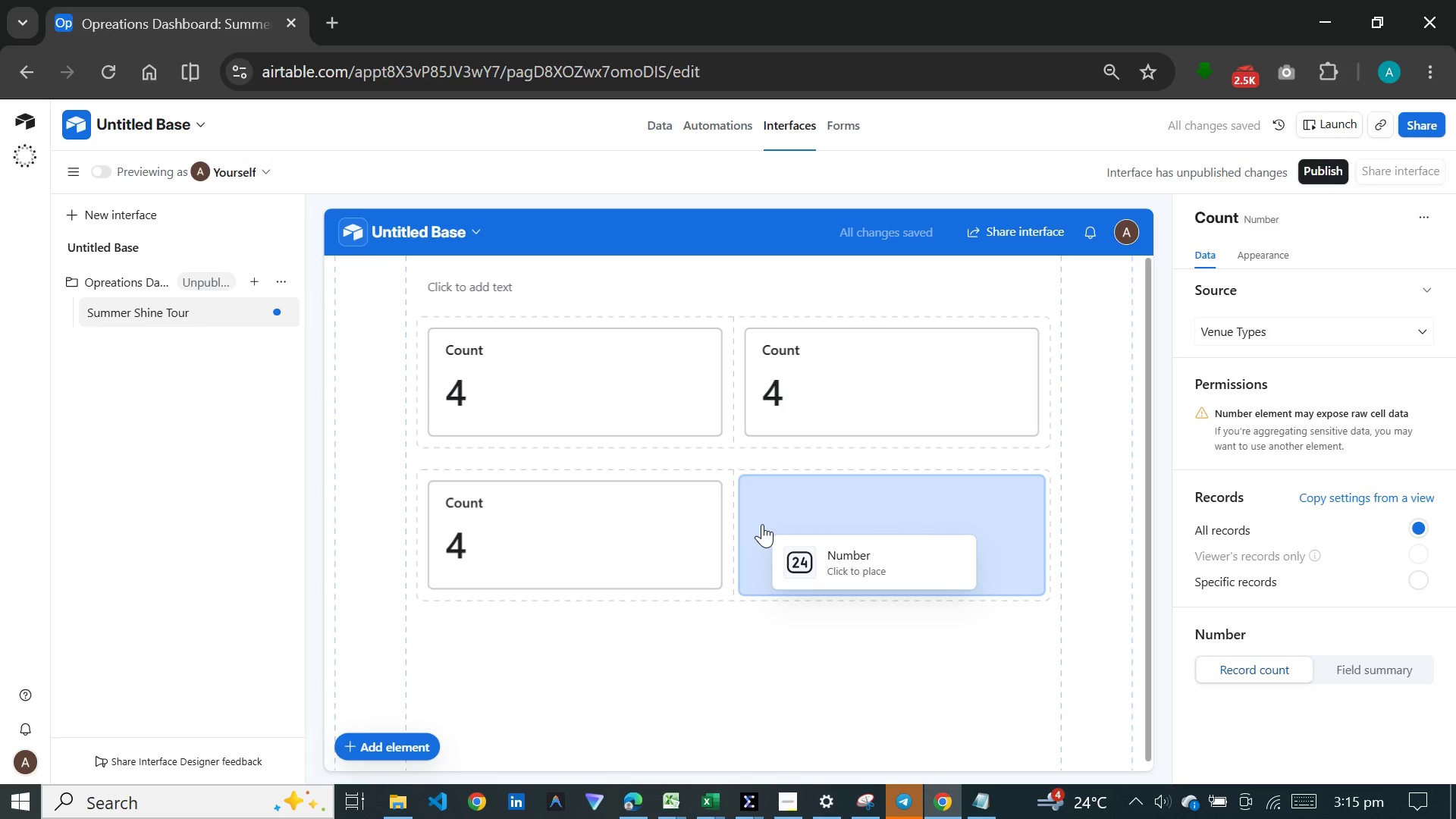 
left_click([762, 524])
 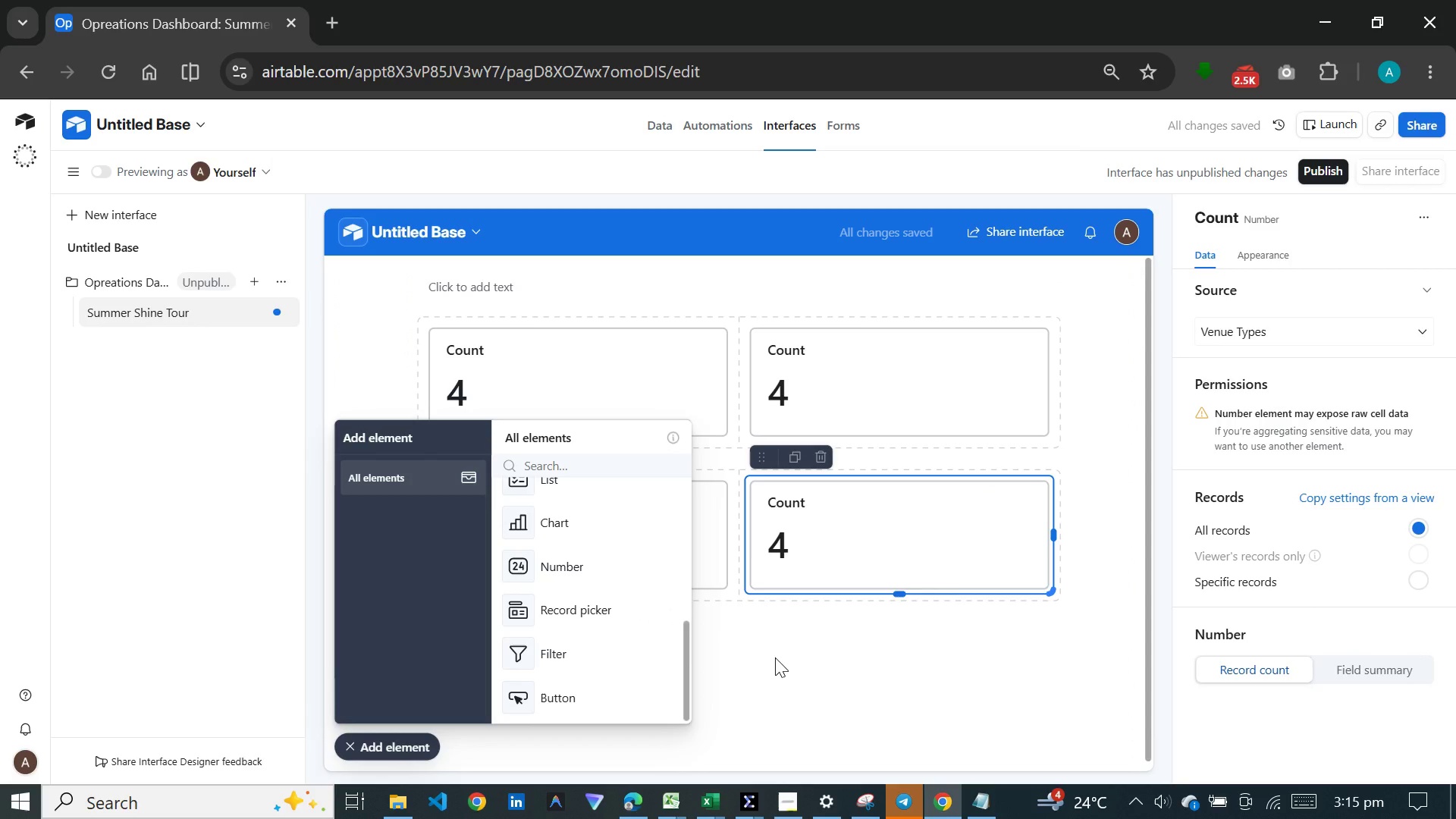 
left_click([775, 657])
 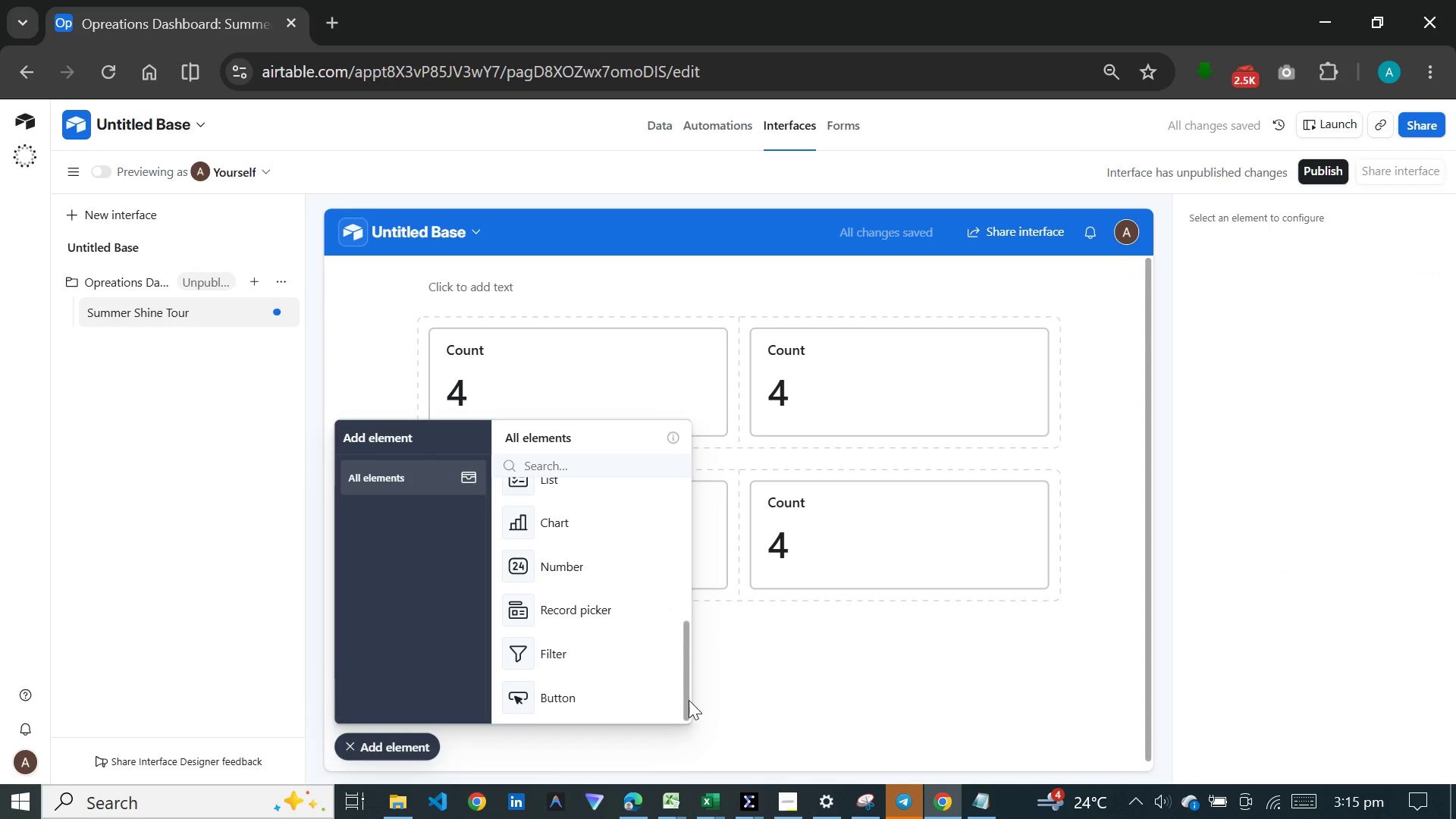 
left_click([566, 559])
 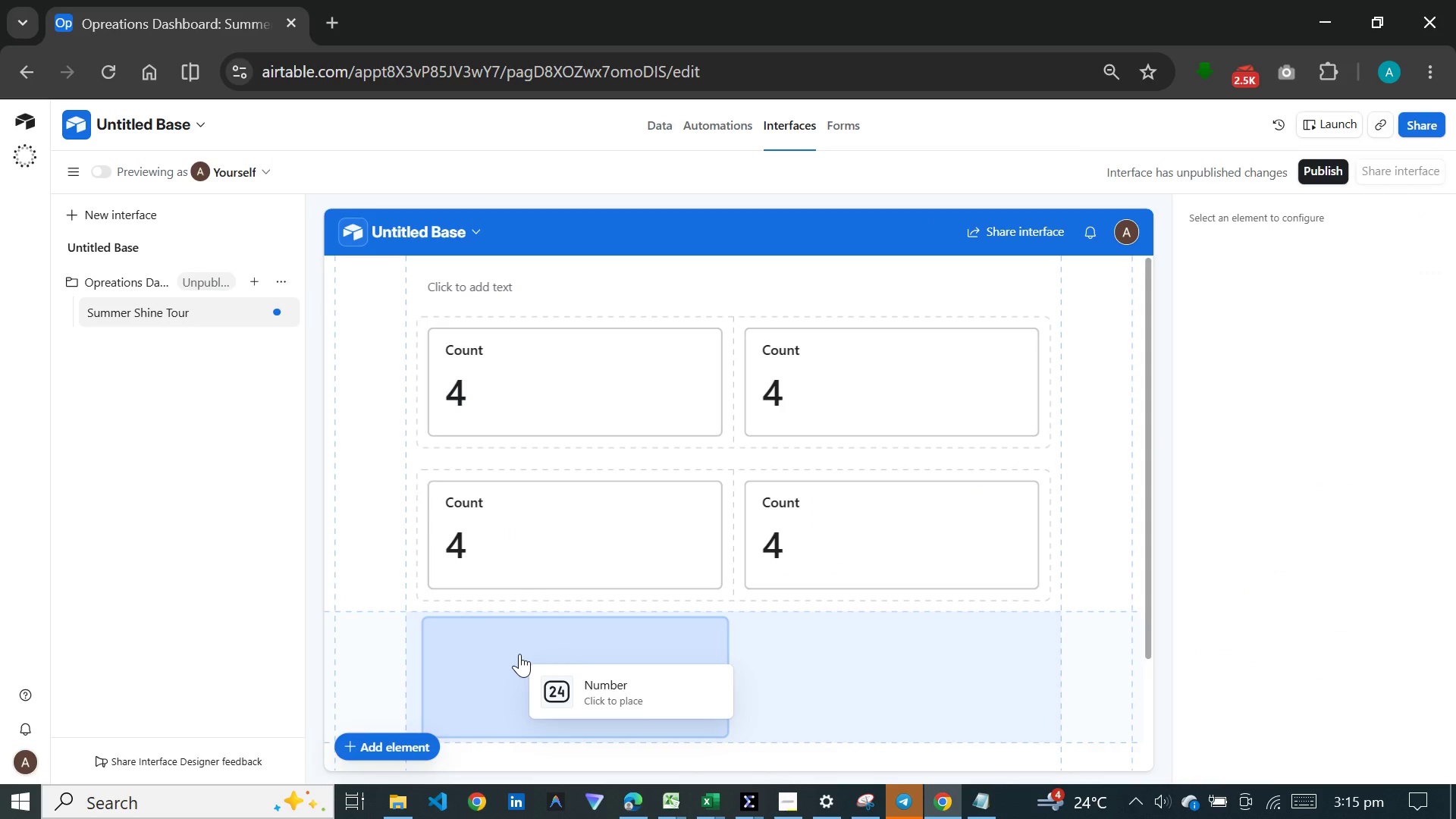 
left_click([519, 654])
 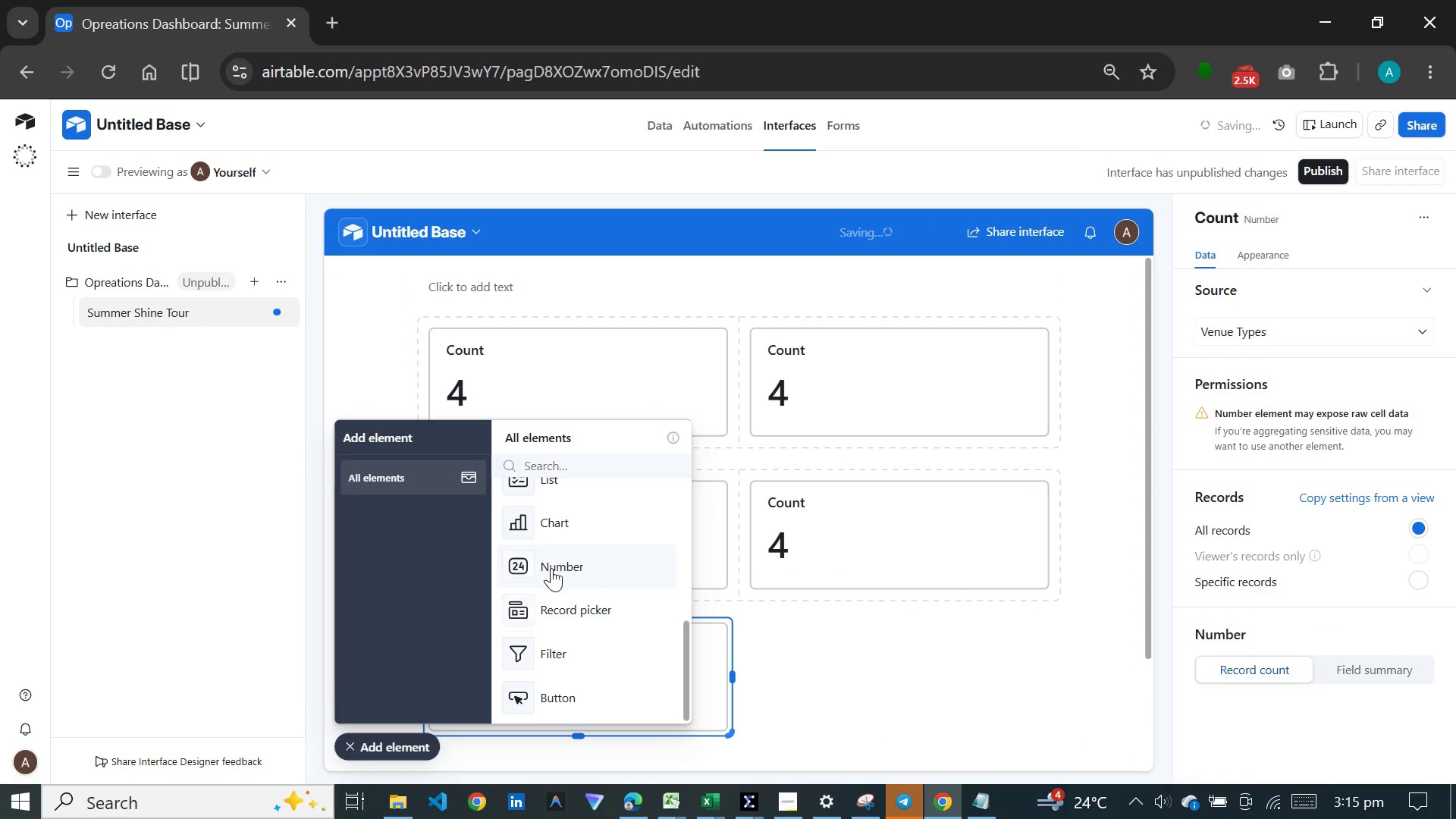 
left_click([554, 568])
 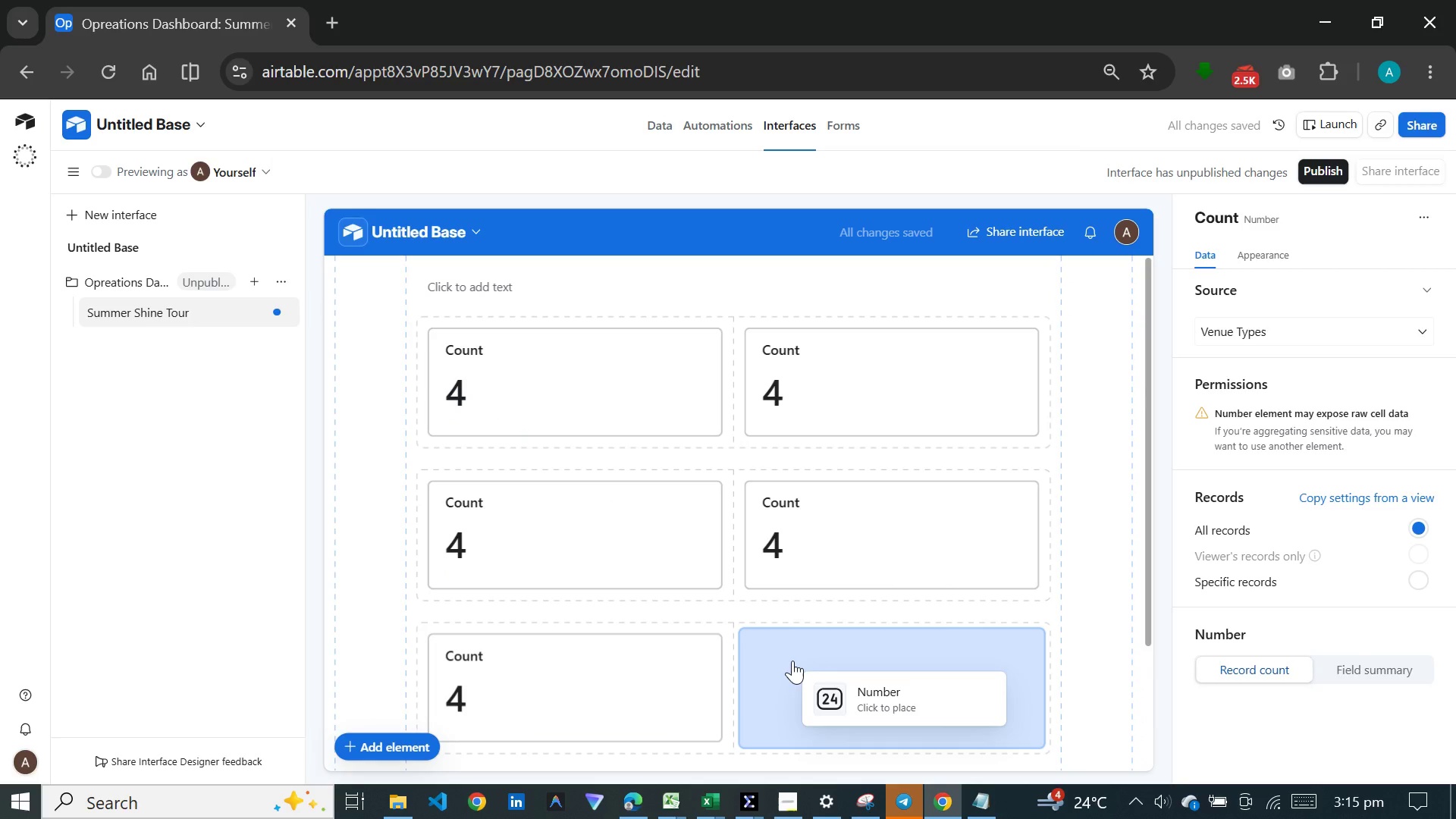 
left_click([792, 661])
 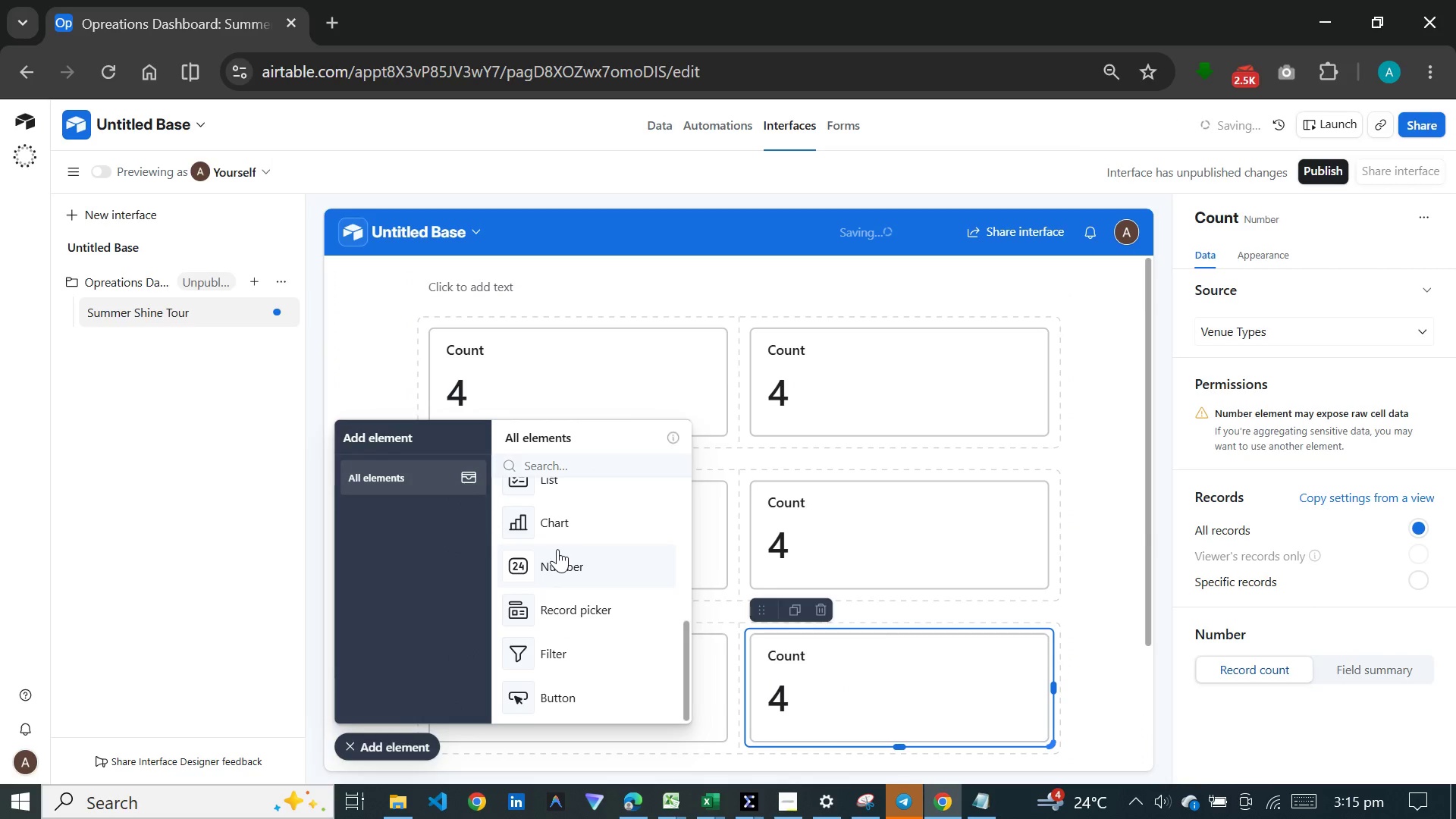 
left_click([557, 549])
 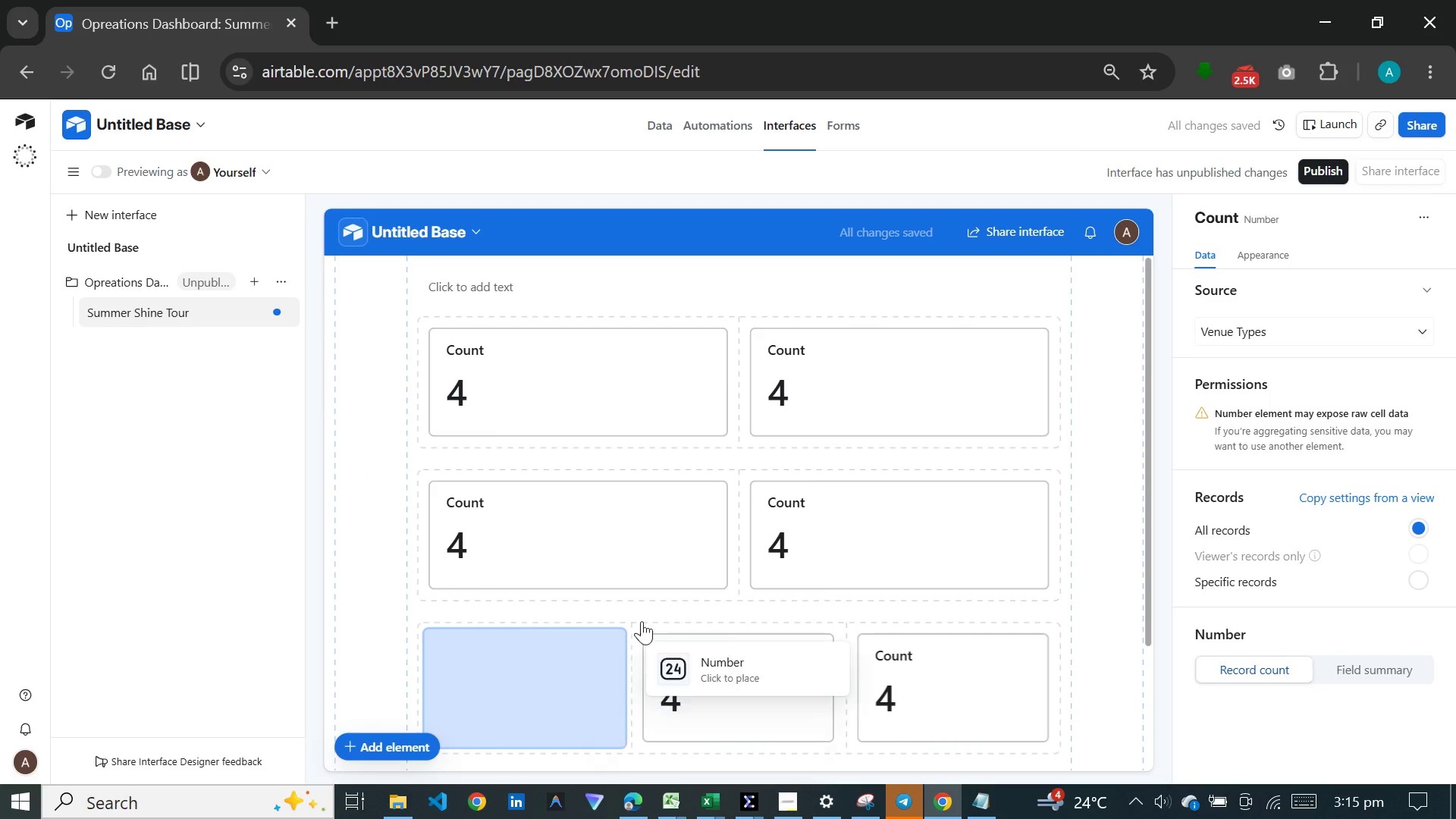 
scroll: coordinate [683, 551], scroll_direction: down, amount: 8.0
 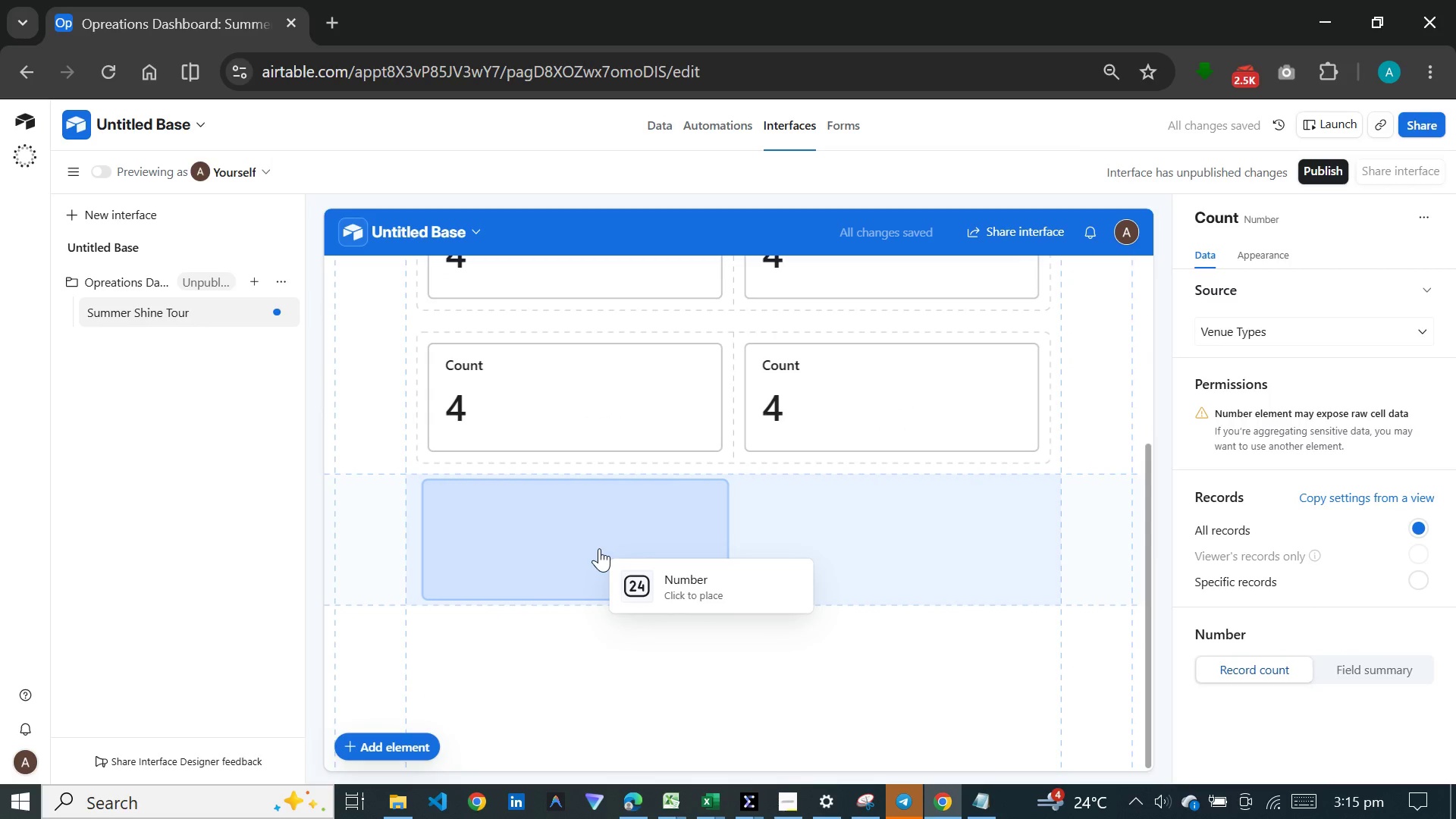 
left_click([599, 548])
 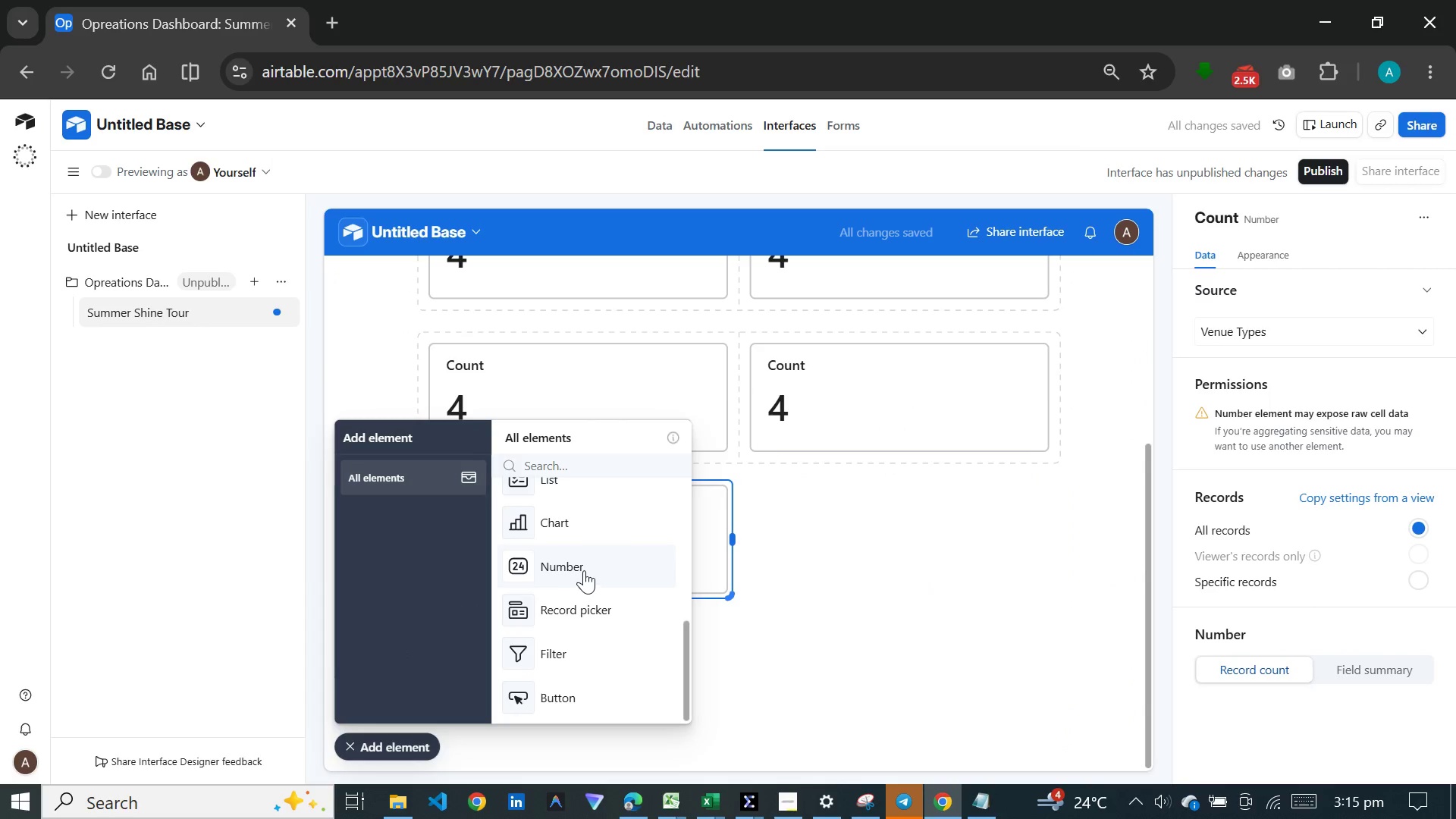 
left_click([584, 570])
 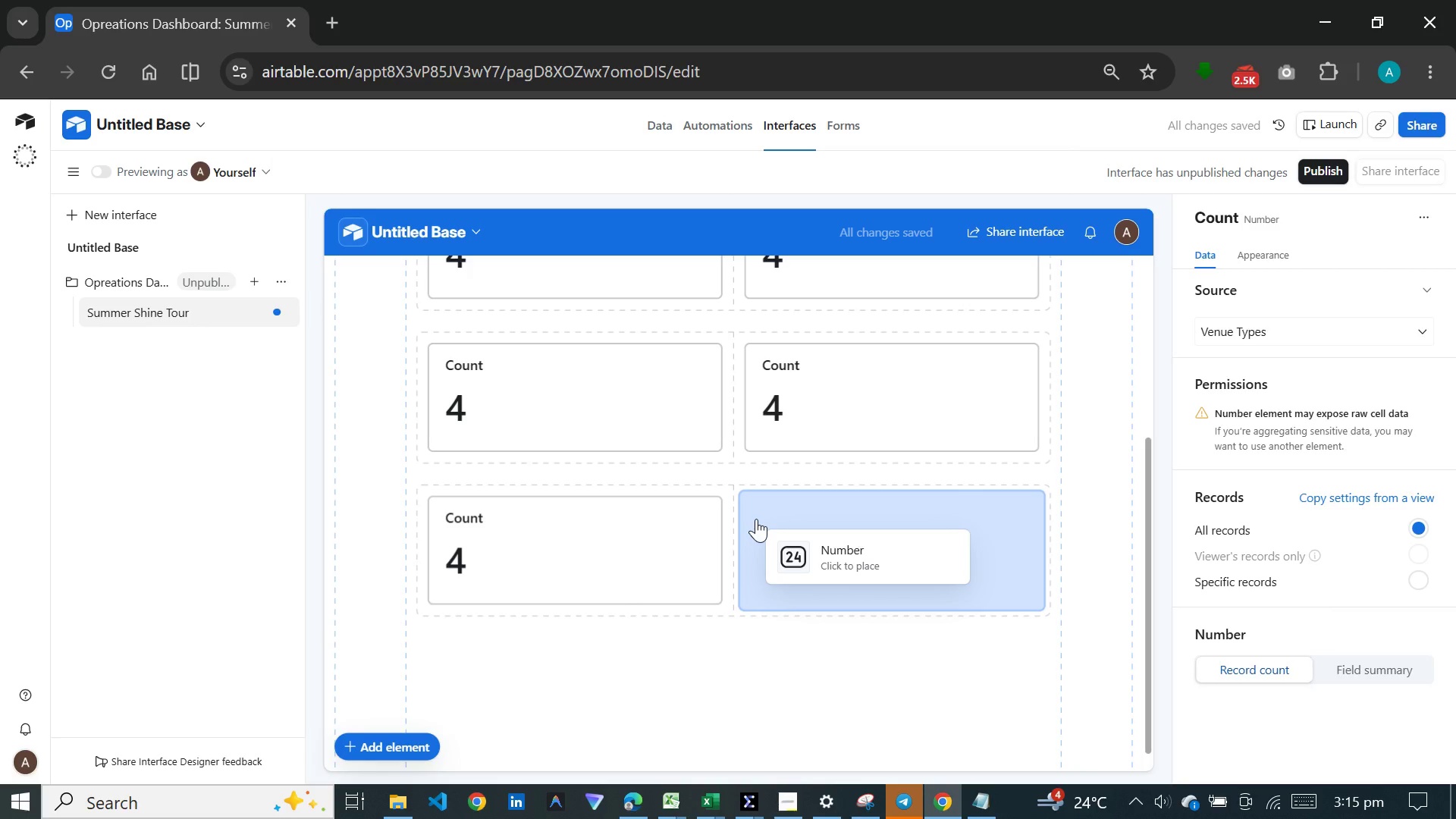 
left_click([756, 519])
 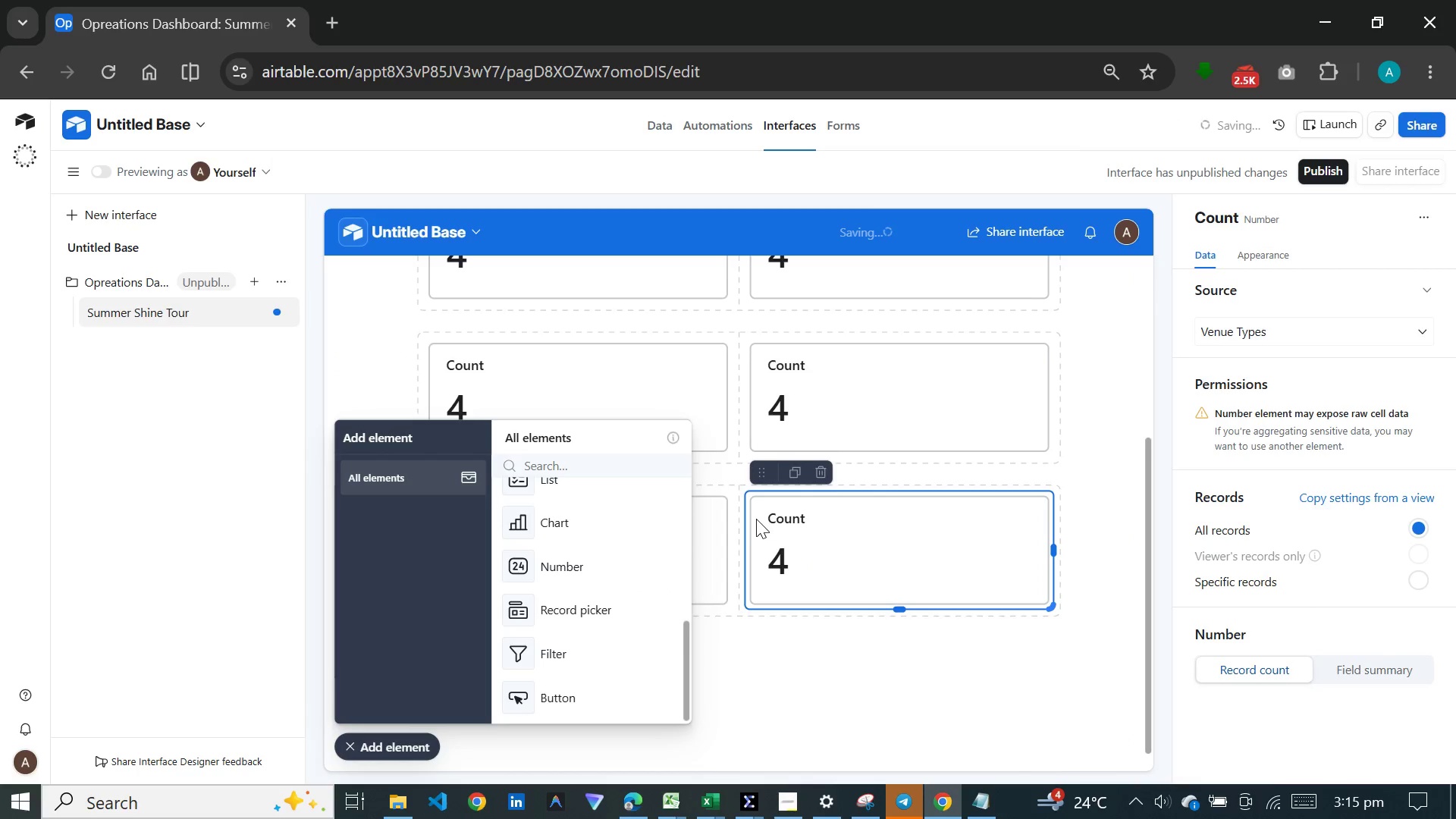 
scroll: coordinate [756, 519], scroll_direction: up, amount: 3.0
 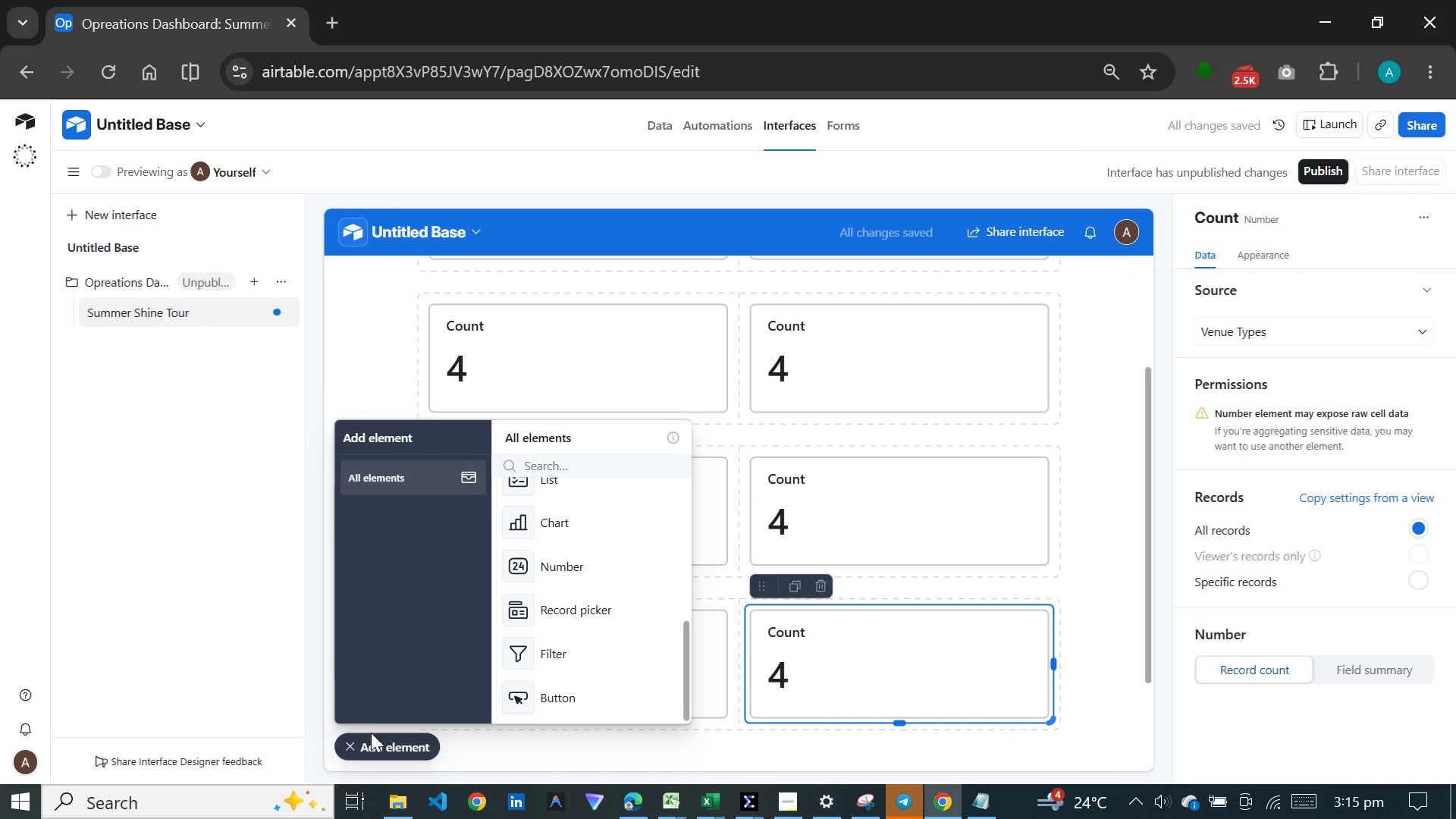 
left_click([371, 737])
 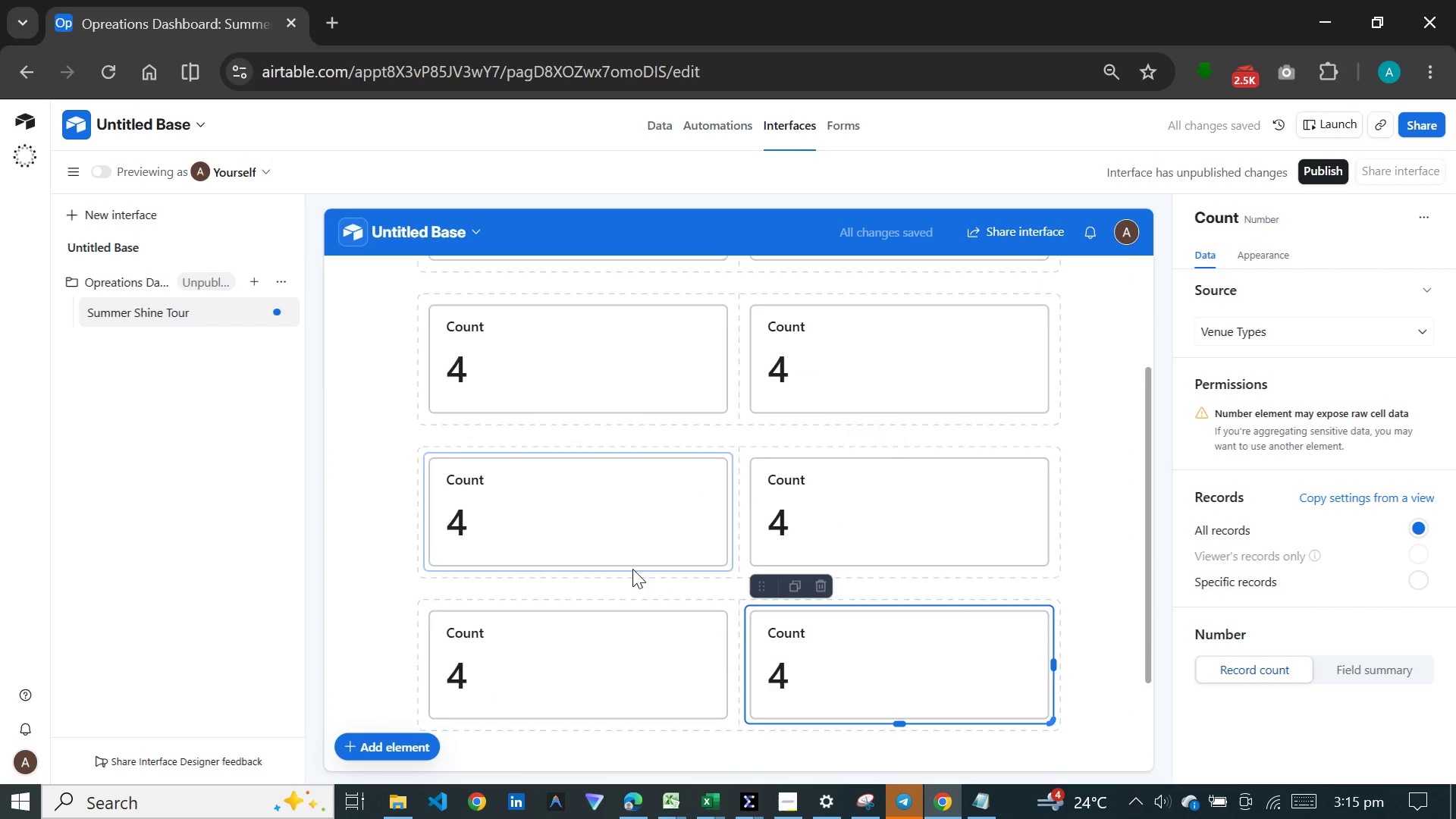 
scroll: coordinate [632, 569], scroll_direction: up, amount: 5.0
 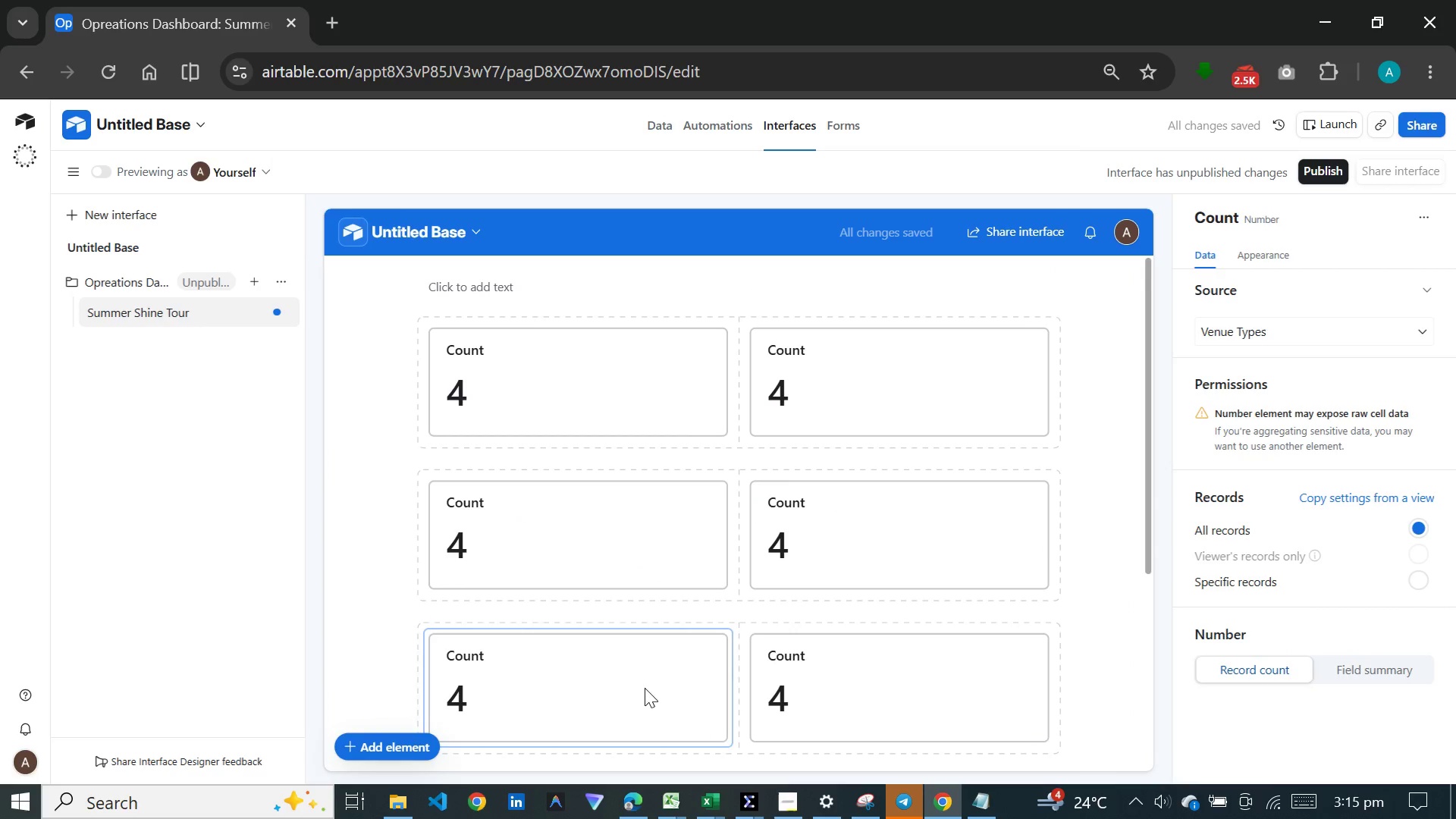 
scroll: coordinate [703, 580], scroll_direction: down, amount: 13.0
 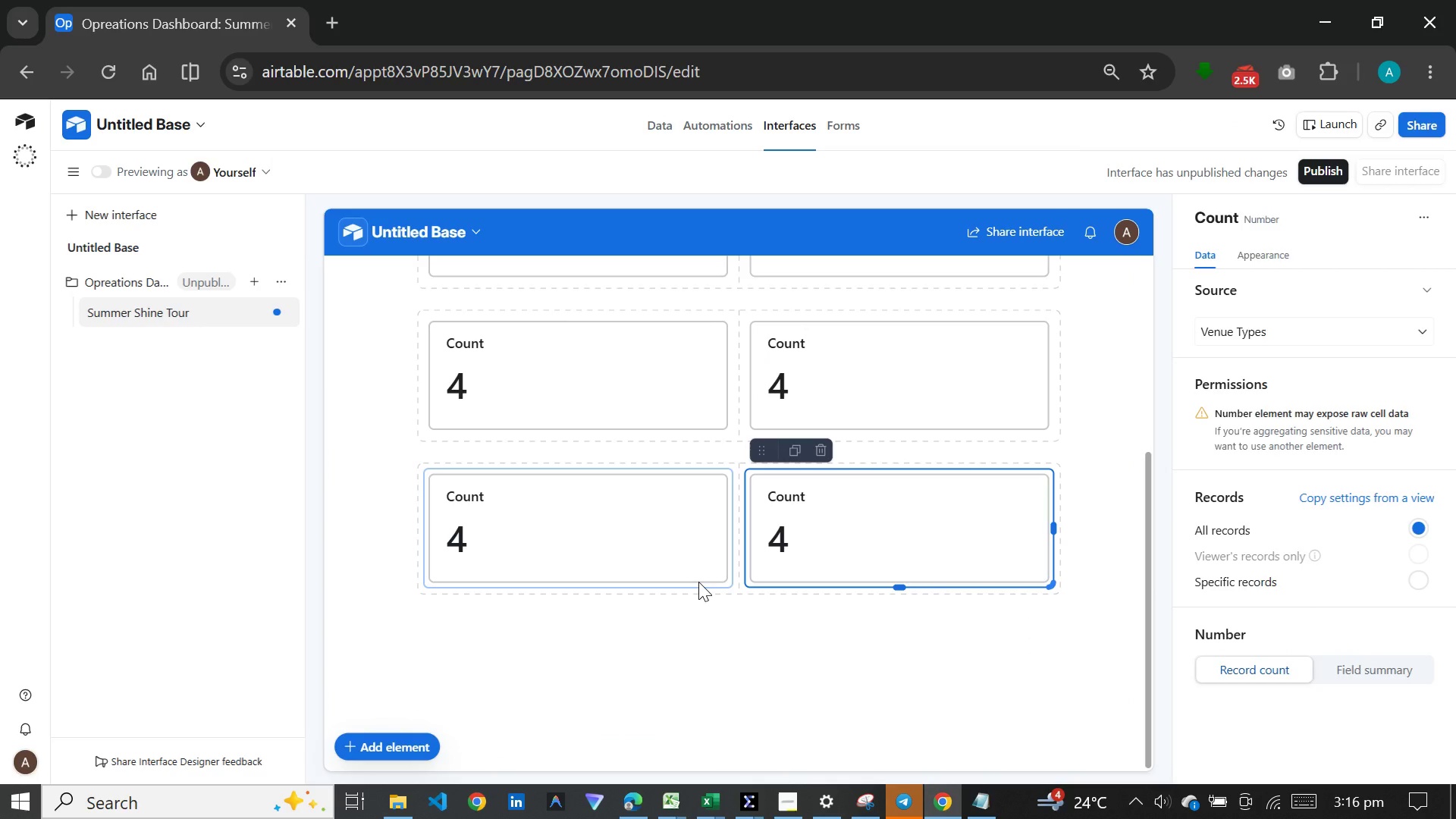 
wait(5.27)
 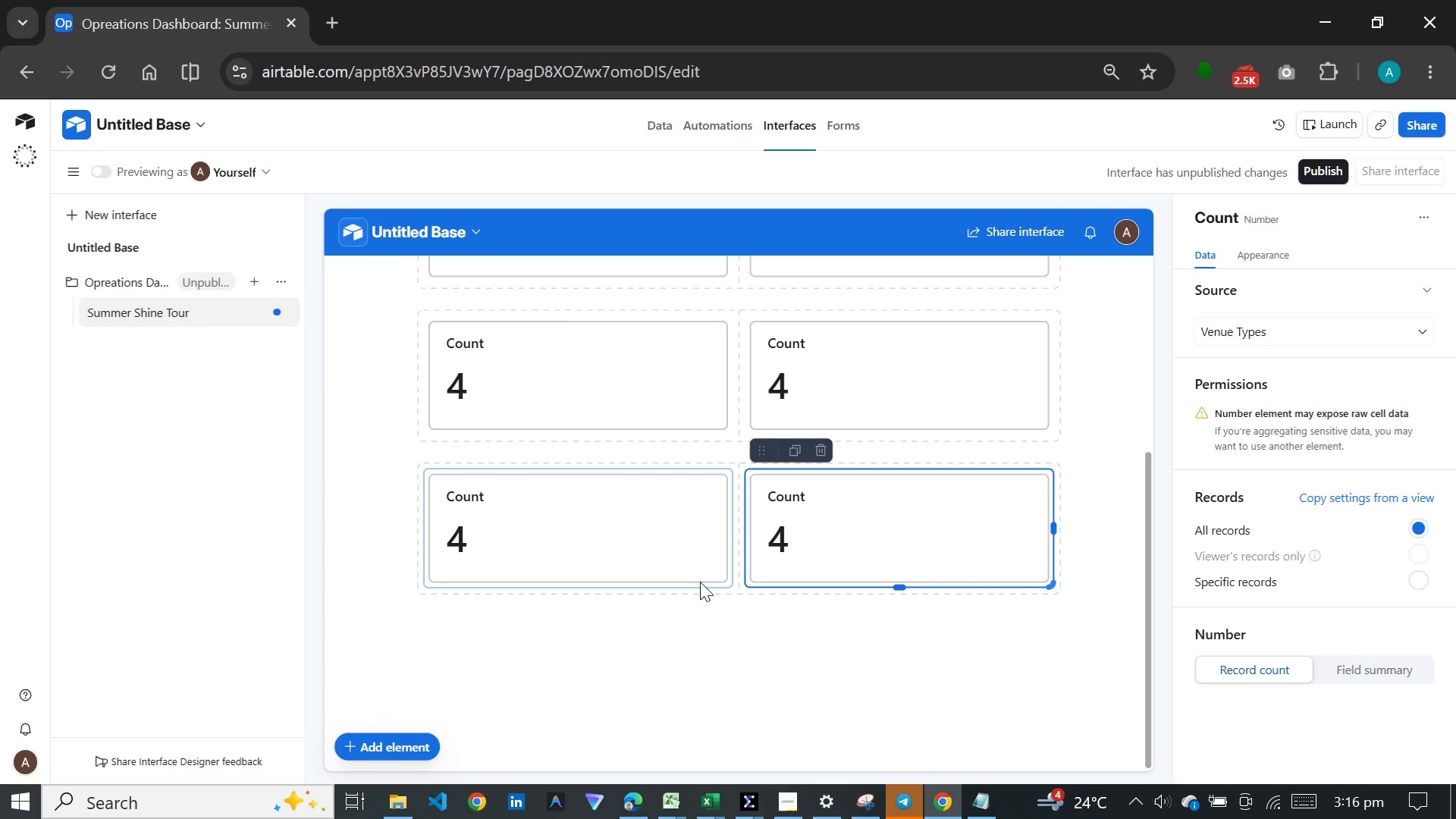 
scroll: coordinate [678, 590], scroll_direction: down, amount: 3.0
 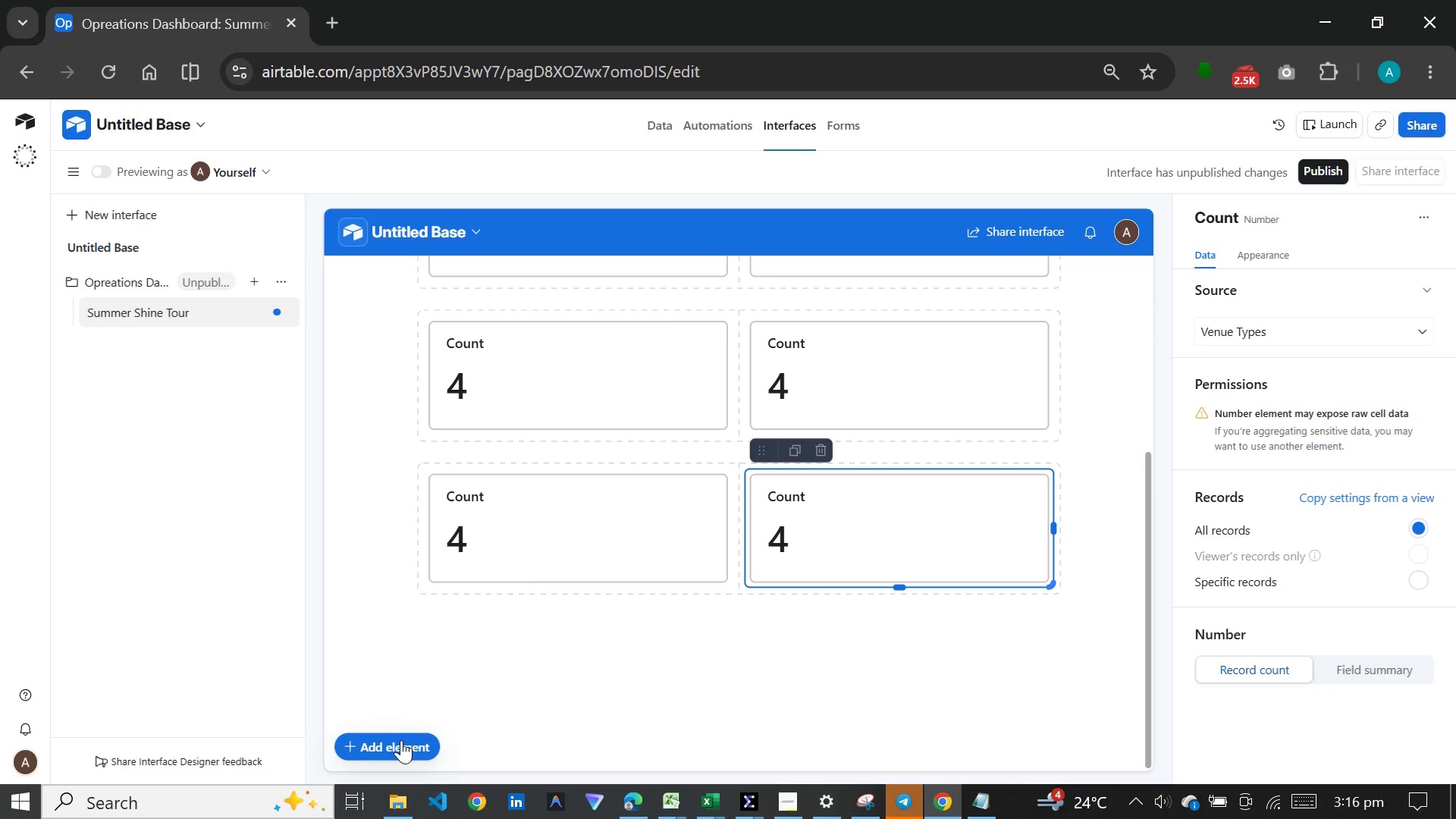 
left_click([401, 740])
 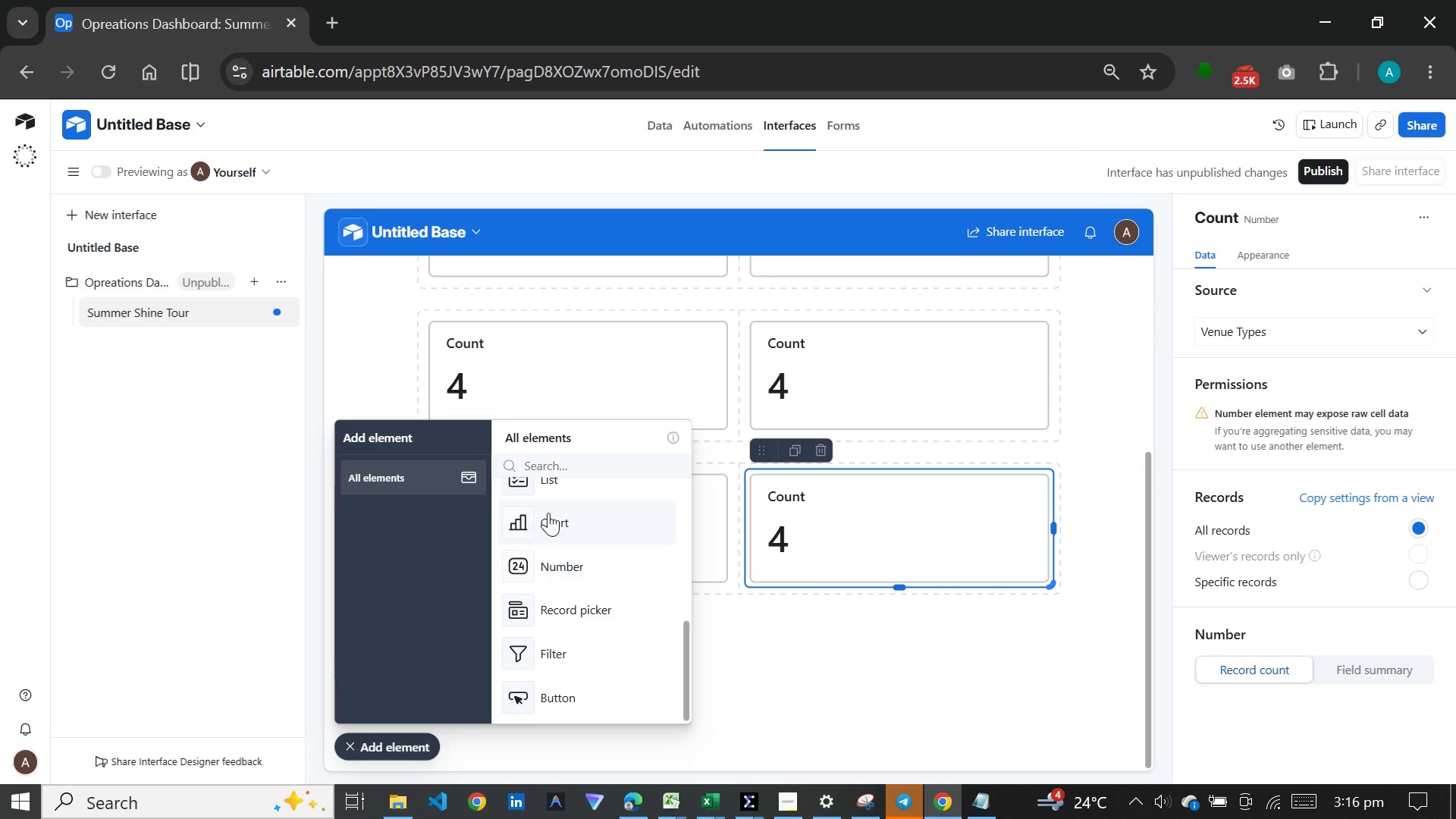 
left_click([548, 513])
 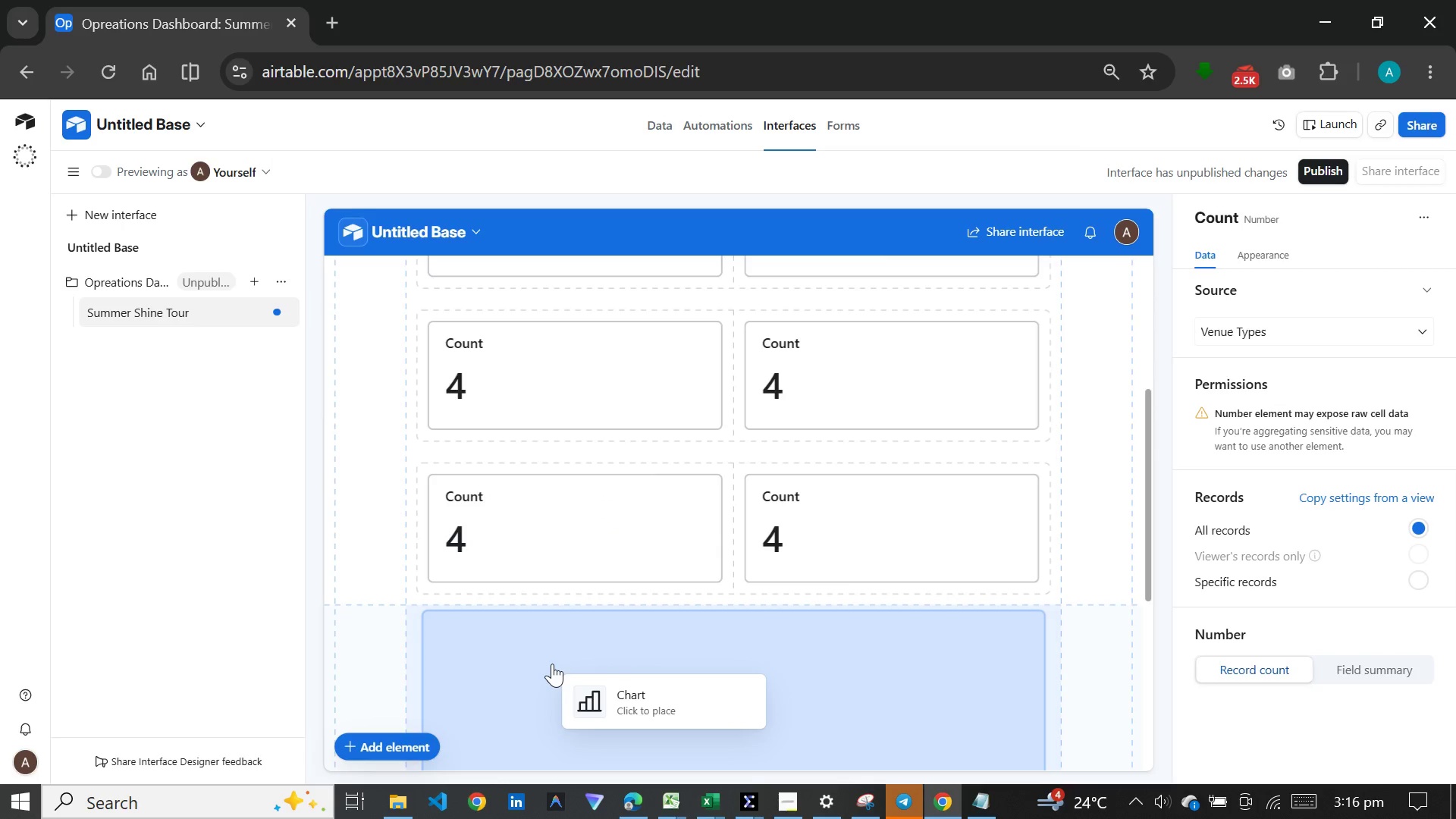 
left_click([552, 664])
 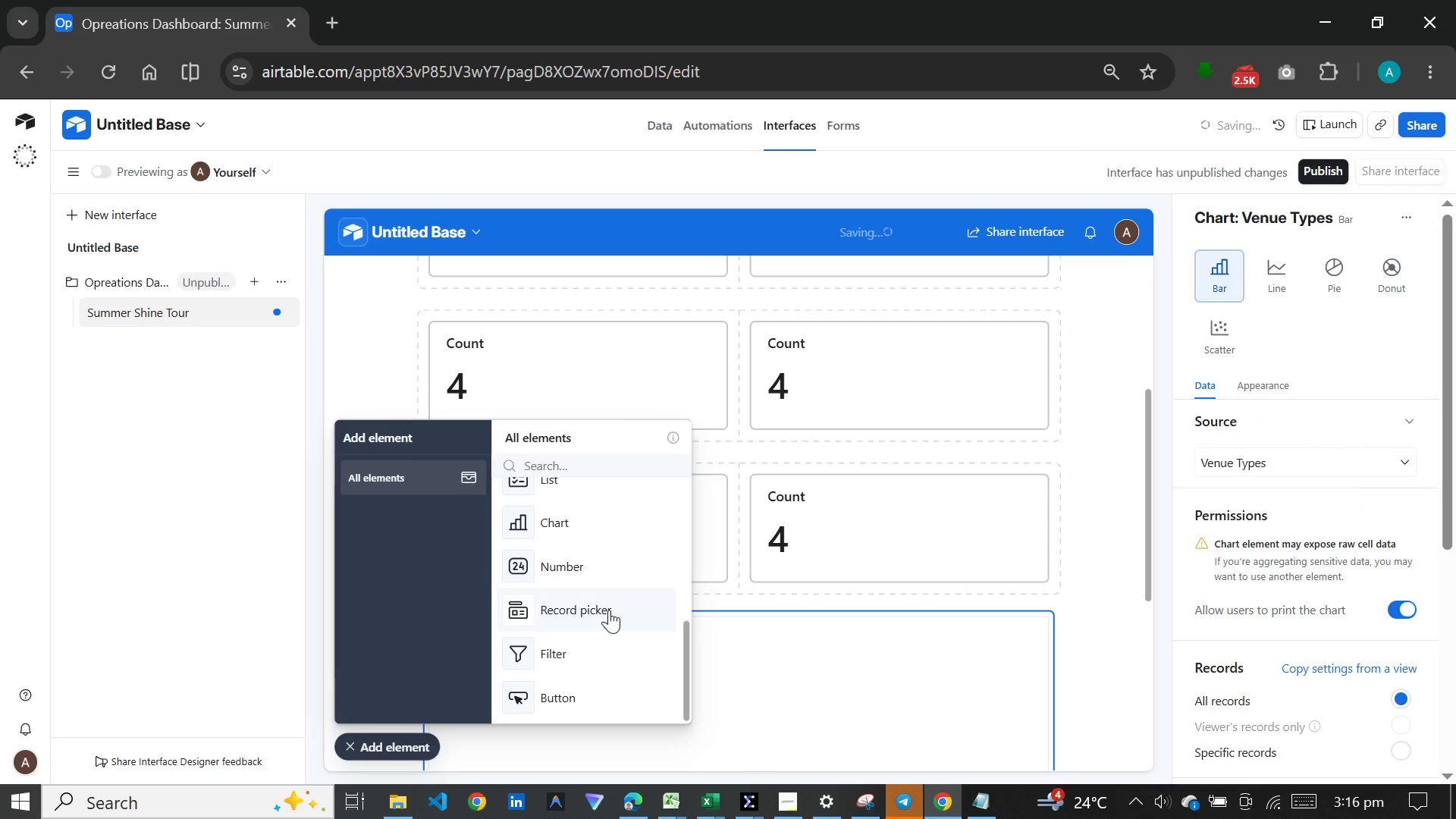 
scroll: coordinate [774, 652], scroll_direction: down, amount: 12.0
 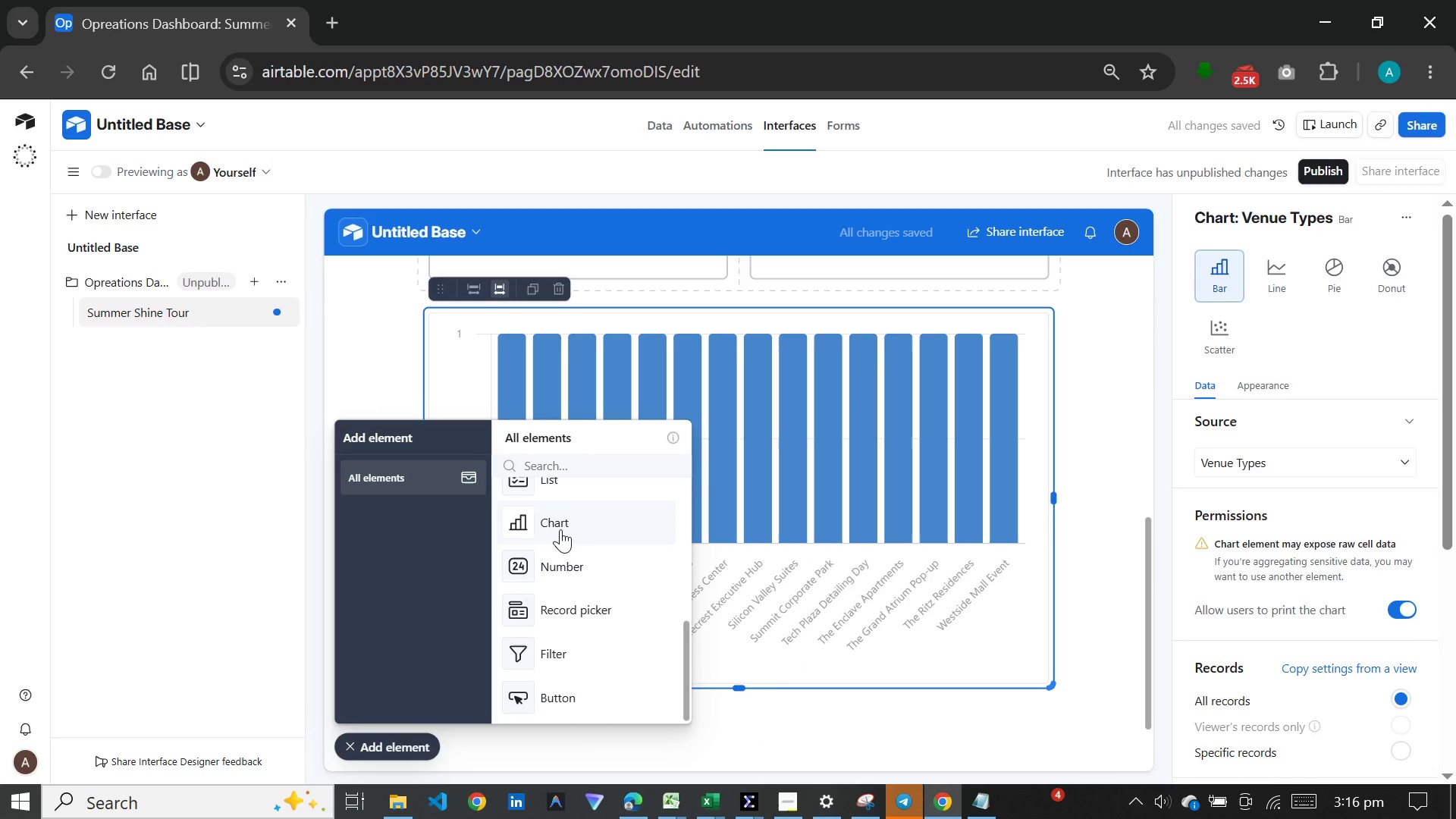 
left_click([560, 529])
 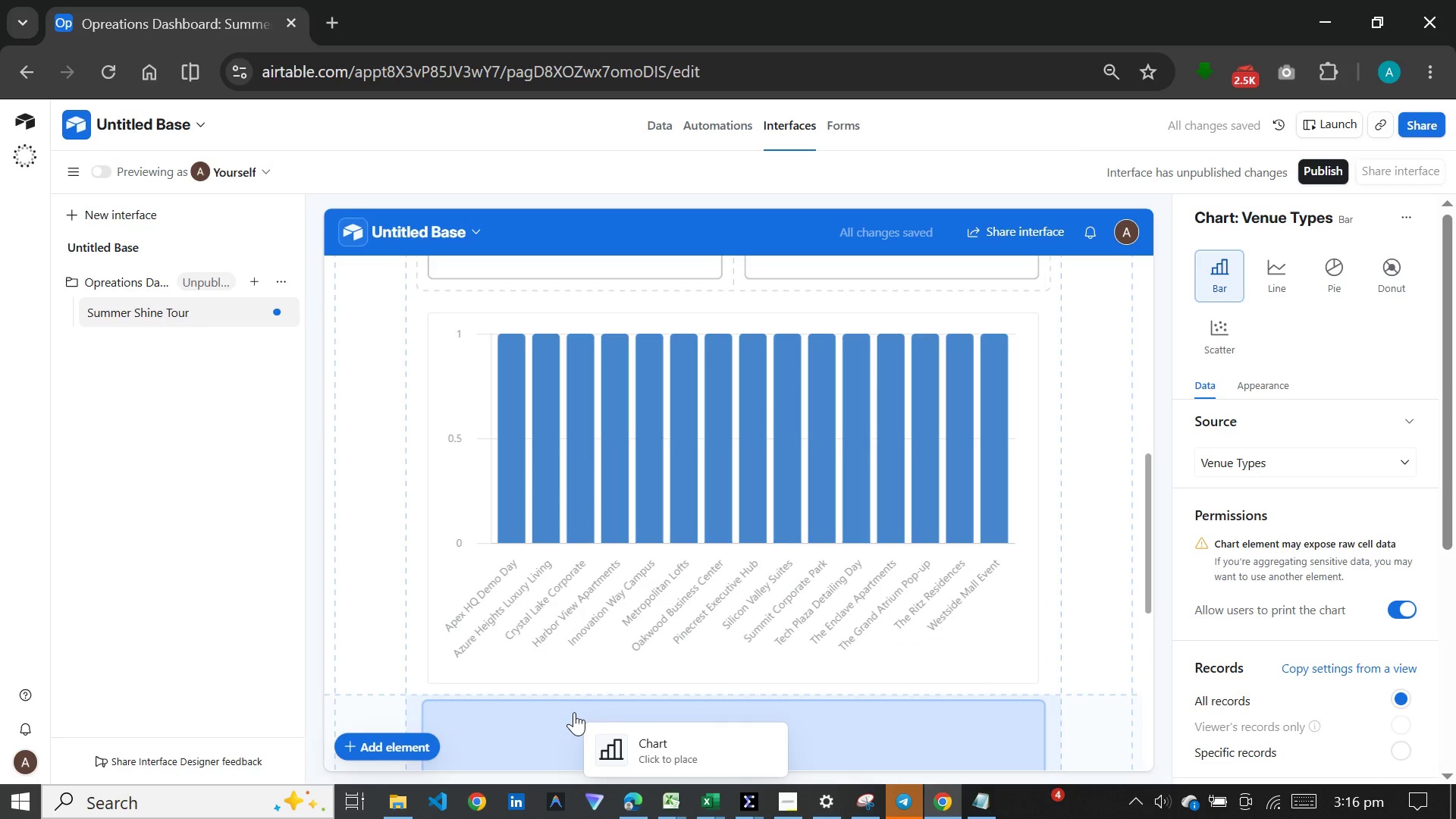 
left_click([574, 712])
 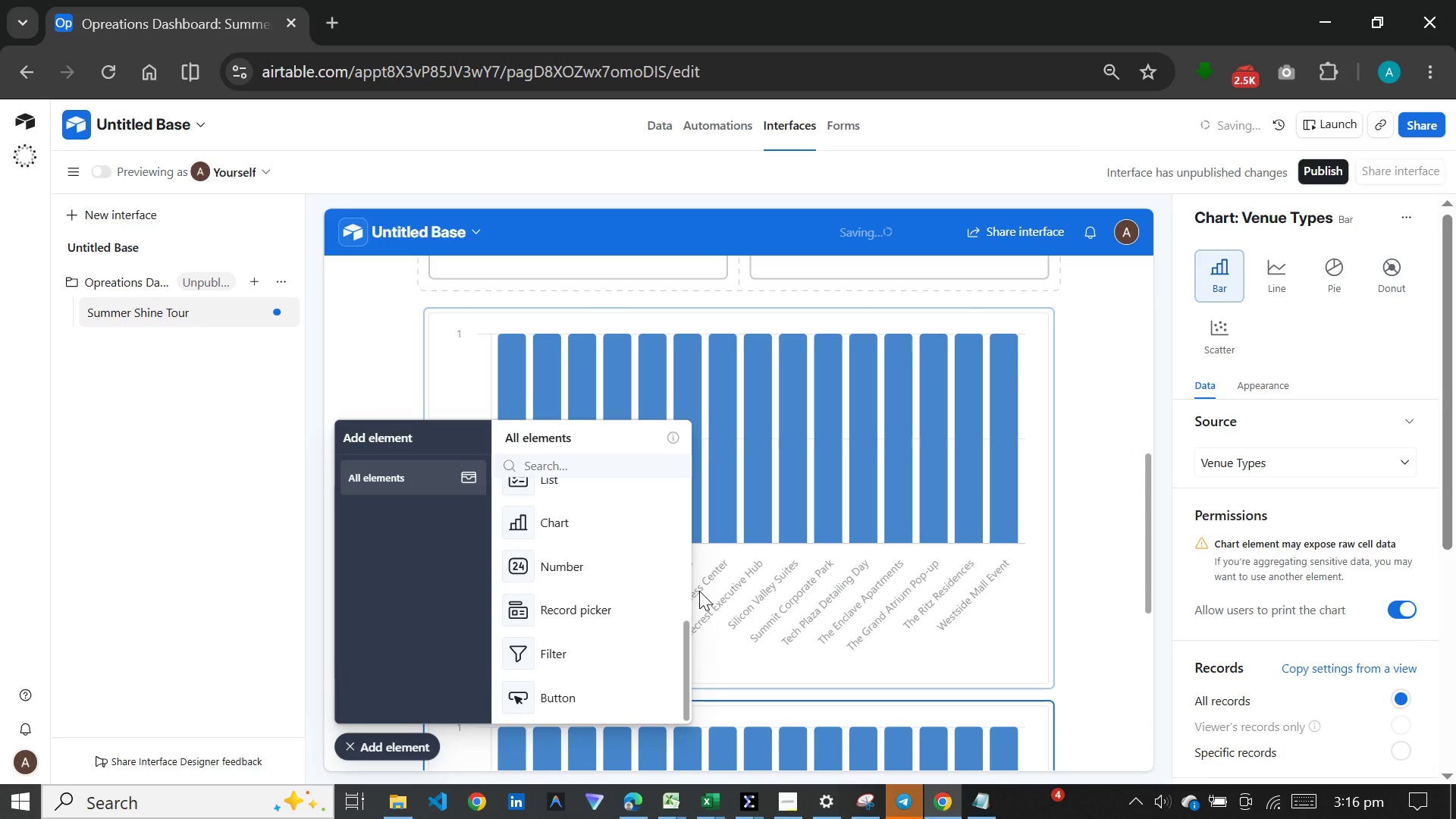 
scroll: coordinate [699, 591], scroll_direction: down, amount: 7.0
 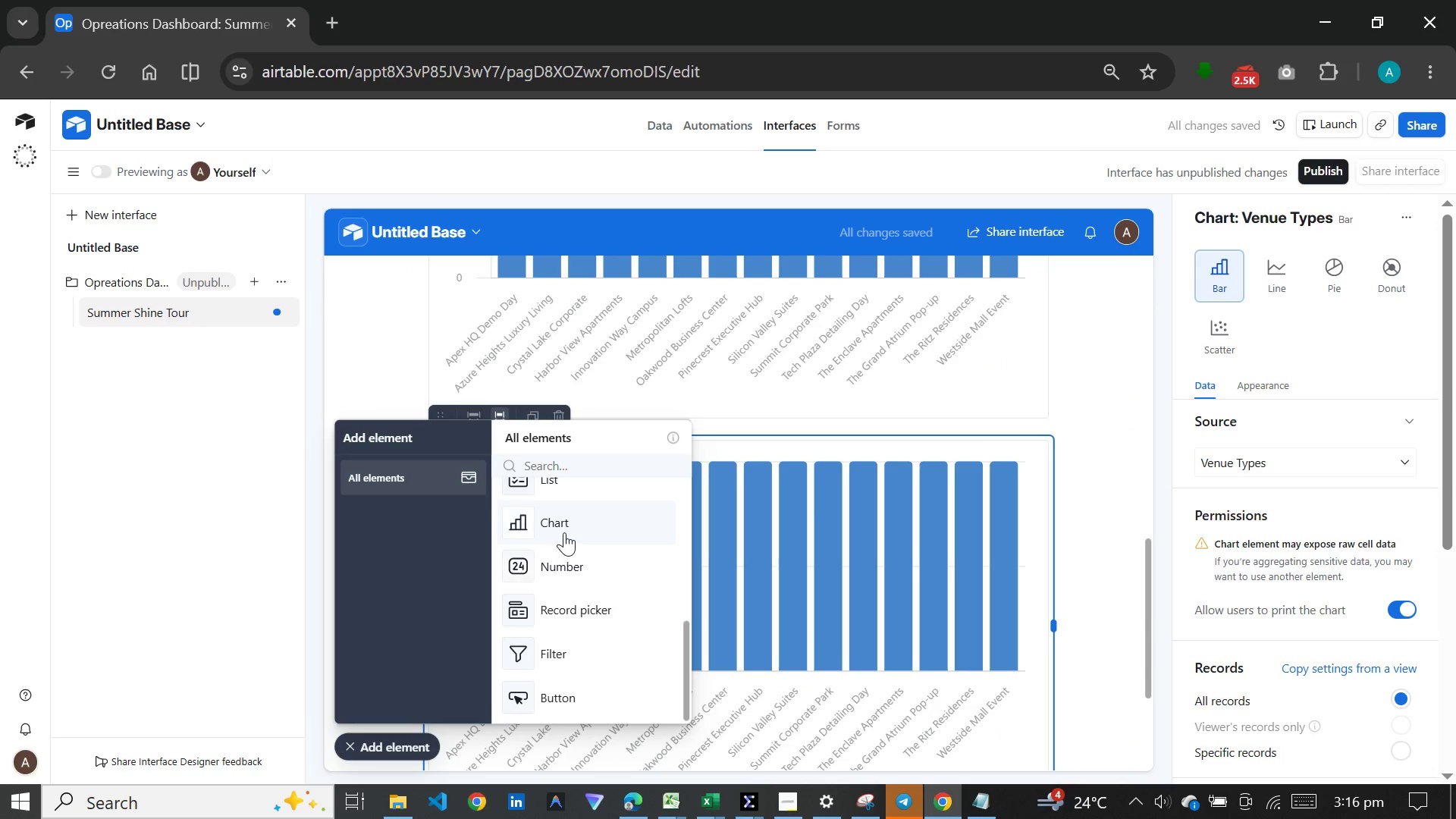 
left_click([564, 532])
 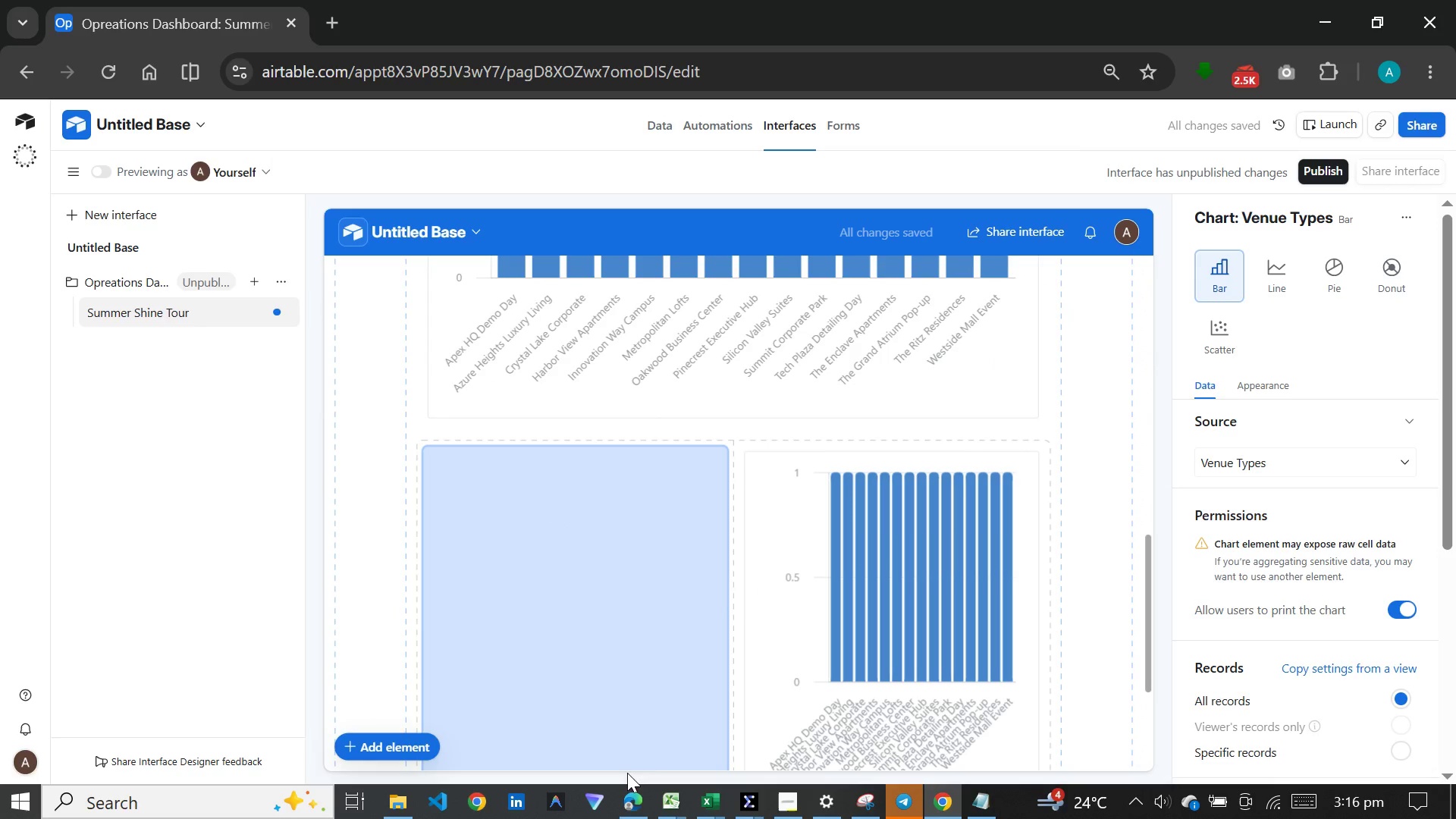 
scroll: coordinate [758, 620], scroll_direction: down, amount: 13.0
 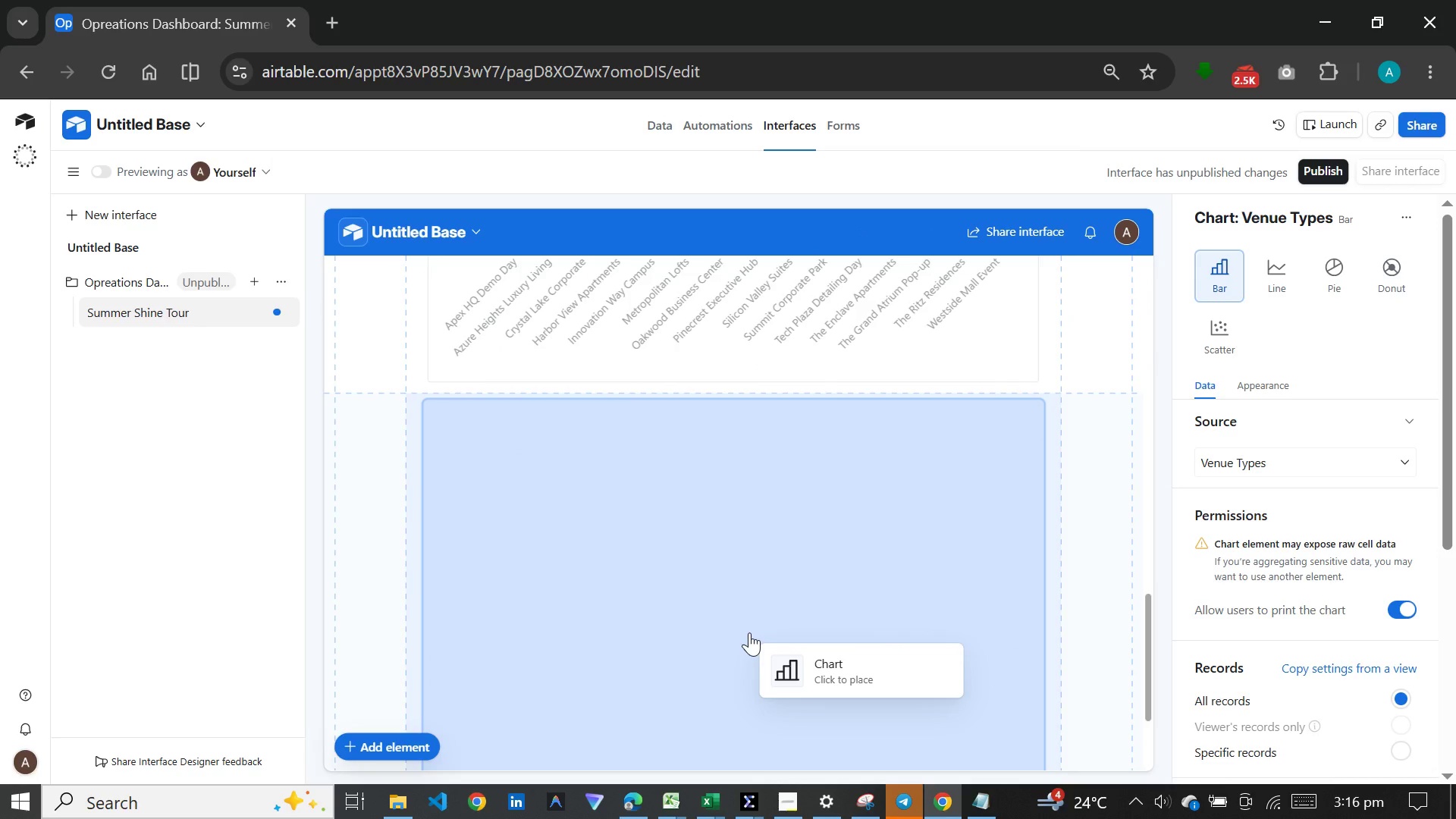 
left_click([749, 632])
 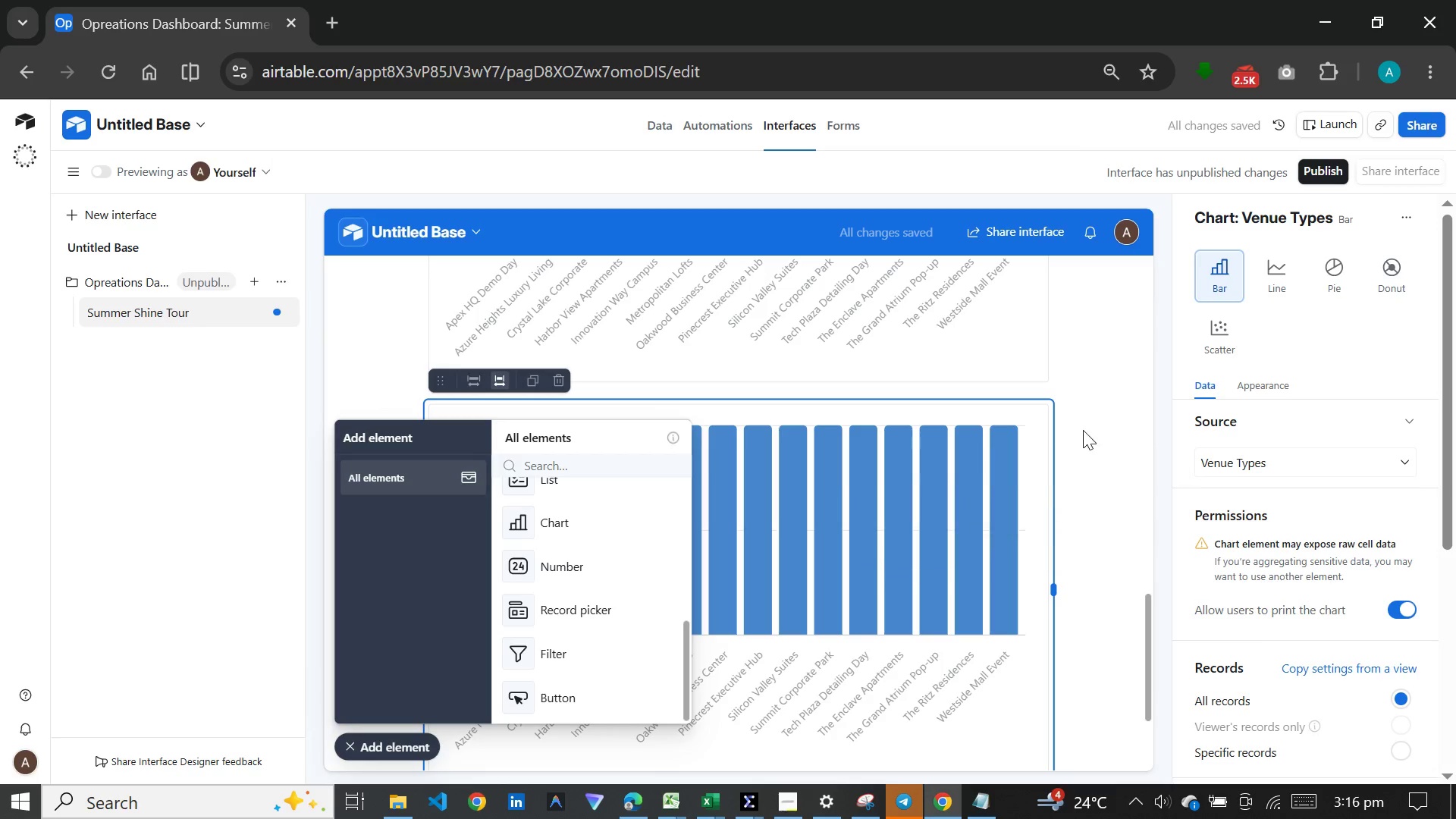 
scroll: coordinate [1061, 485], scroll_direction: up, amount: 23.0
 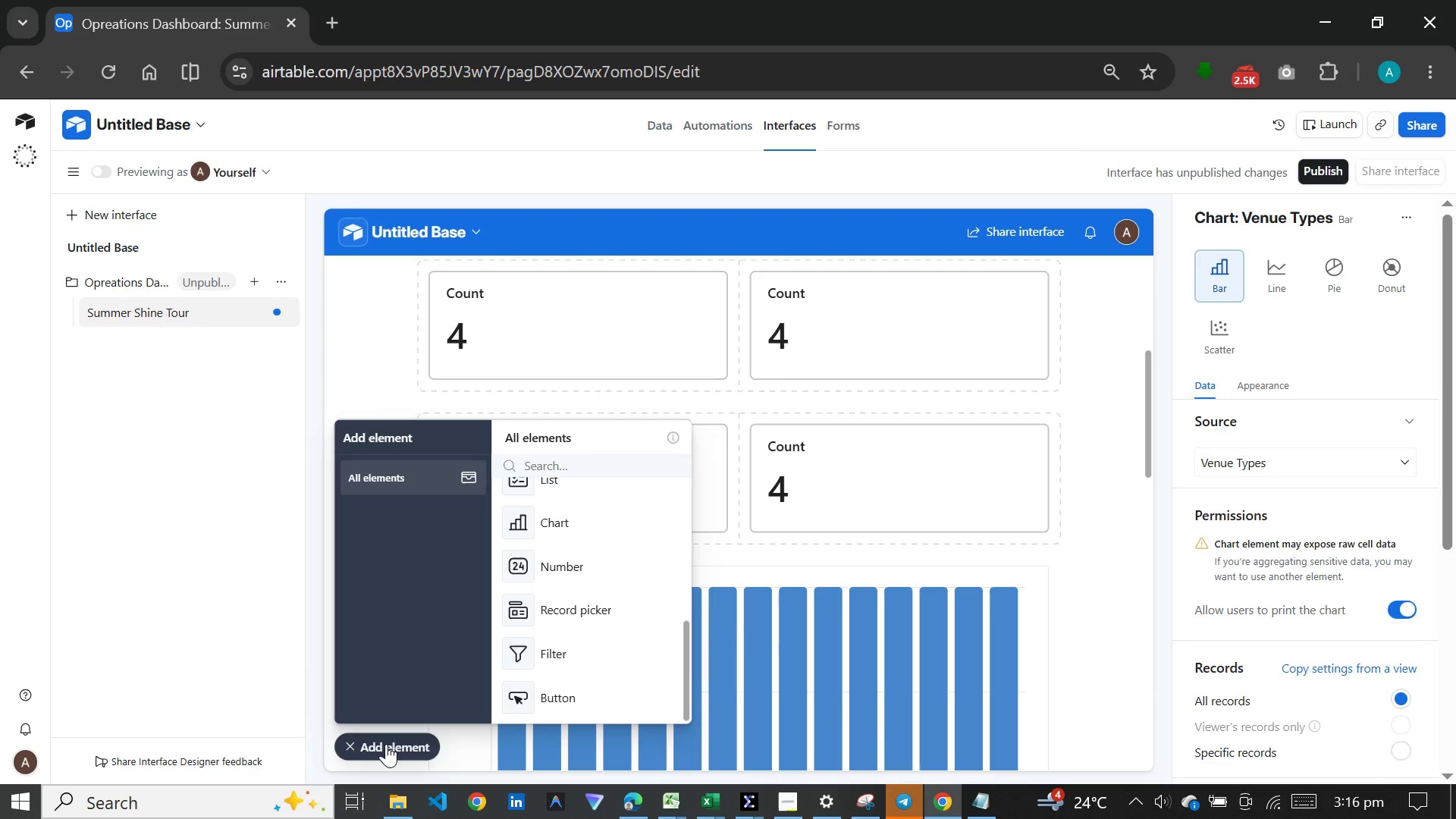 
left_click([388, 742])
 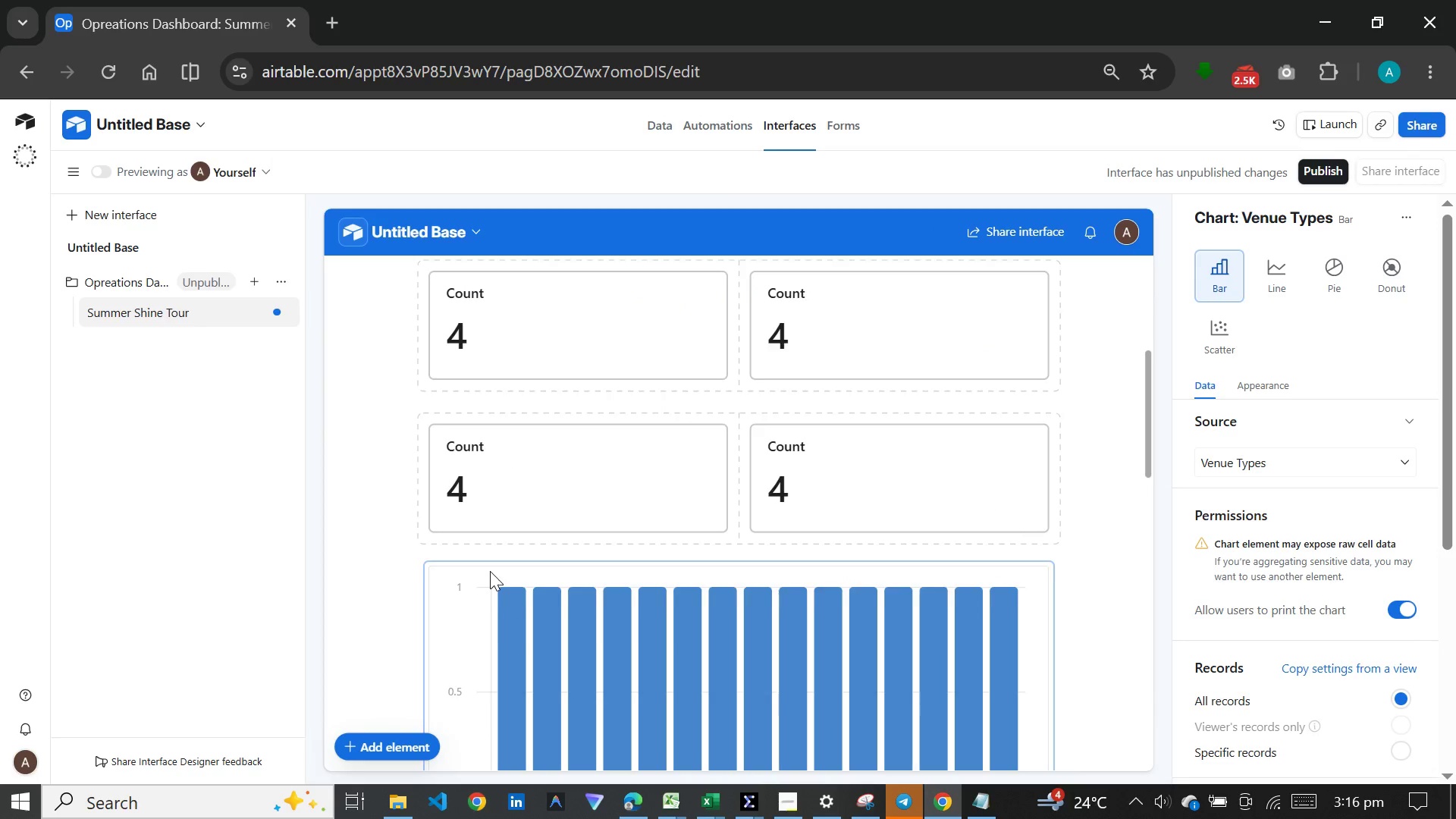 
scroll: coordinate [490, 571], scroll_direction: up, amount: 15.0
 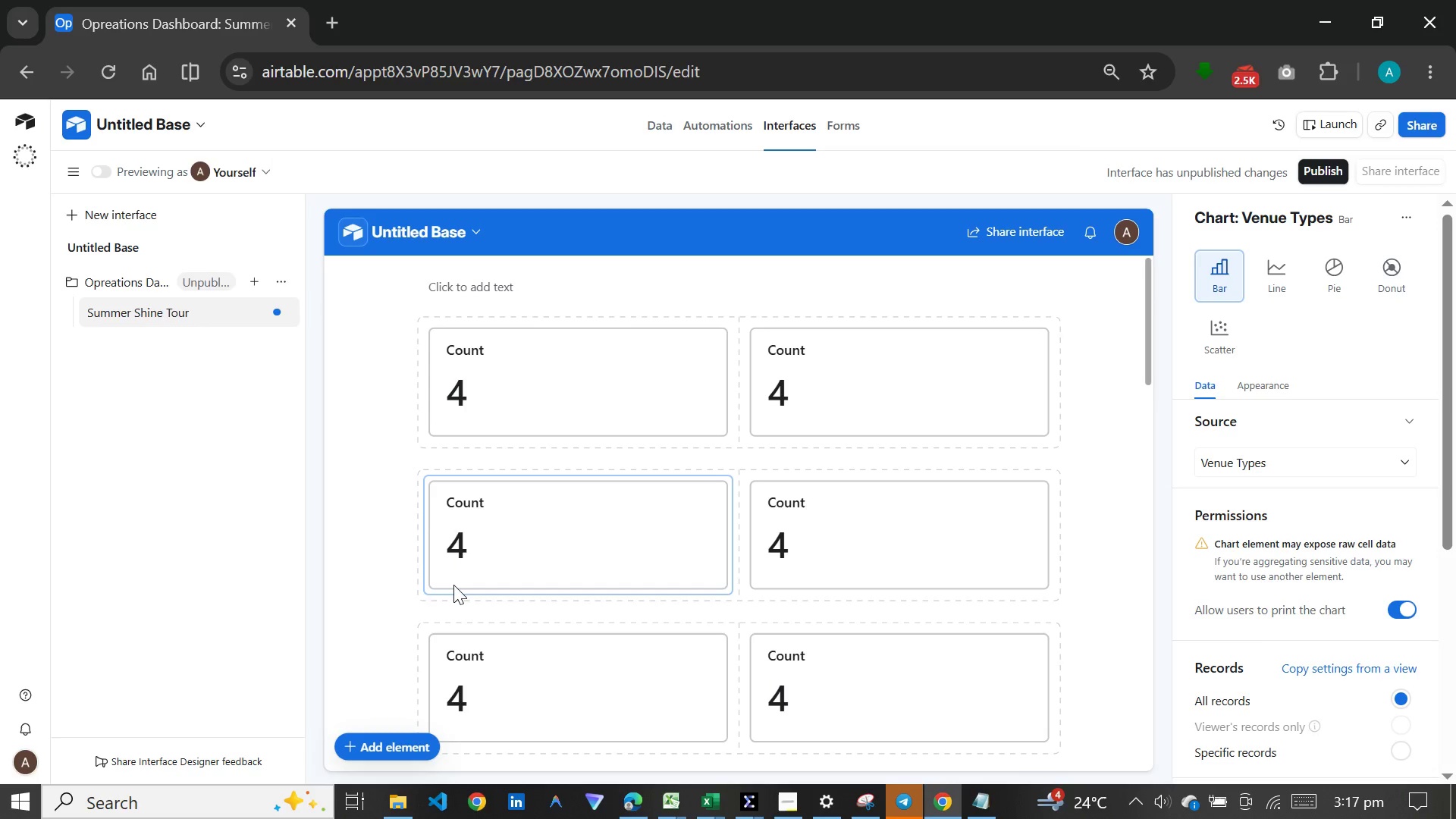 
wait(41.95)
 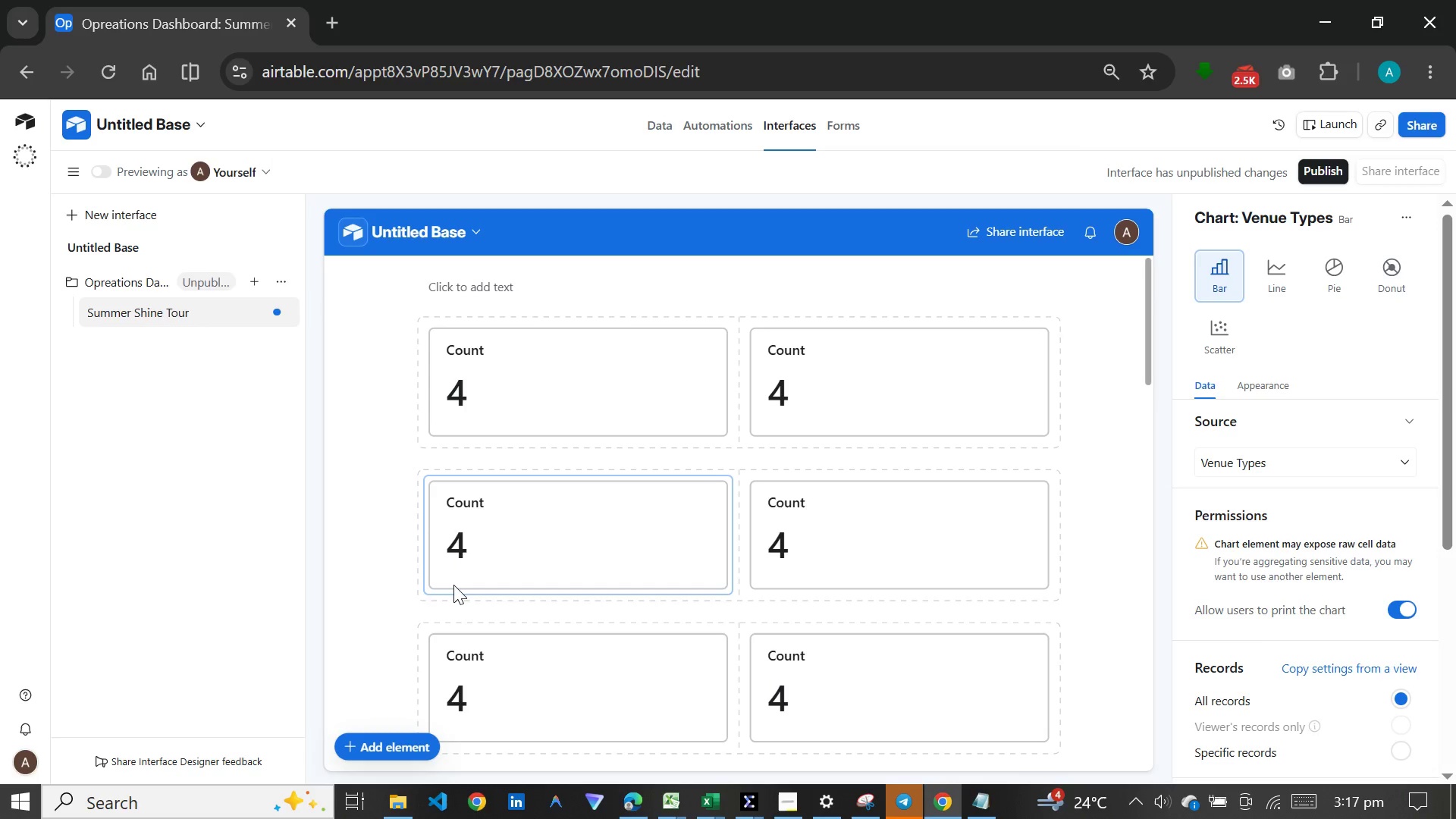 
right_click([1150, 703])
 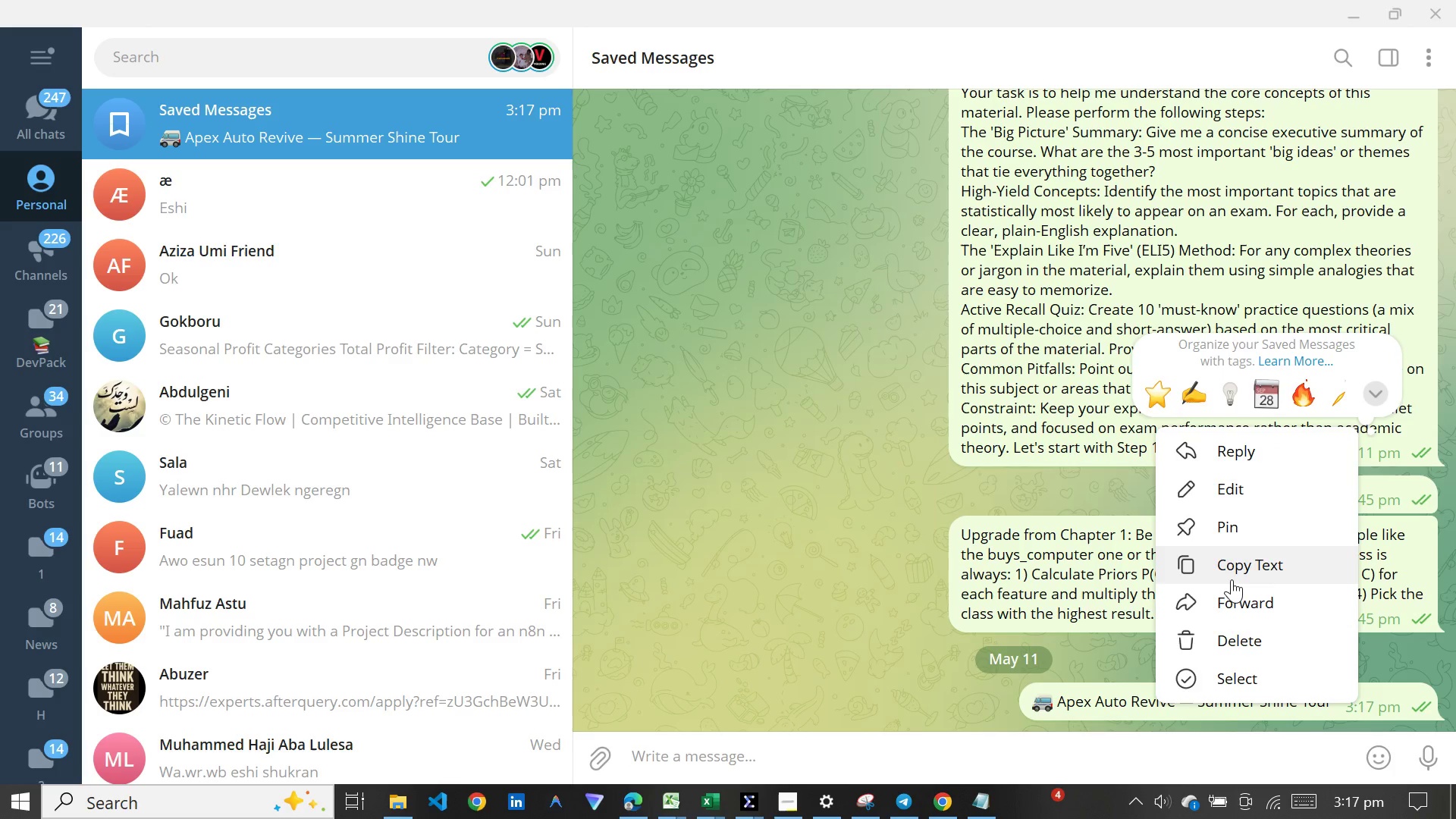 
left_click([1232, 579])
 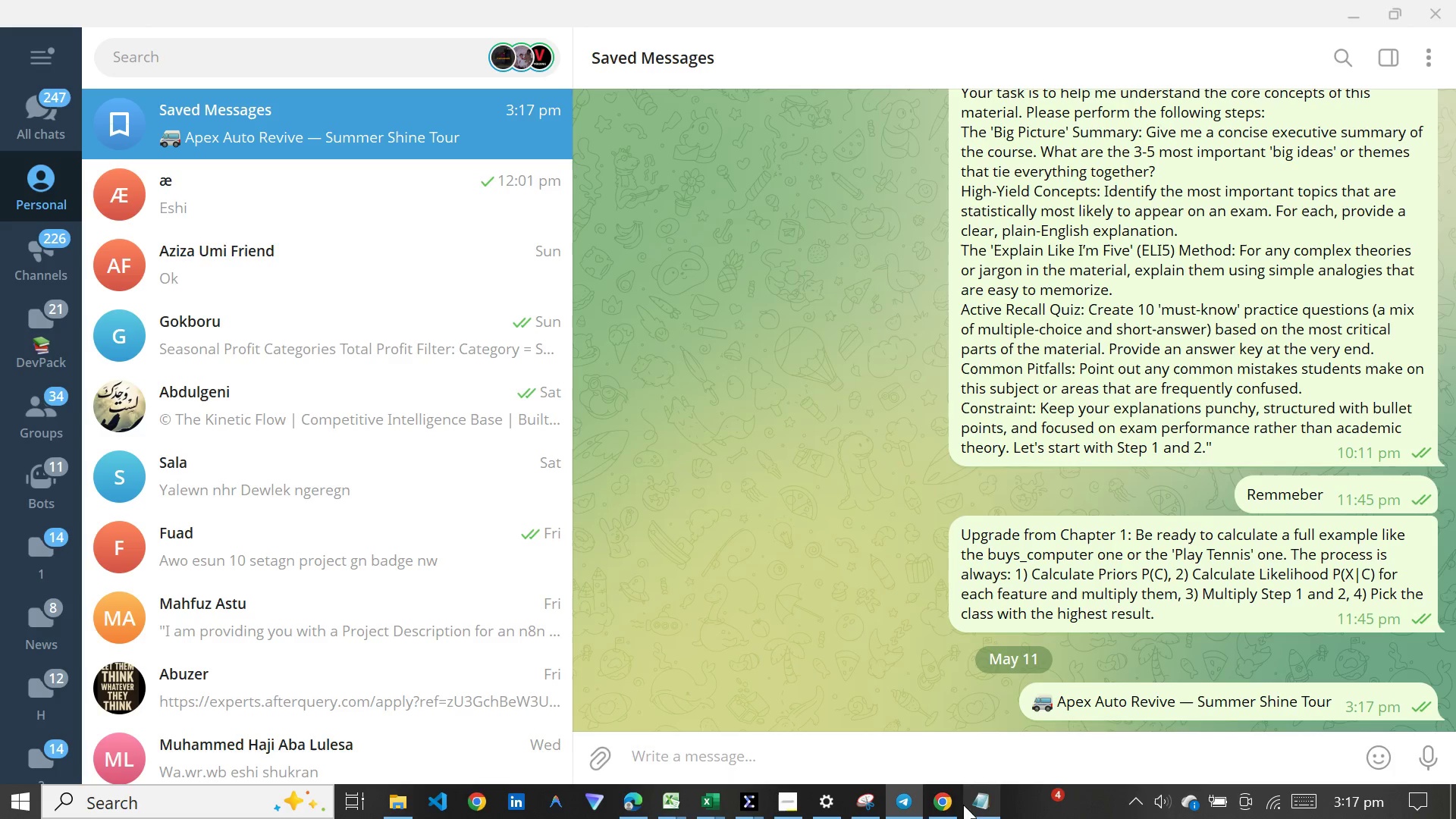 
left_click([940, 811])
 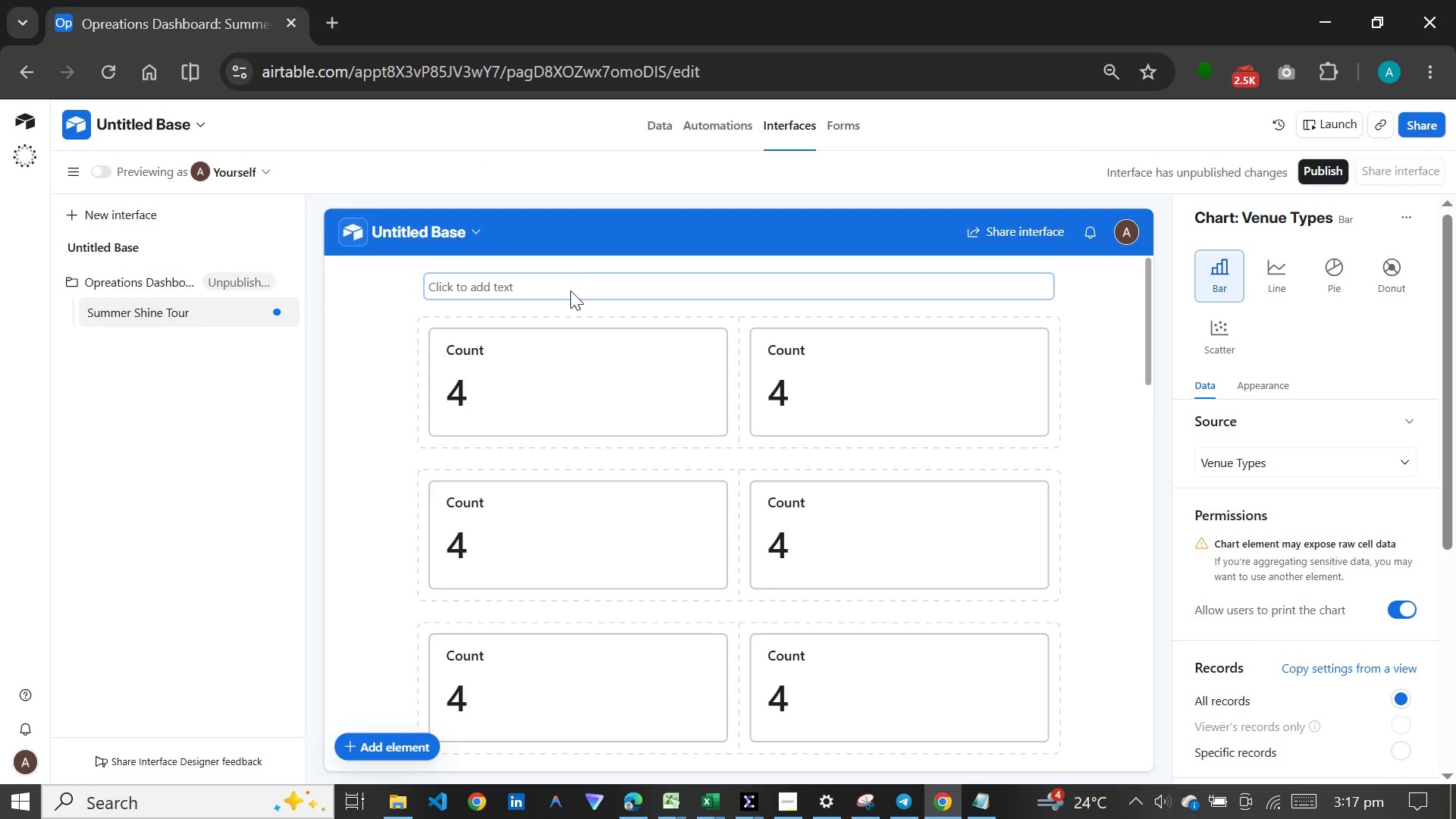 
left_click([569, 290])
 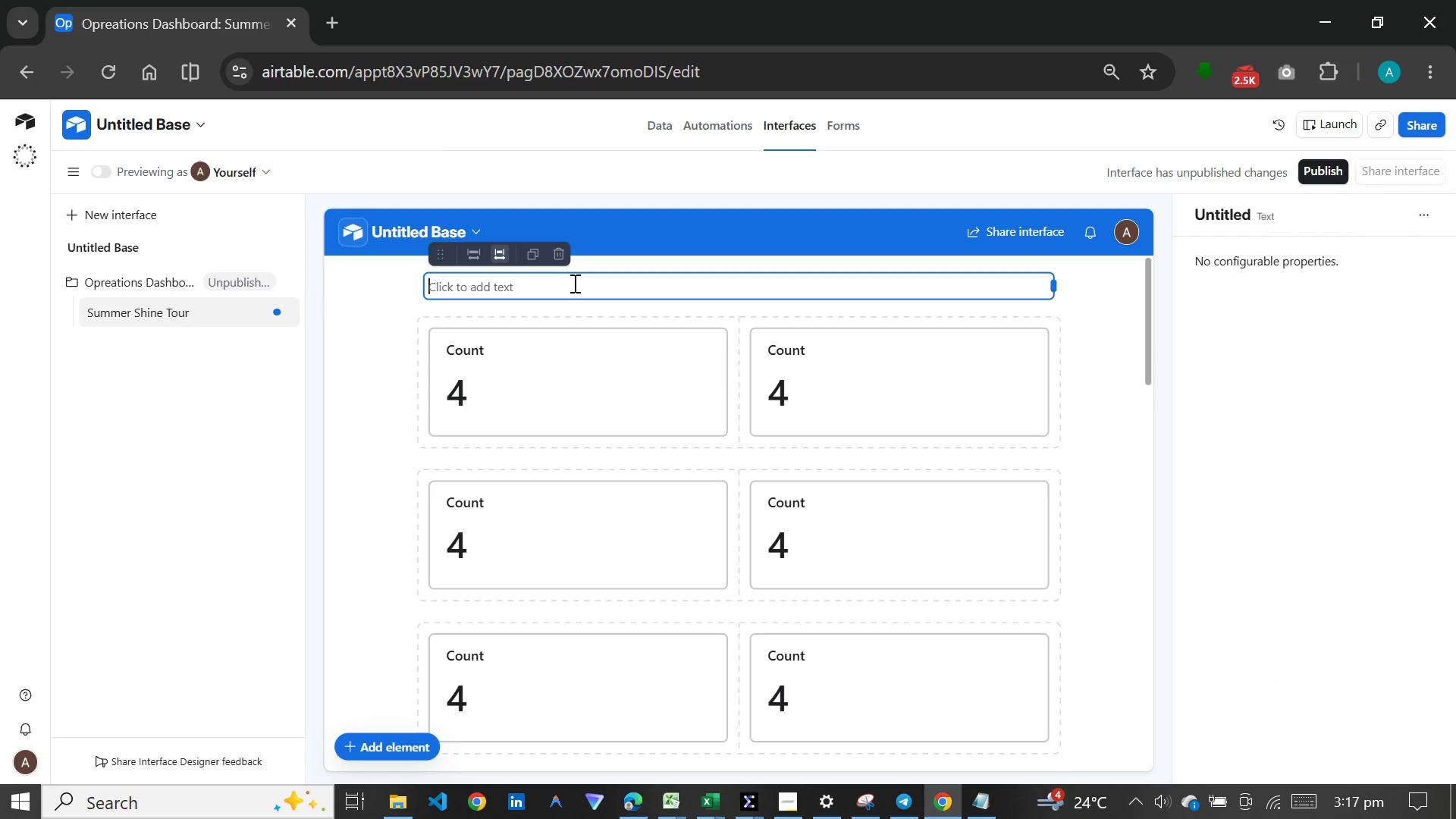 
left_click([573, 283])
 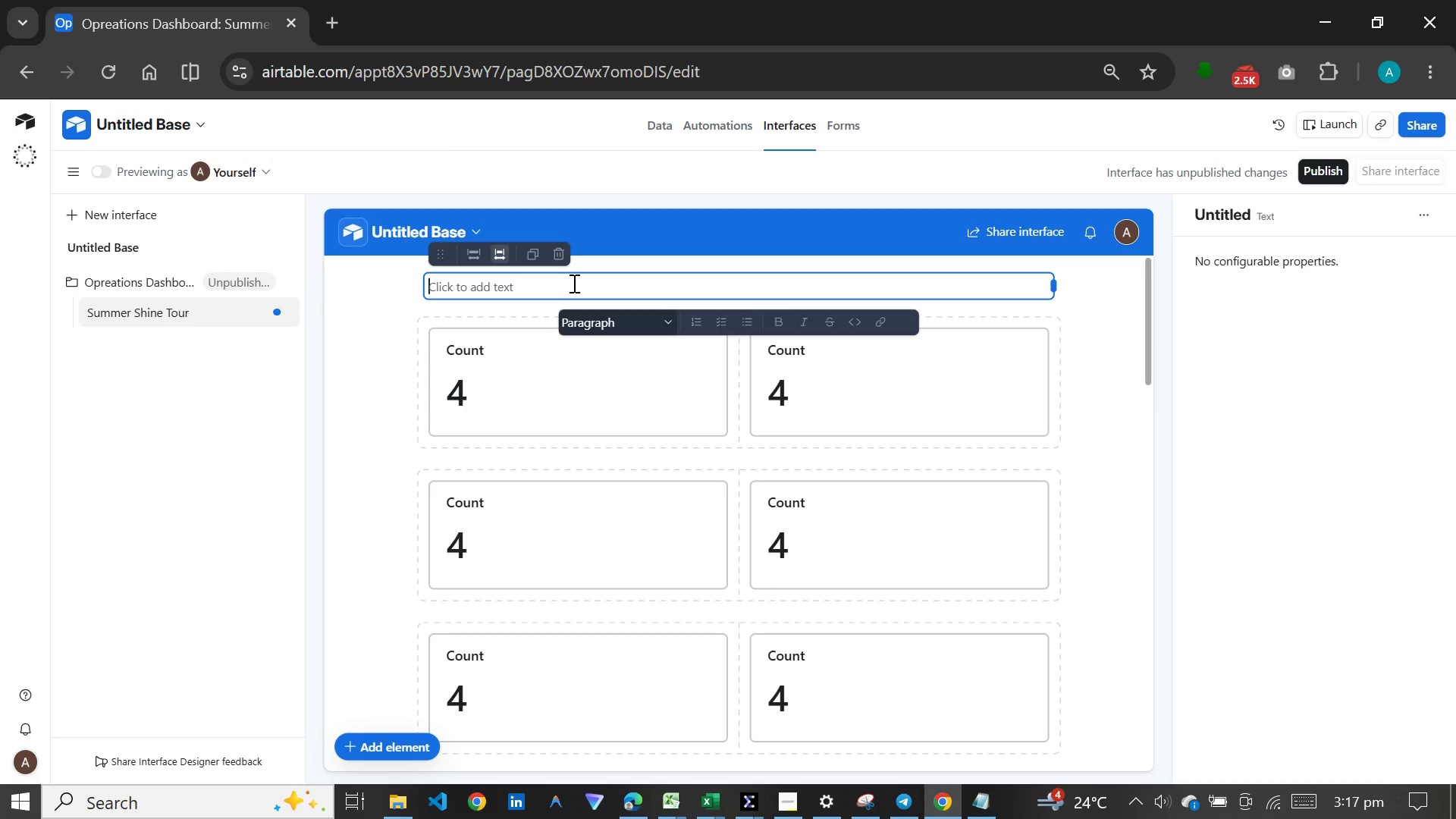 
key(Control+V)
 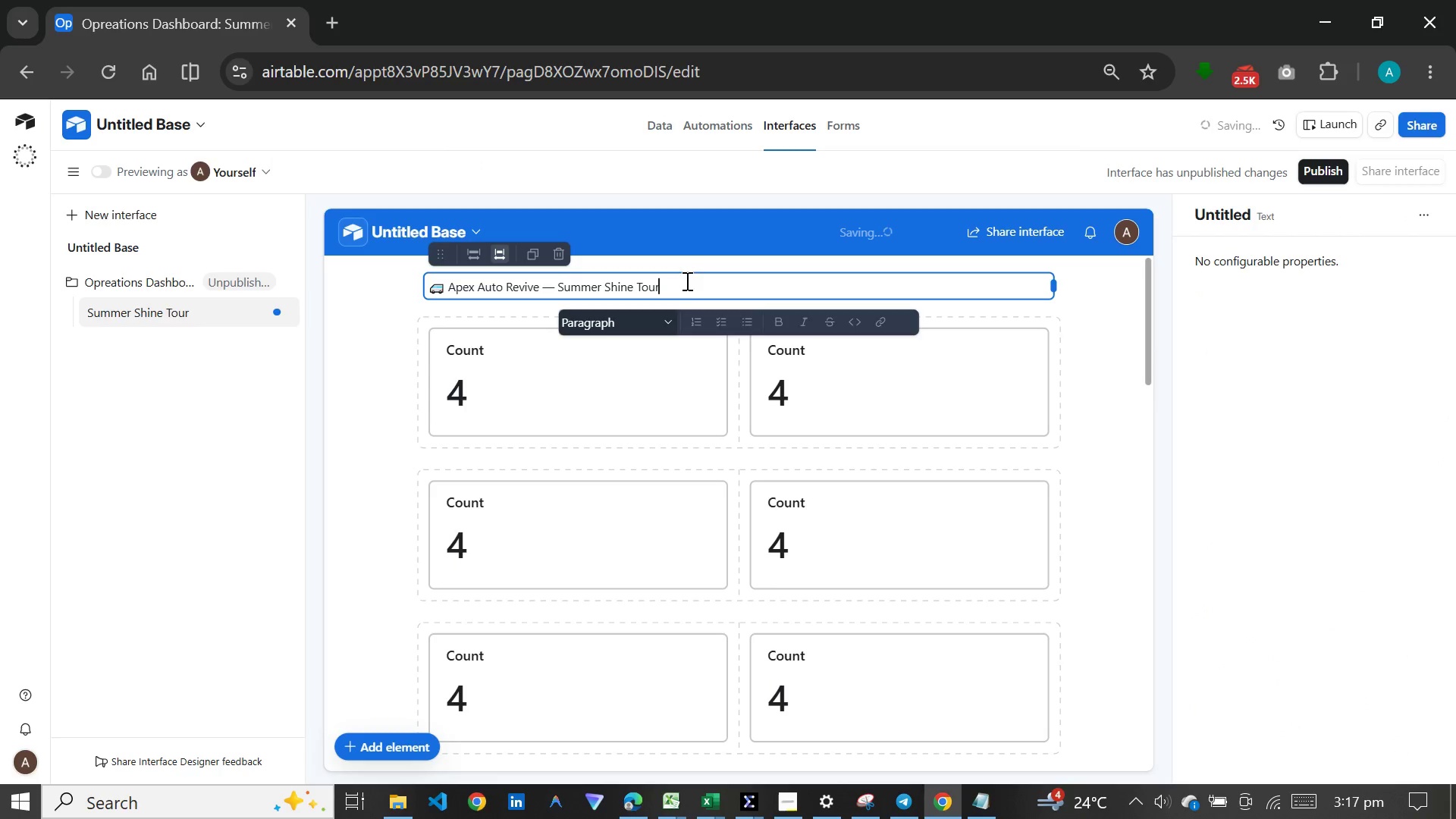 
left_click_drag(start_coordinate=[683, 287], to_coordinate=[430, 283])
 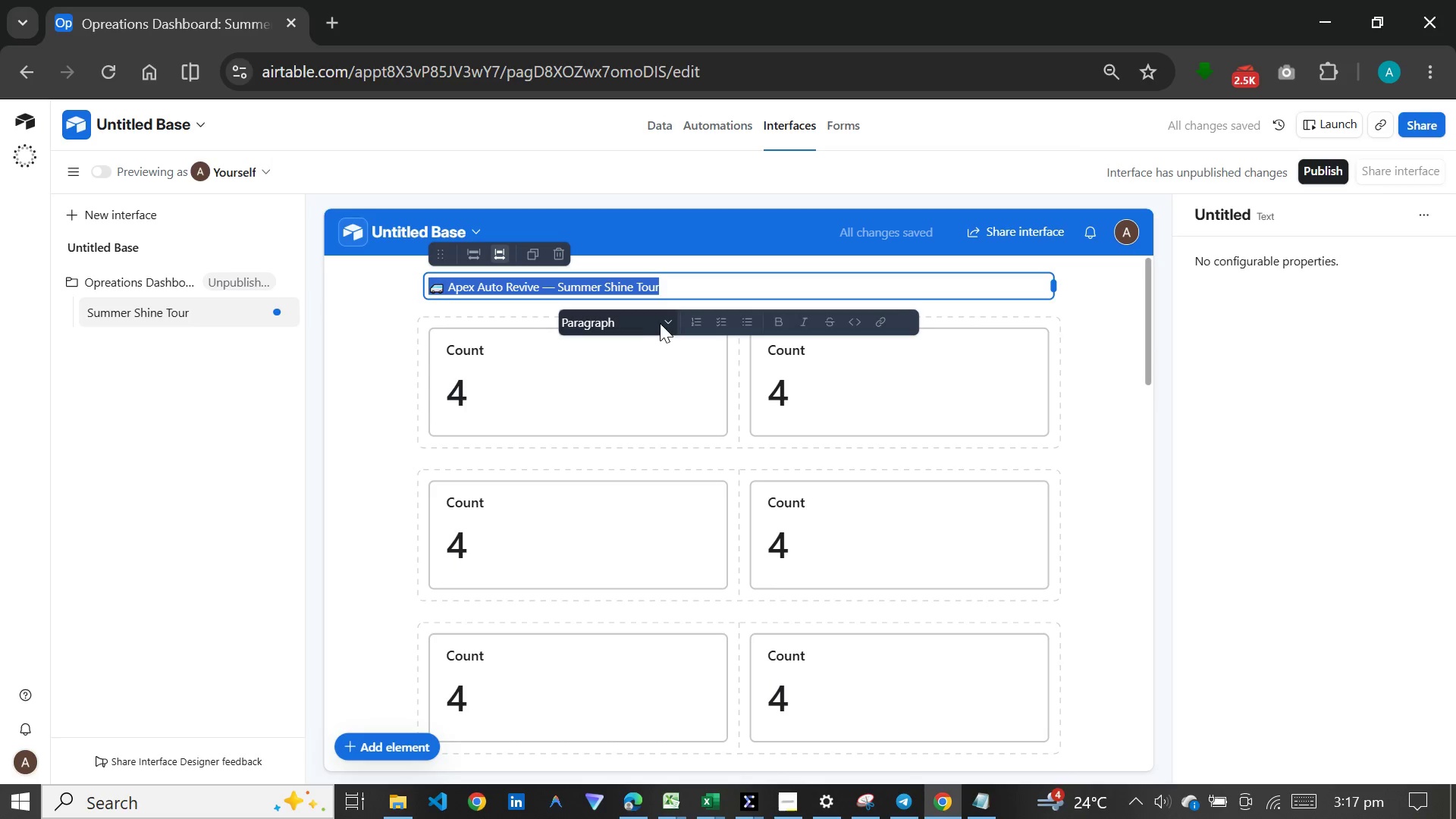 
left_click([669, 319])
 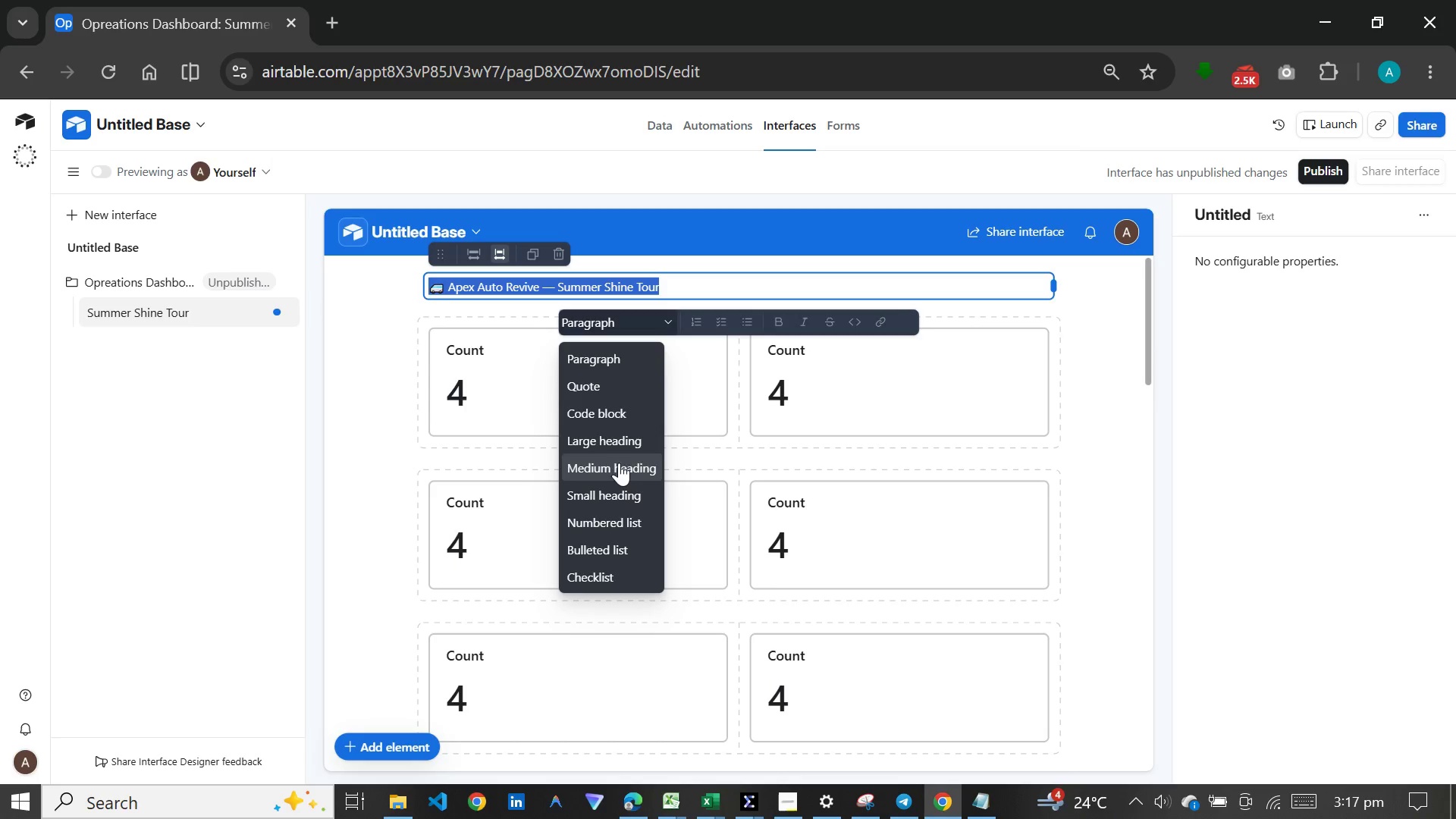 
left_click([626, 442])
 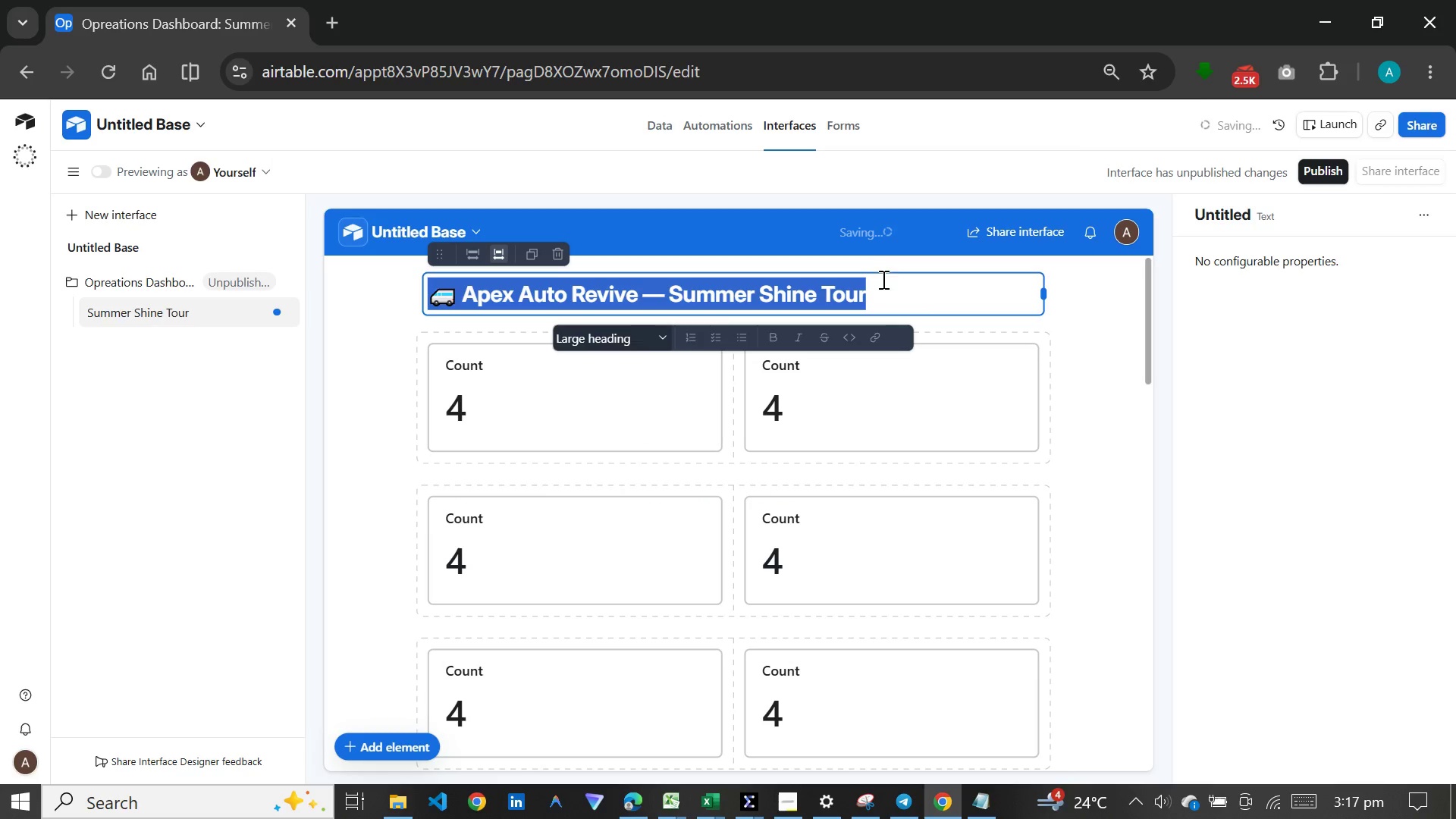 
left_click([890, 282])
 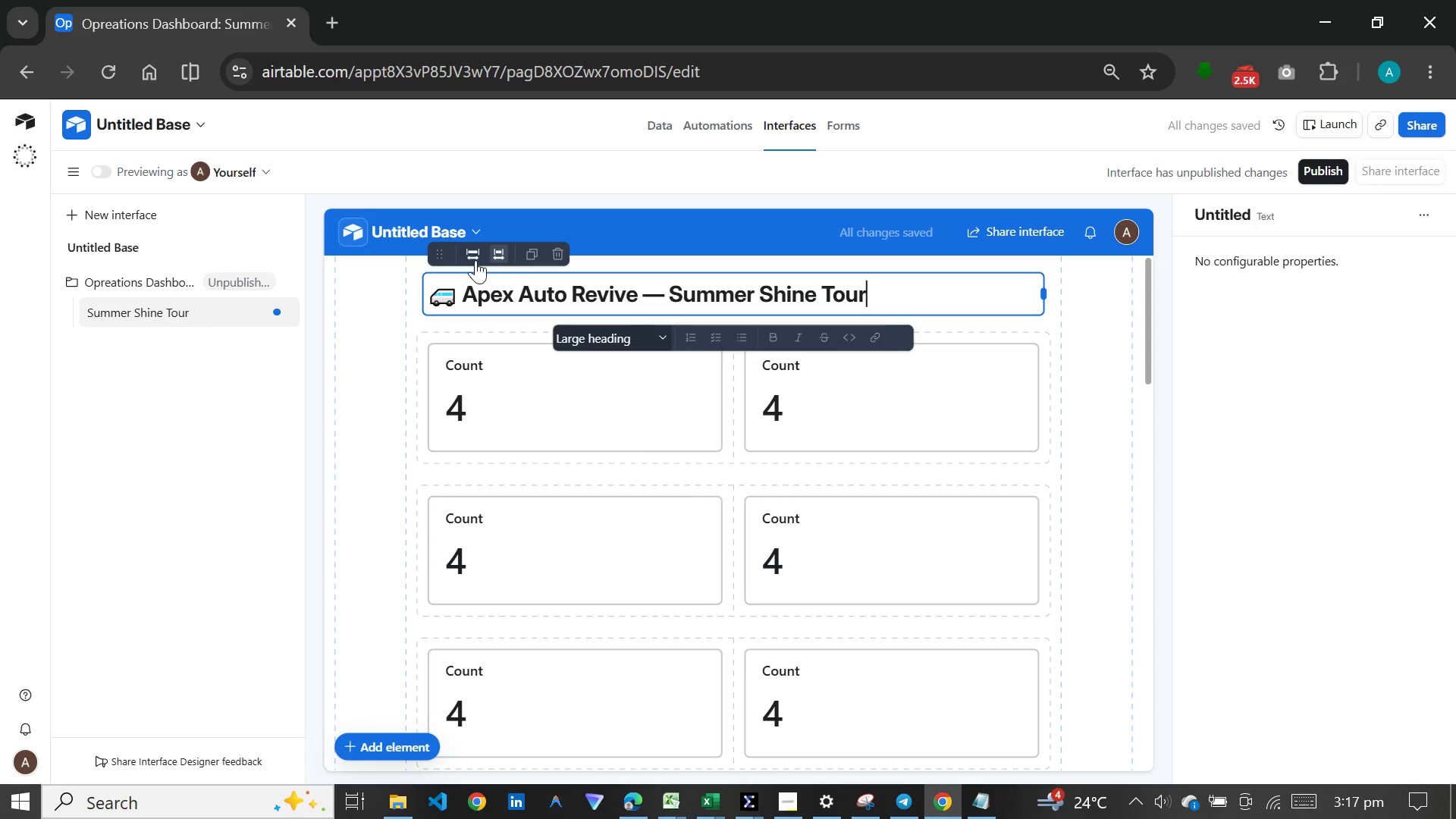 
left_click([472, 256])
 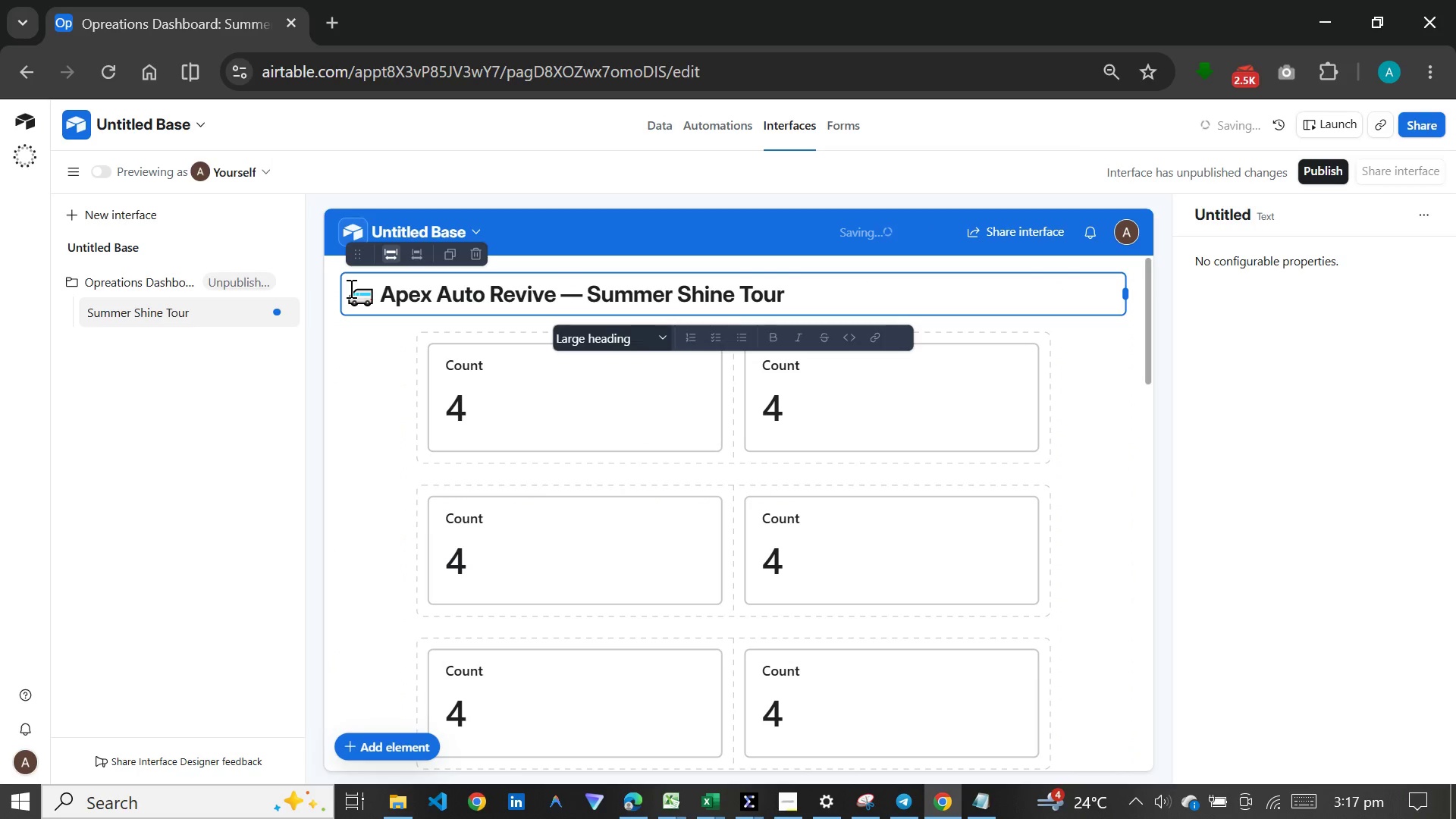 
left_click([350, 290])
 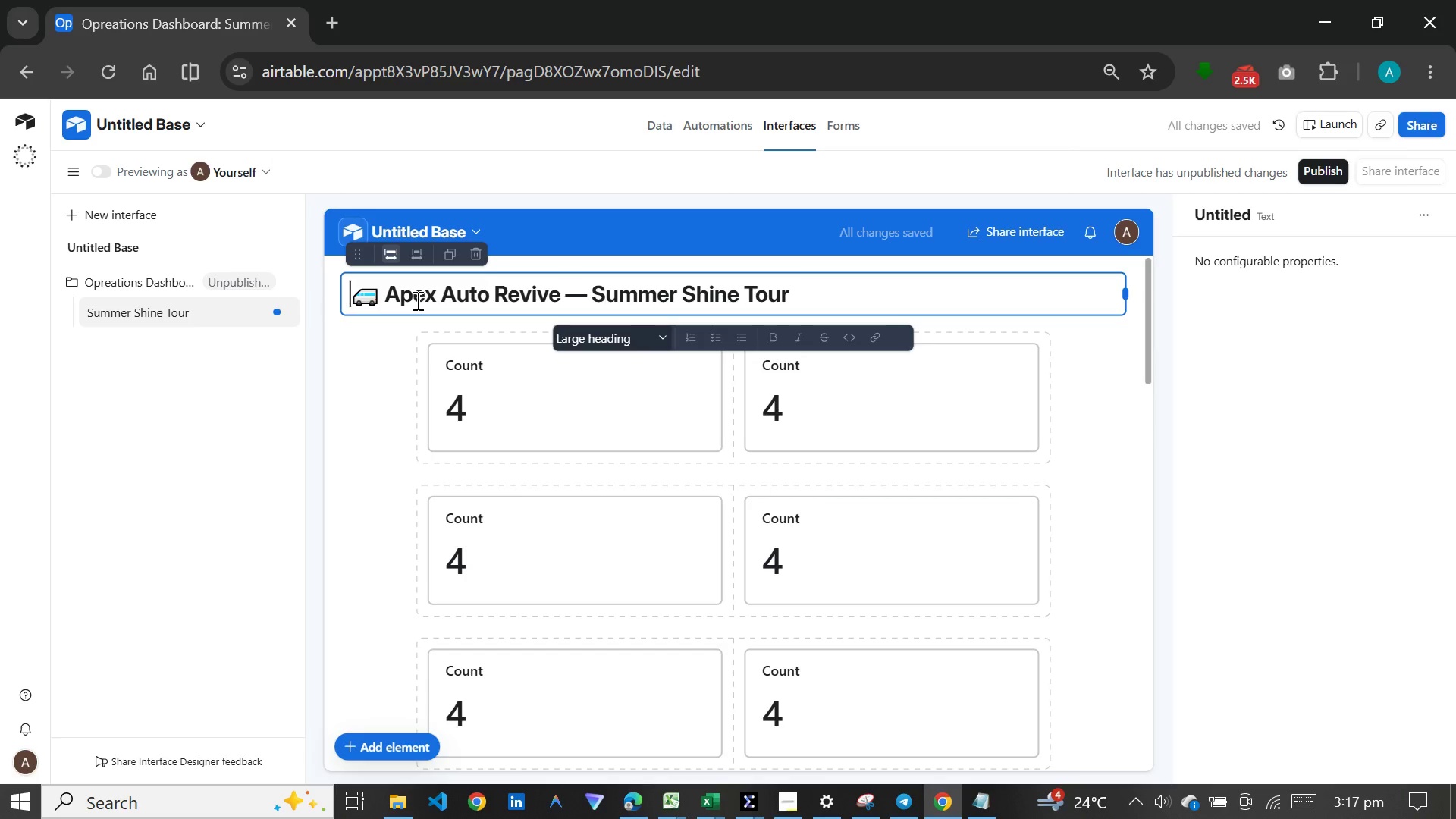 
hold_key(key=Space, duration=1.24)
 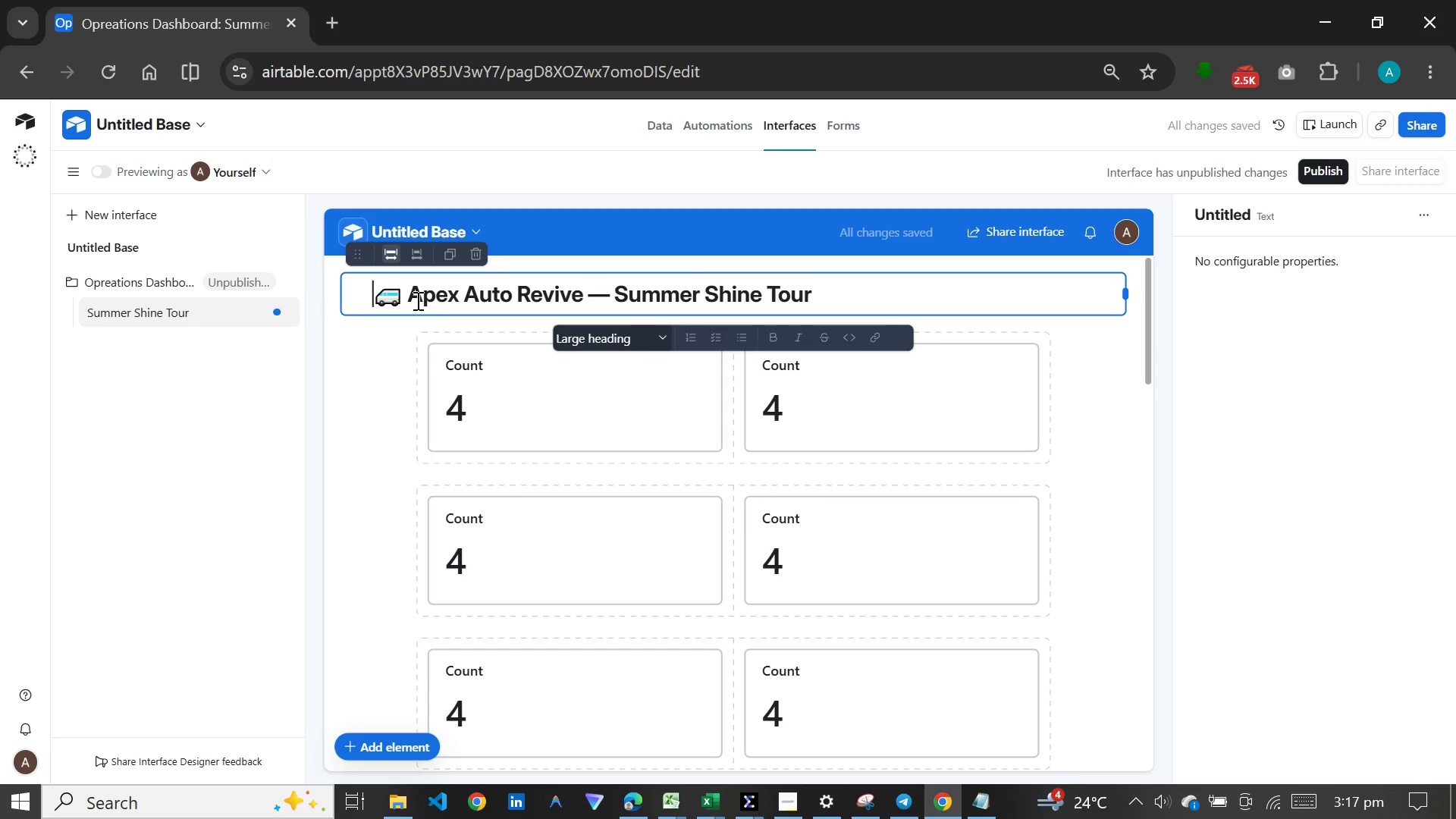 
key(Space)
 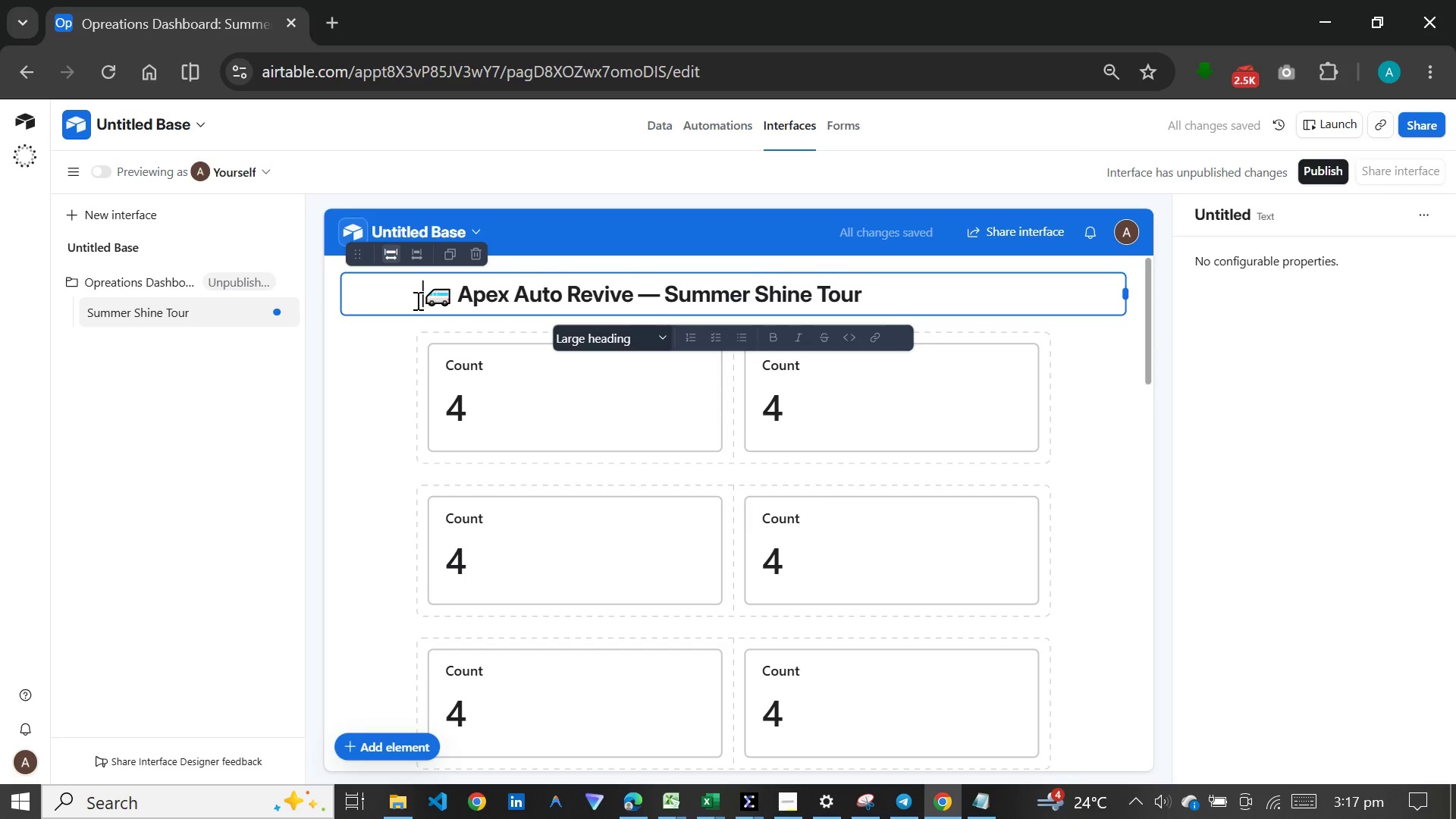 
key(Space)
 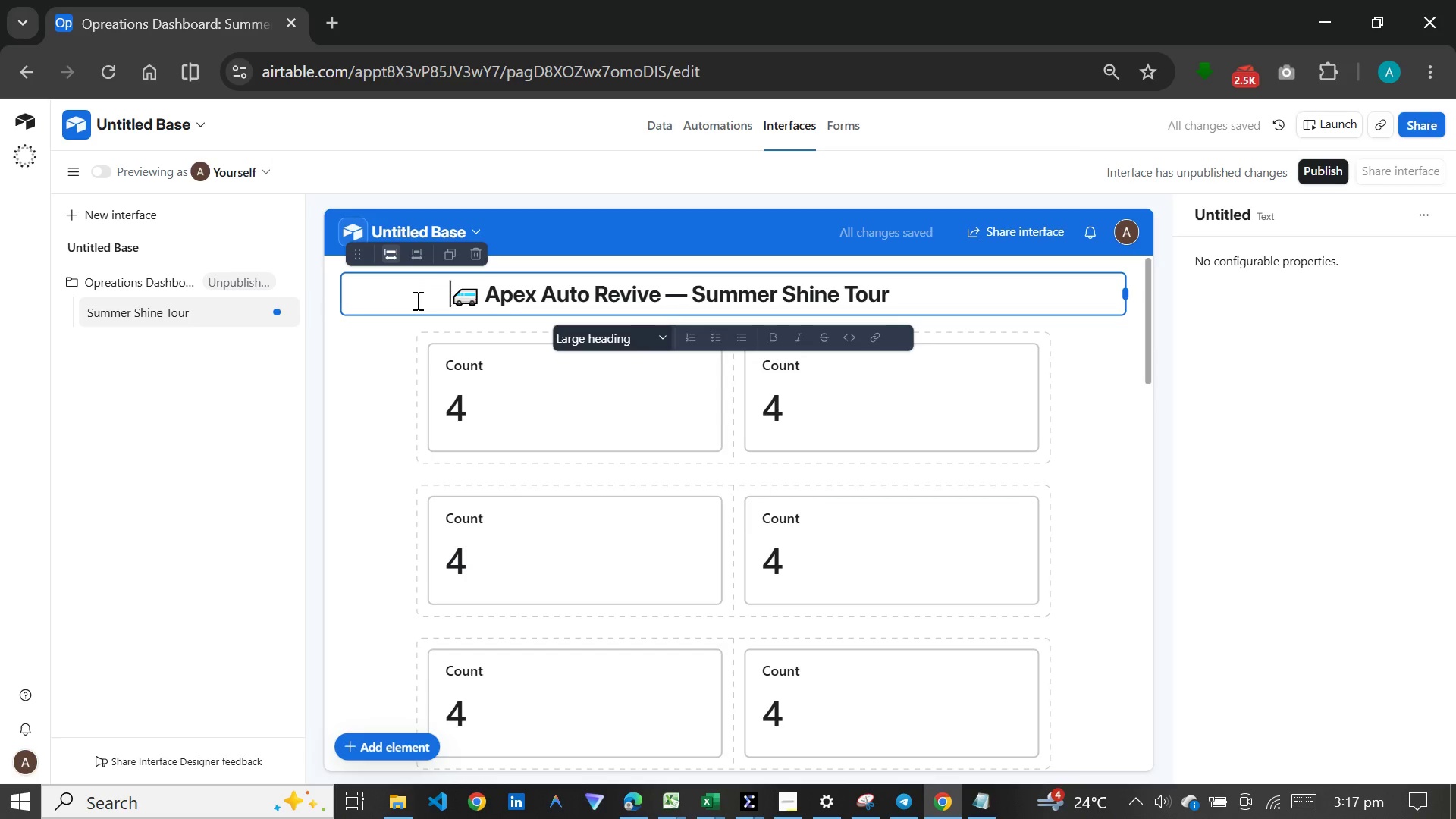 
key(Space)
 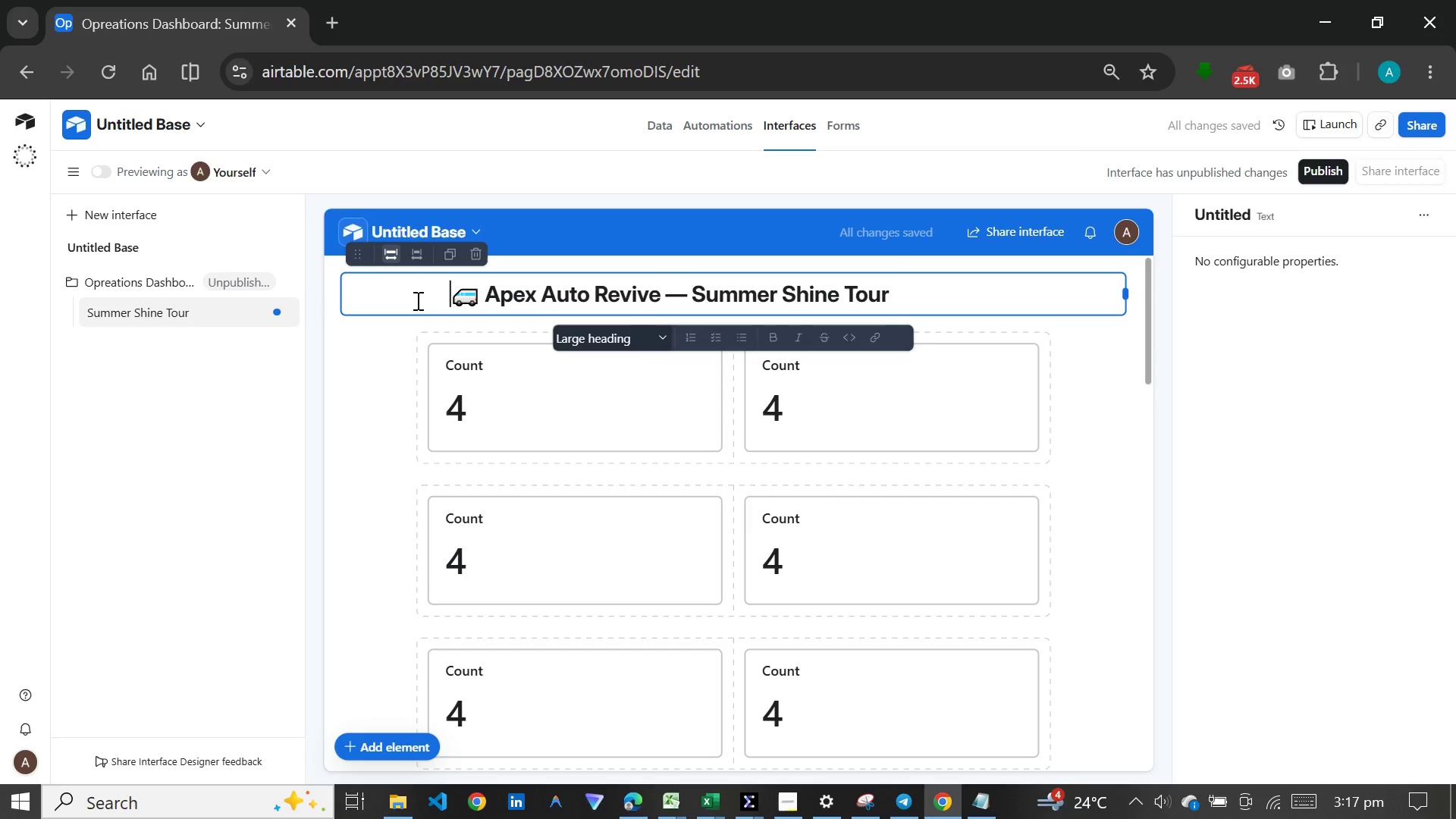 
key(Space)
 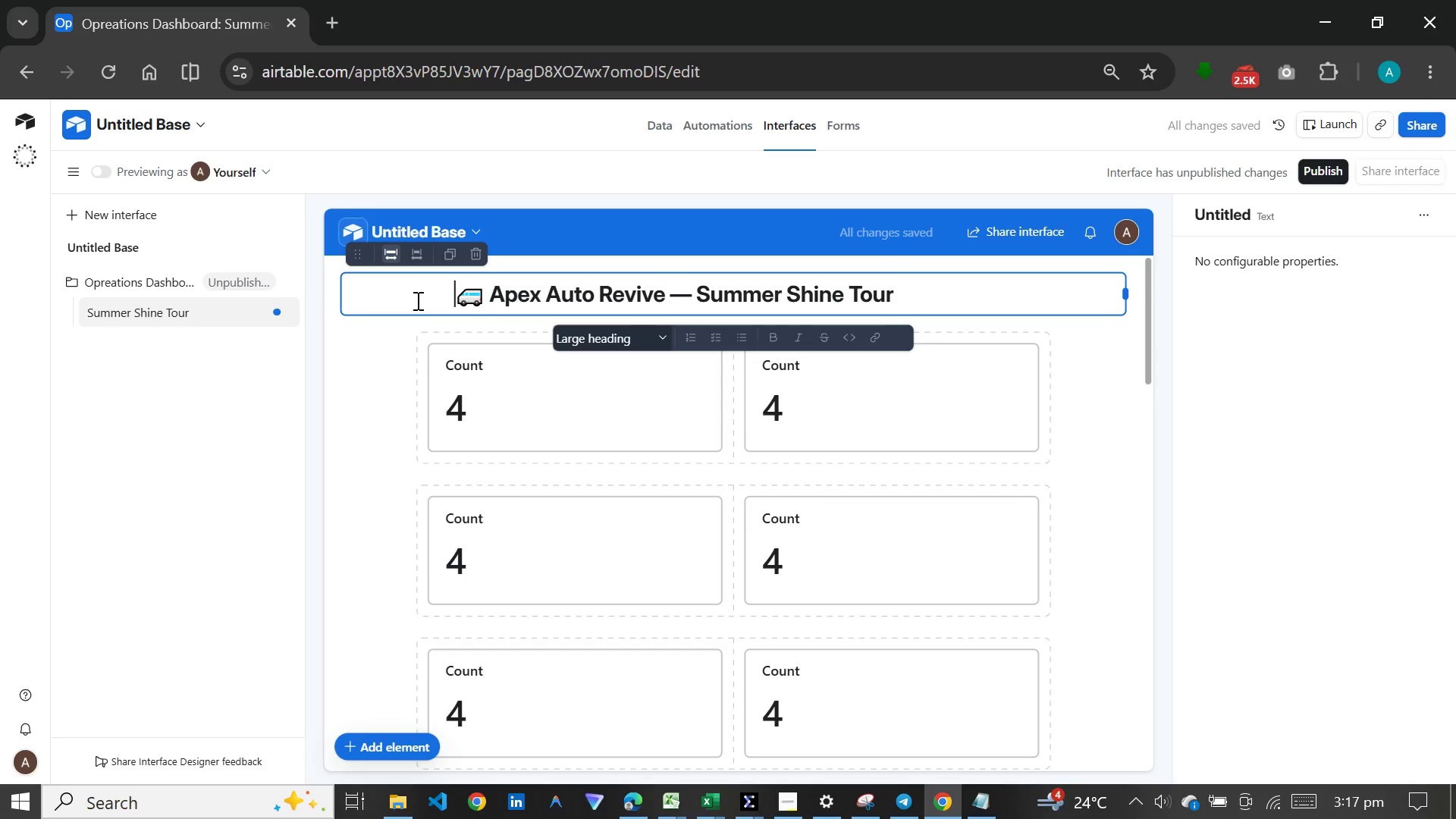 
key(Space)
 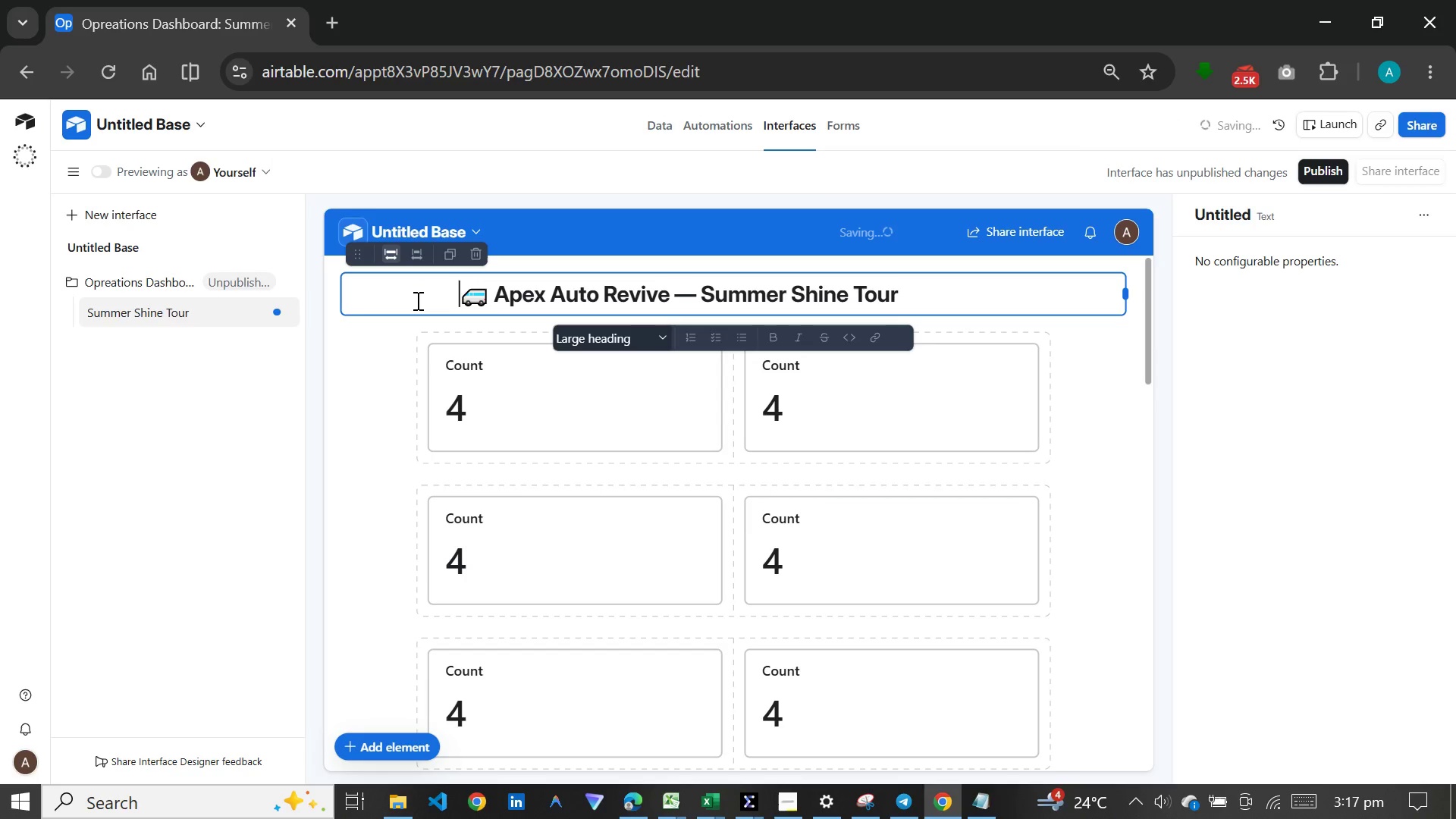 
key(Space)
 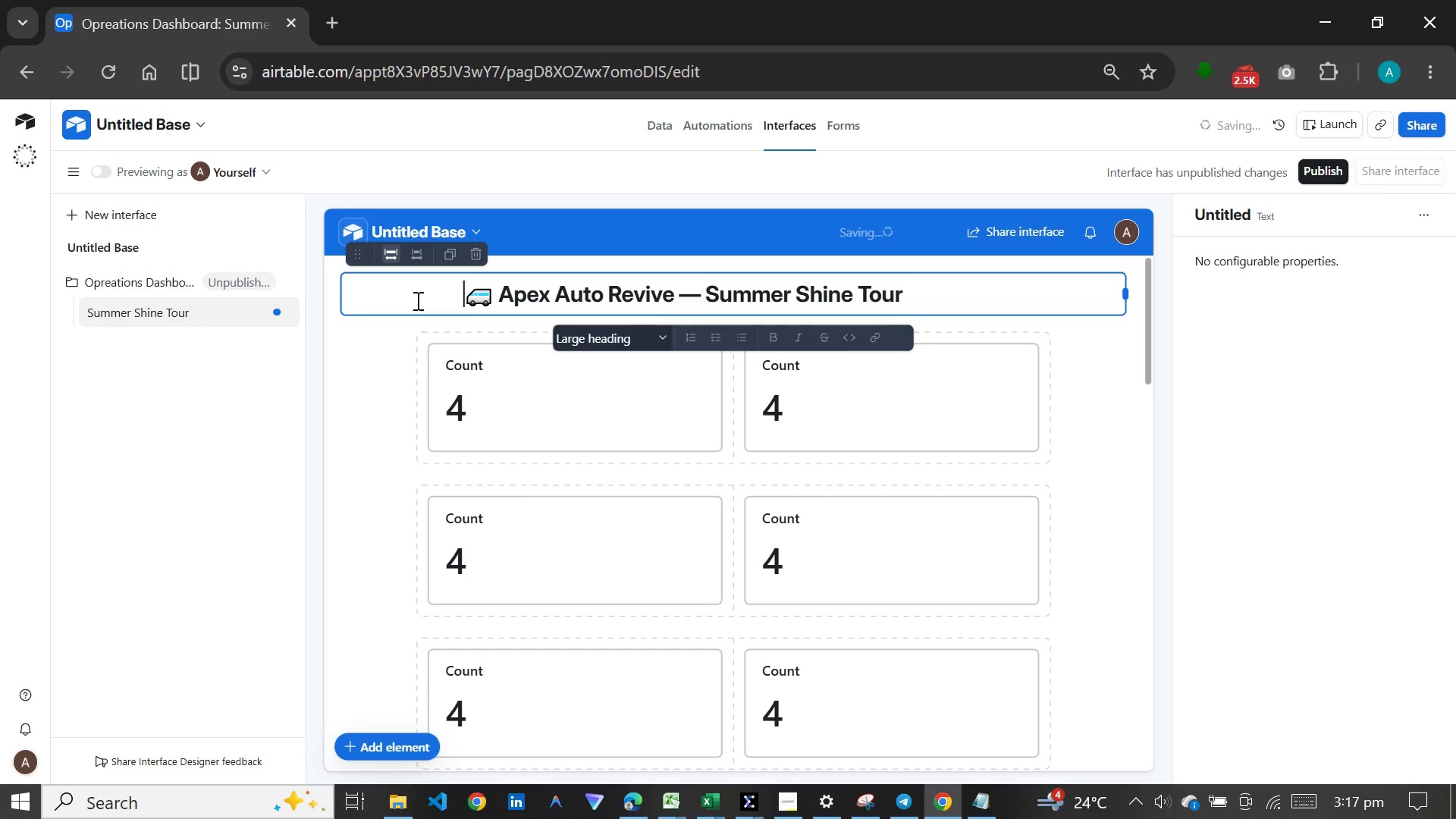 
key(Space)
 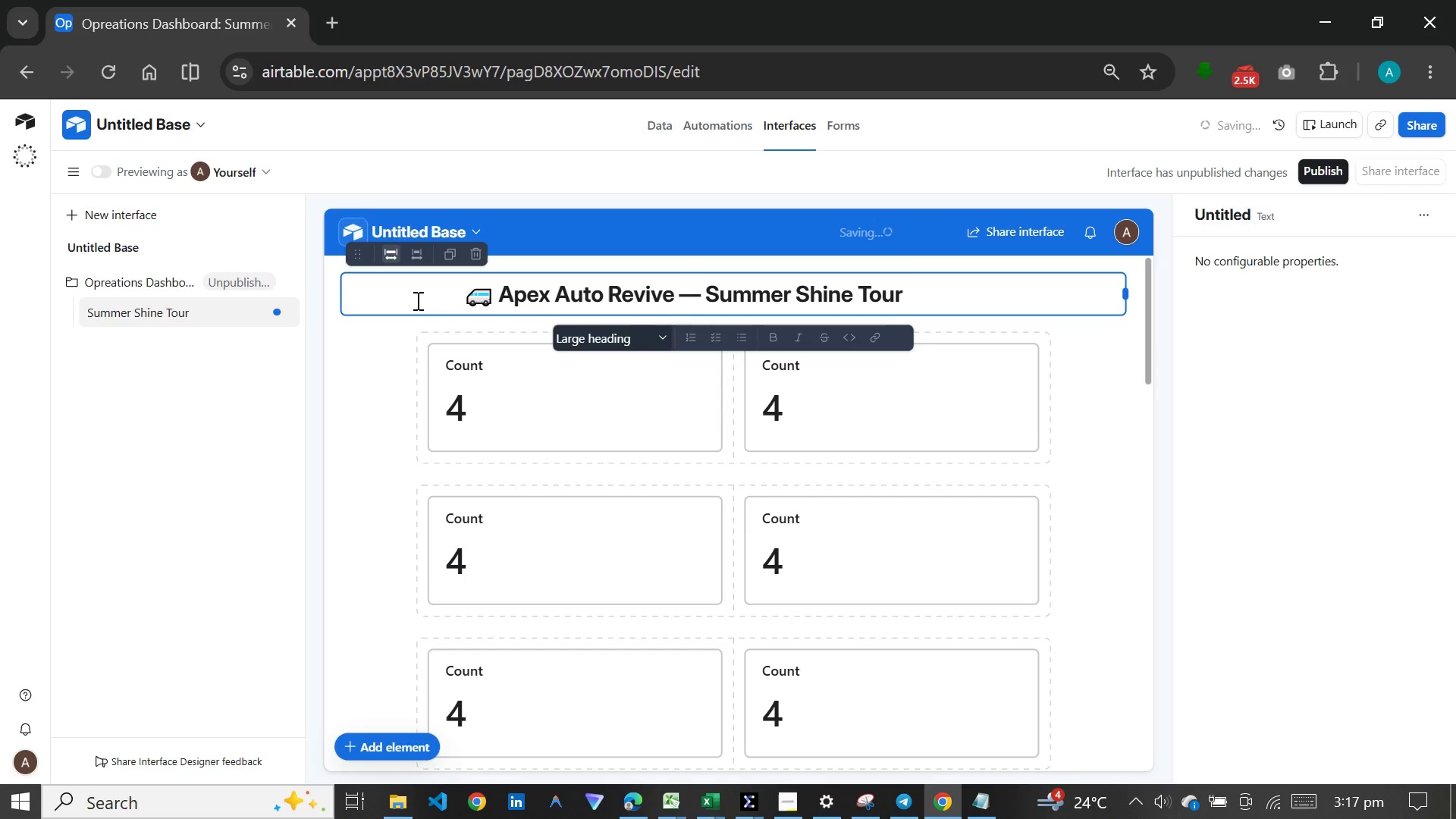 
key(Space)
 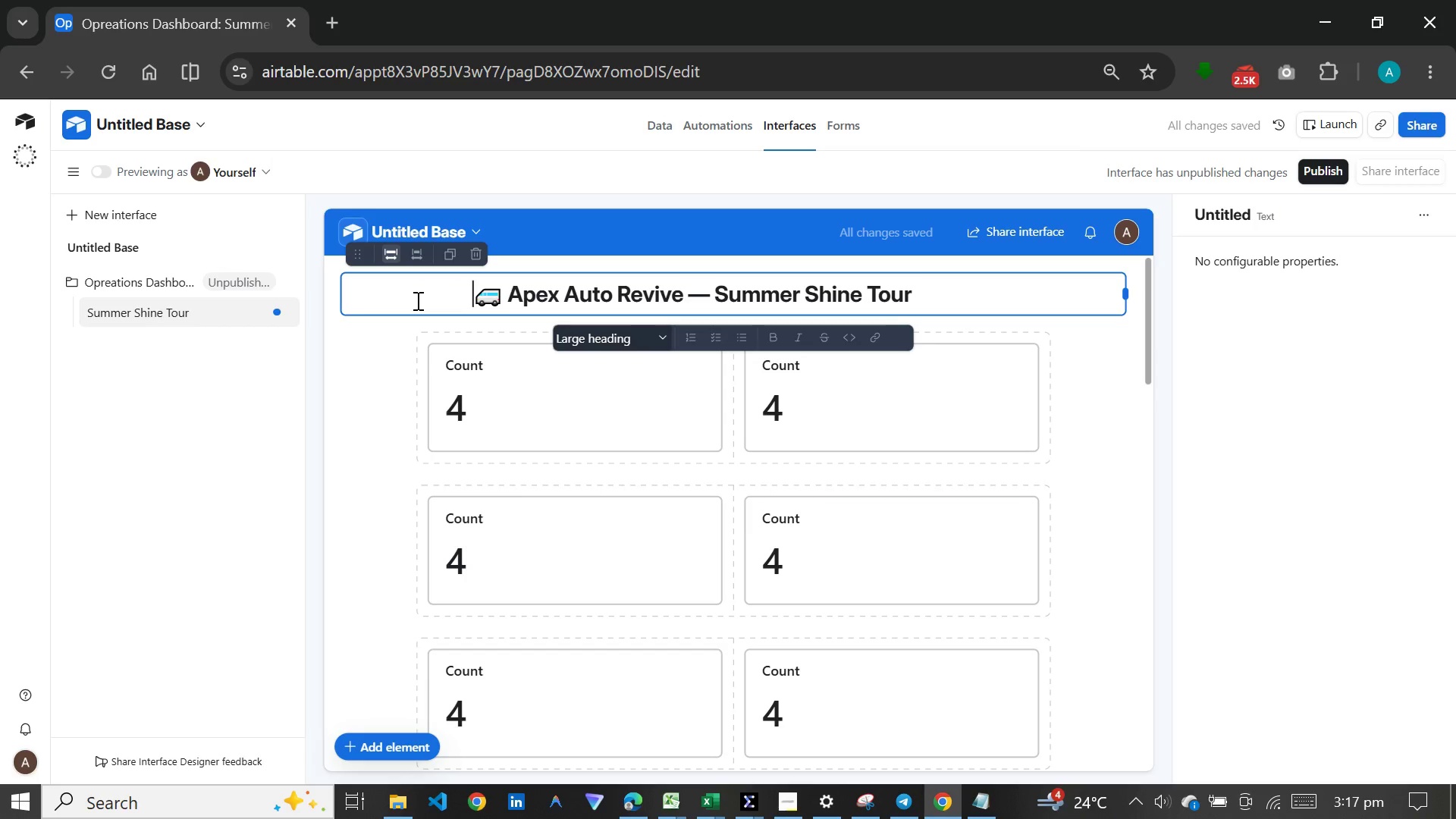 
key(Space)
 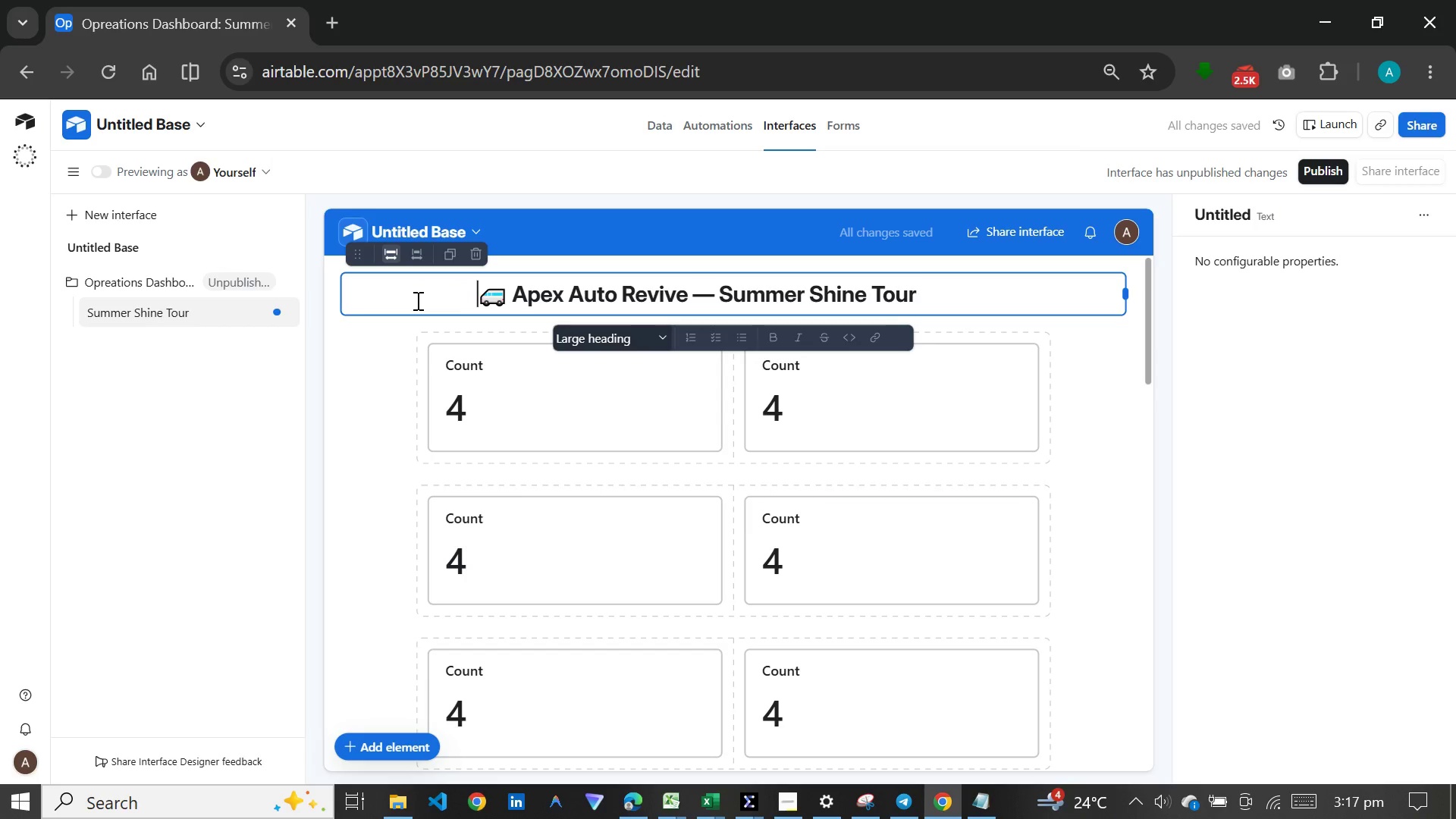 
key(Space)
 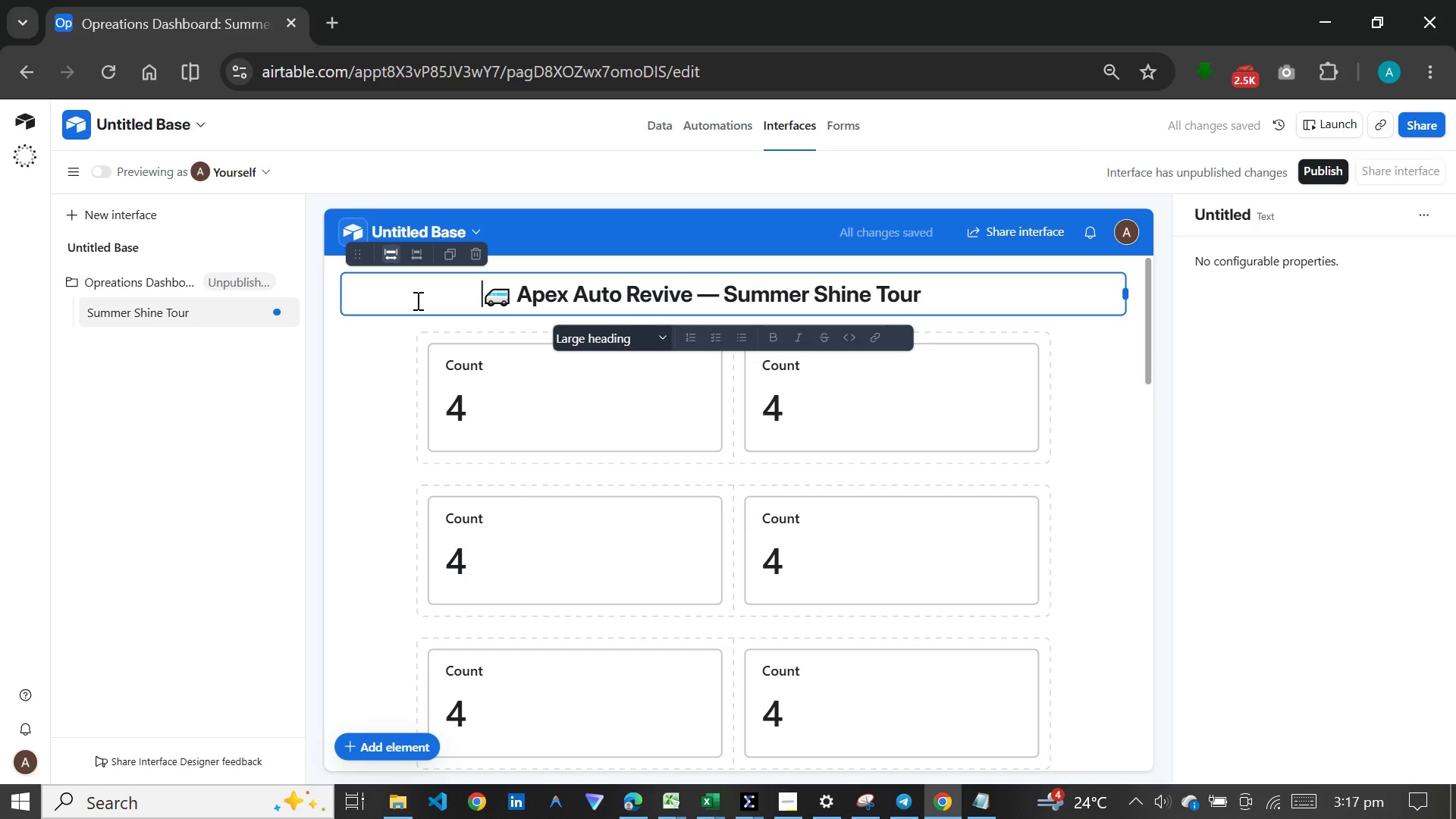 
key(Space)
 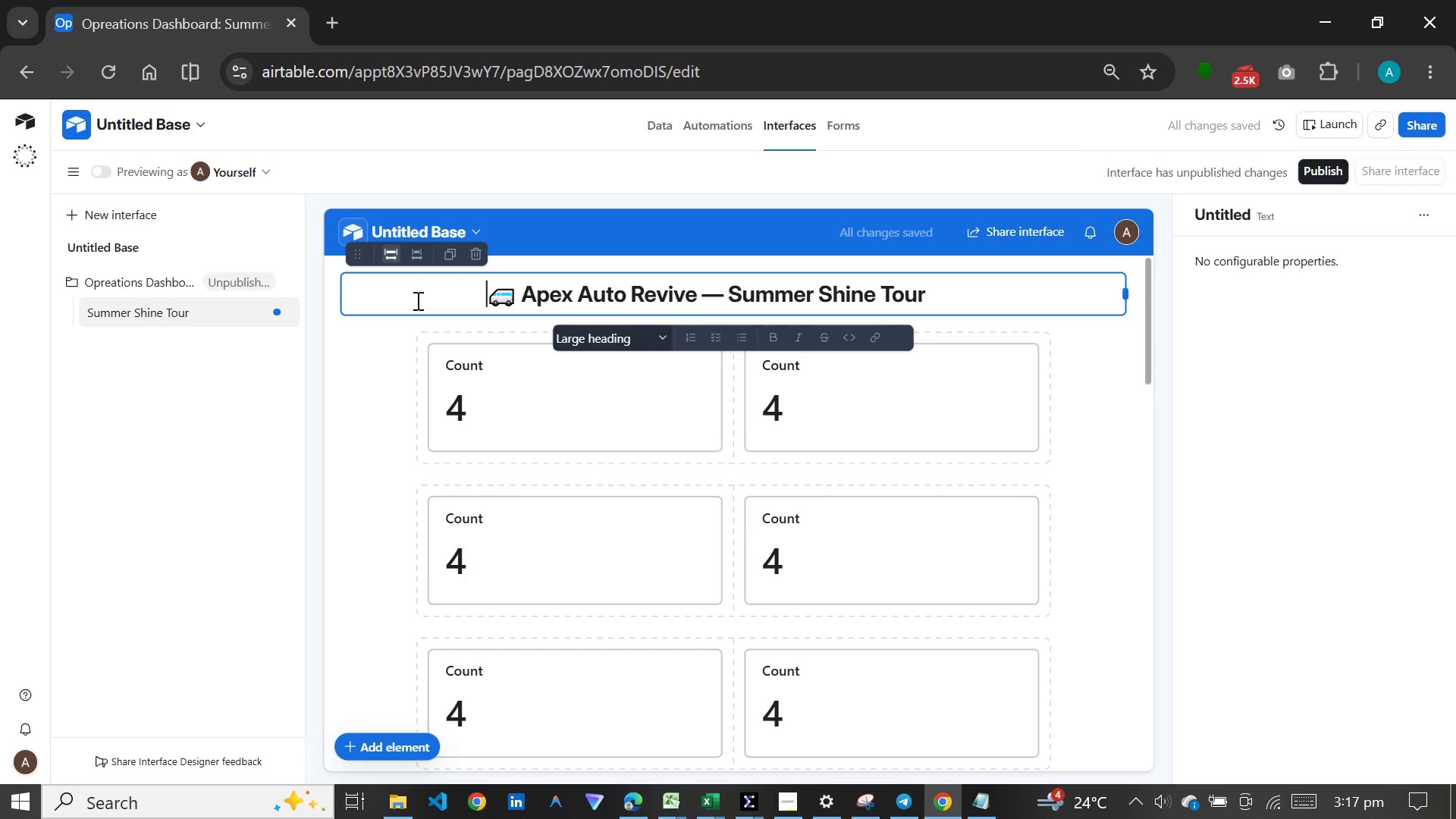 
key(Space)
 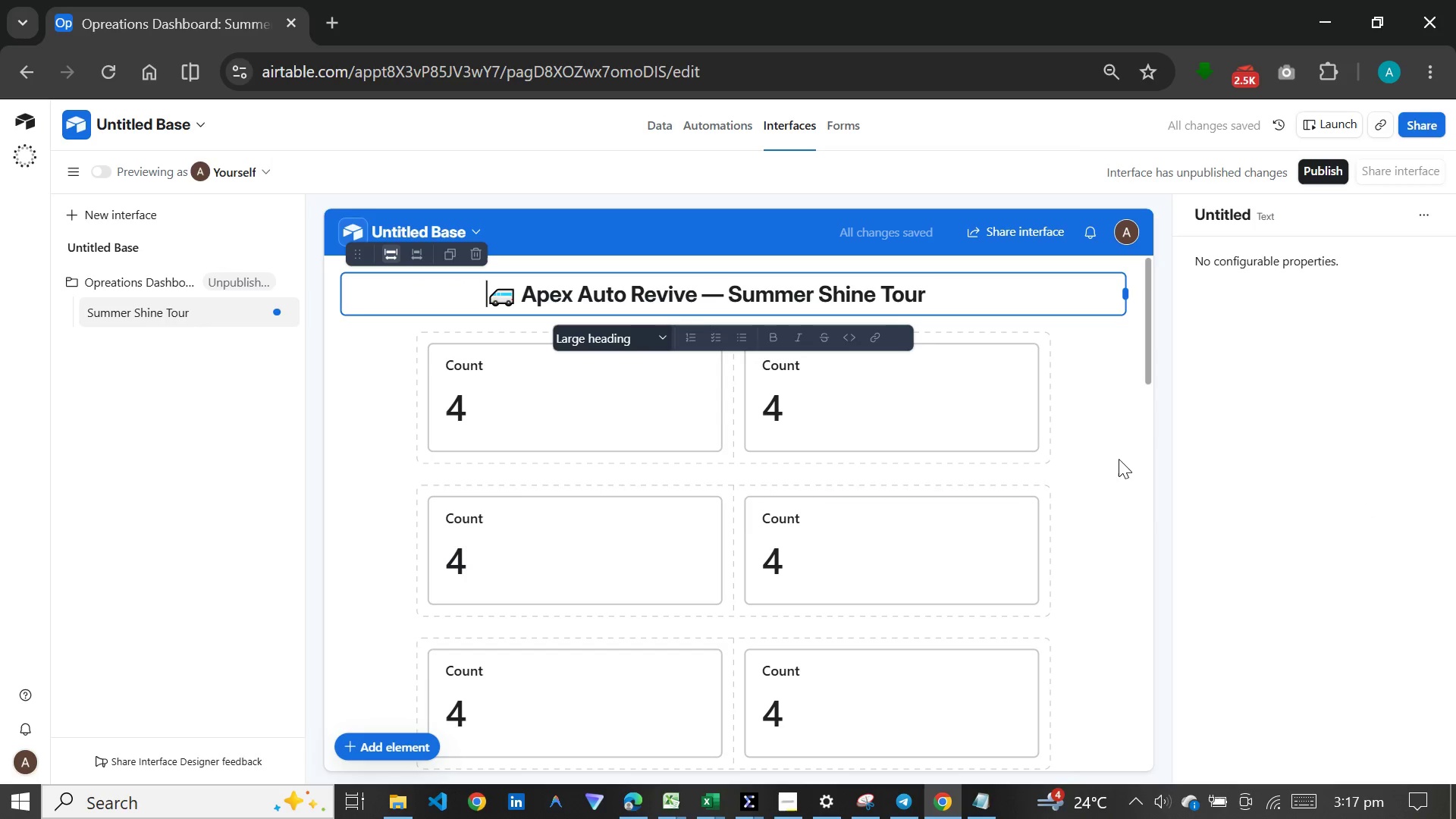 
left_click([1114, 441])
 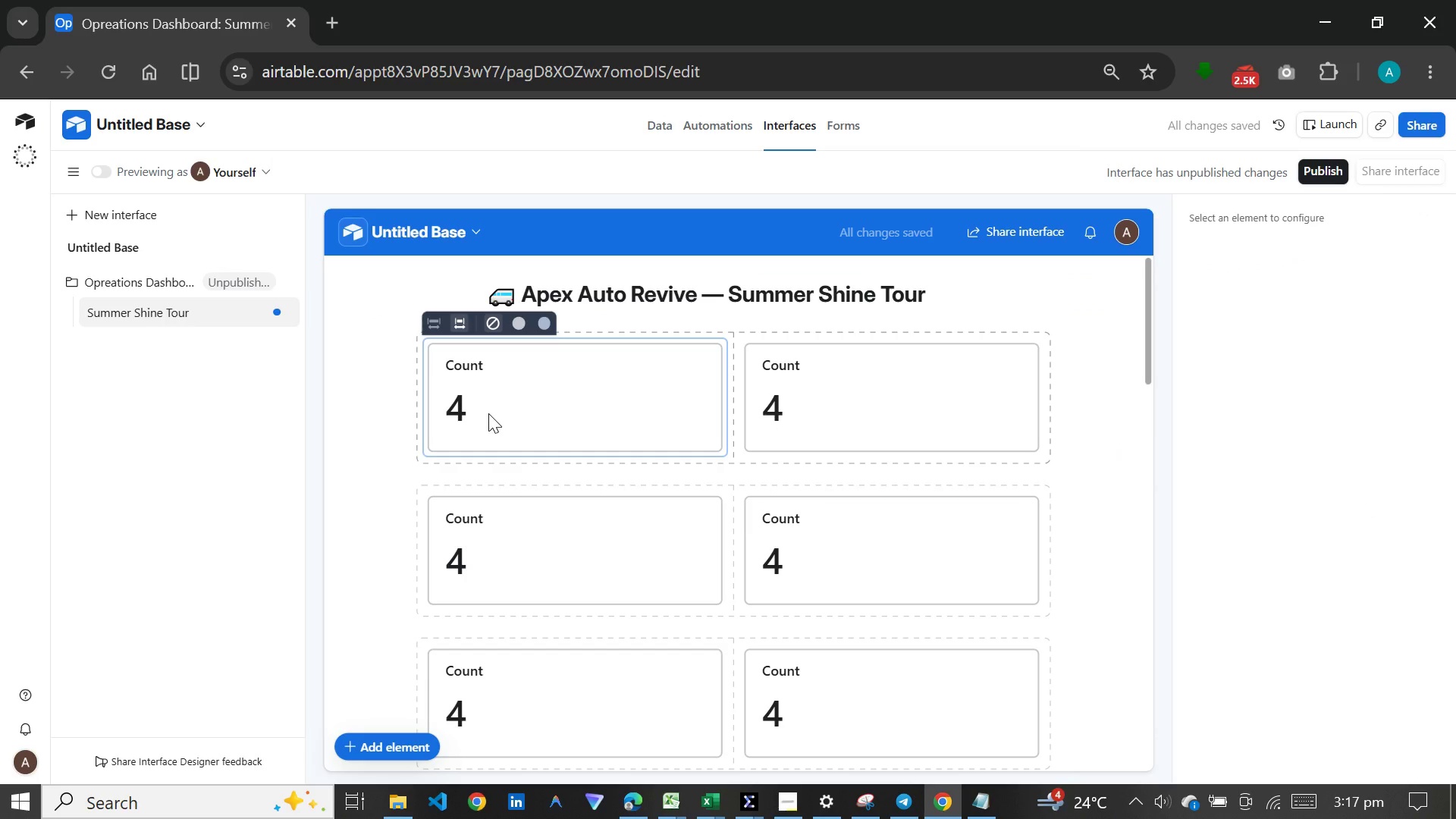 
left_click([488, 413])
 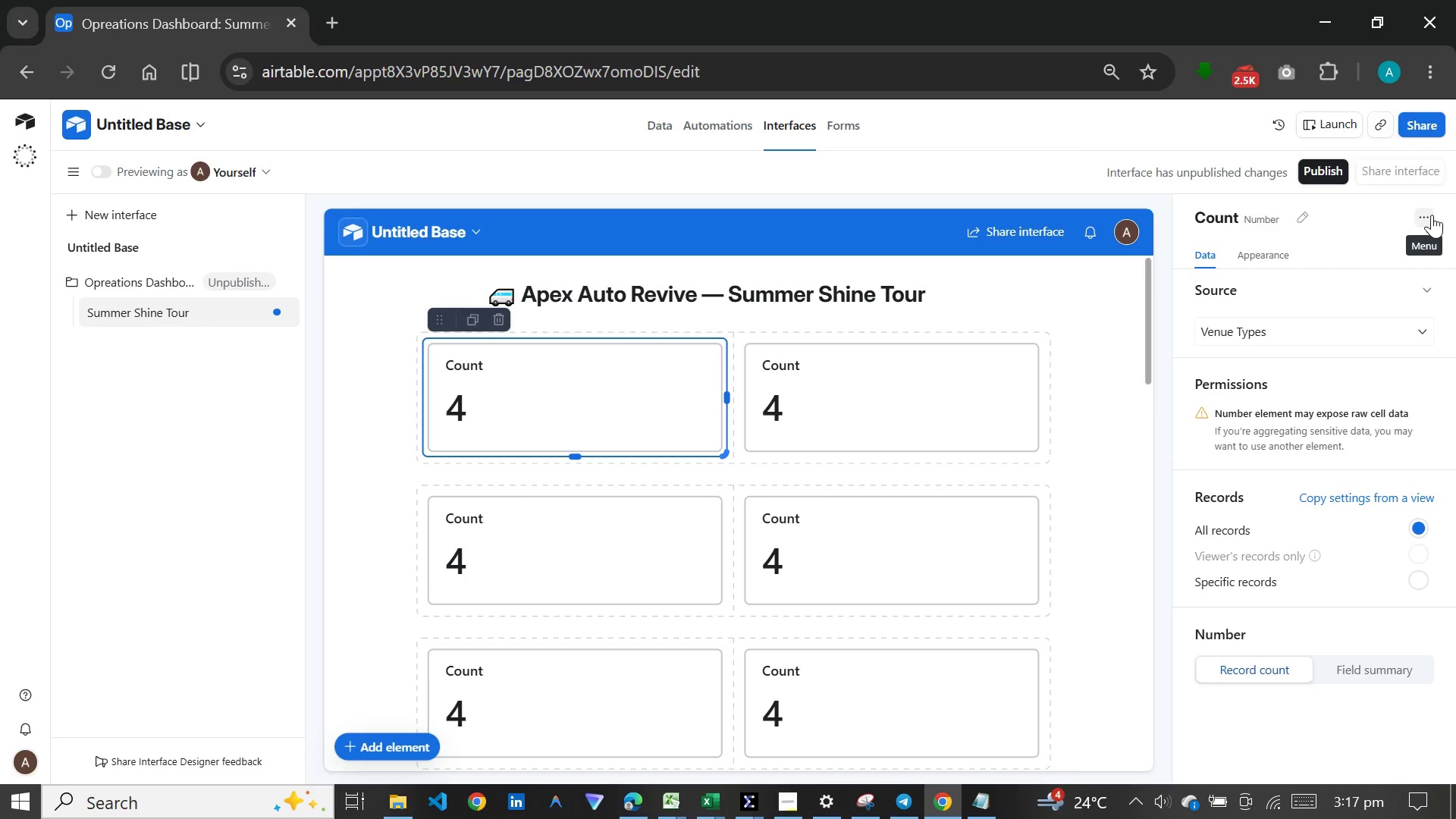 
wait(13.8)
 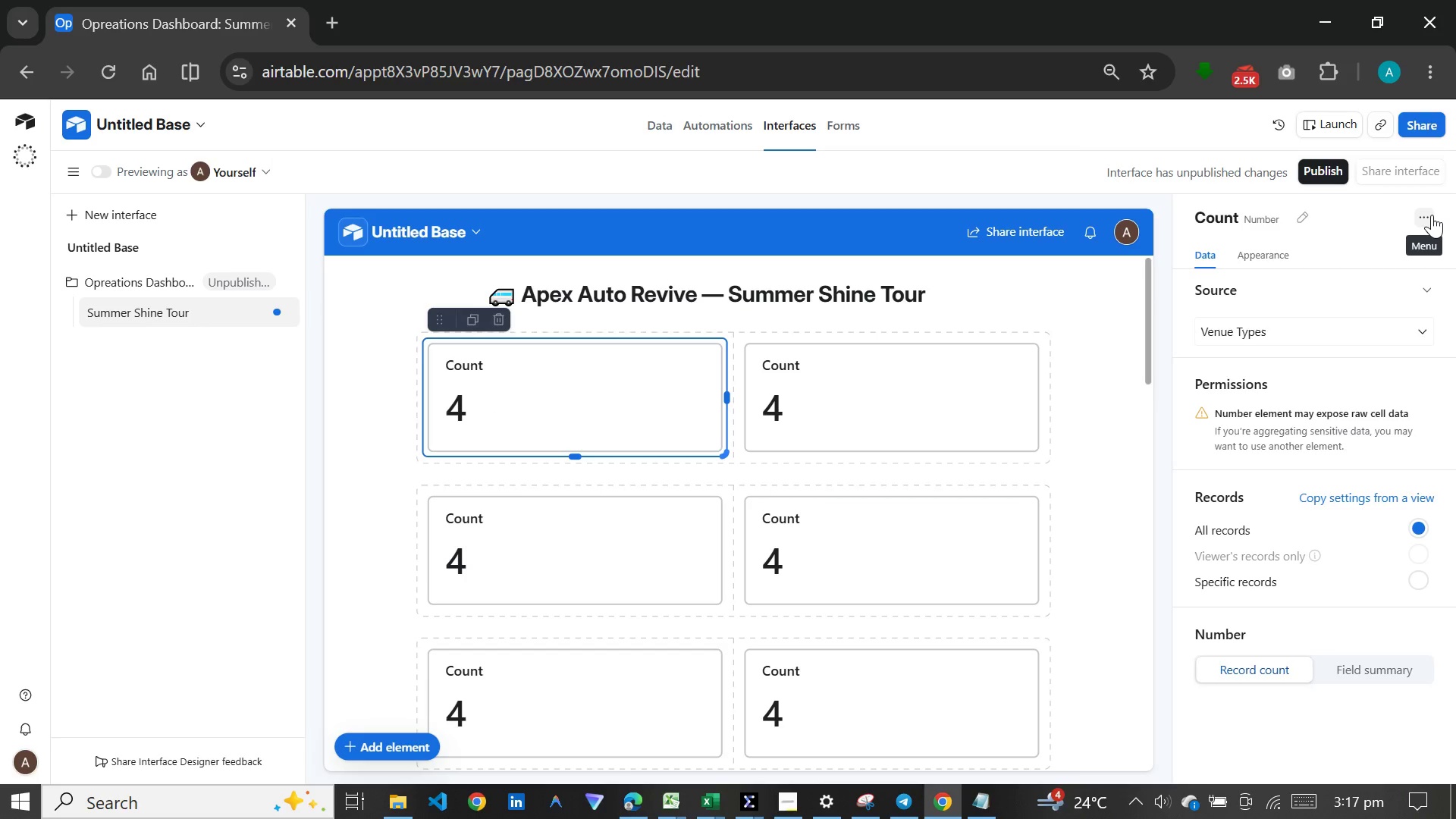 
type(Total Events)
 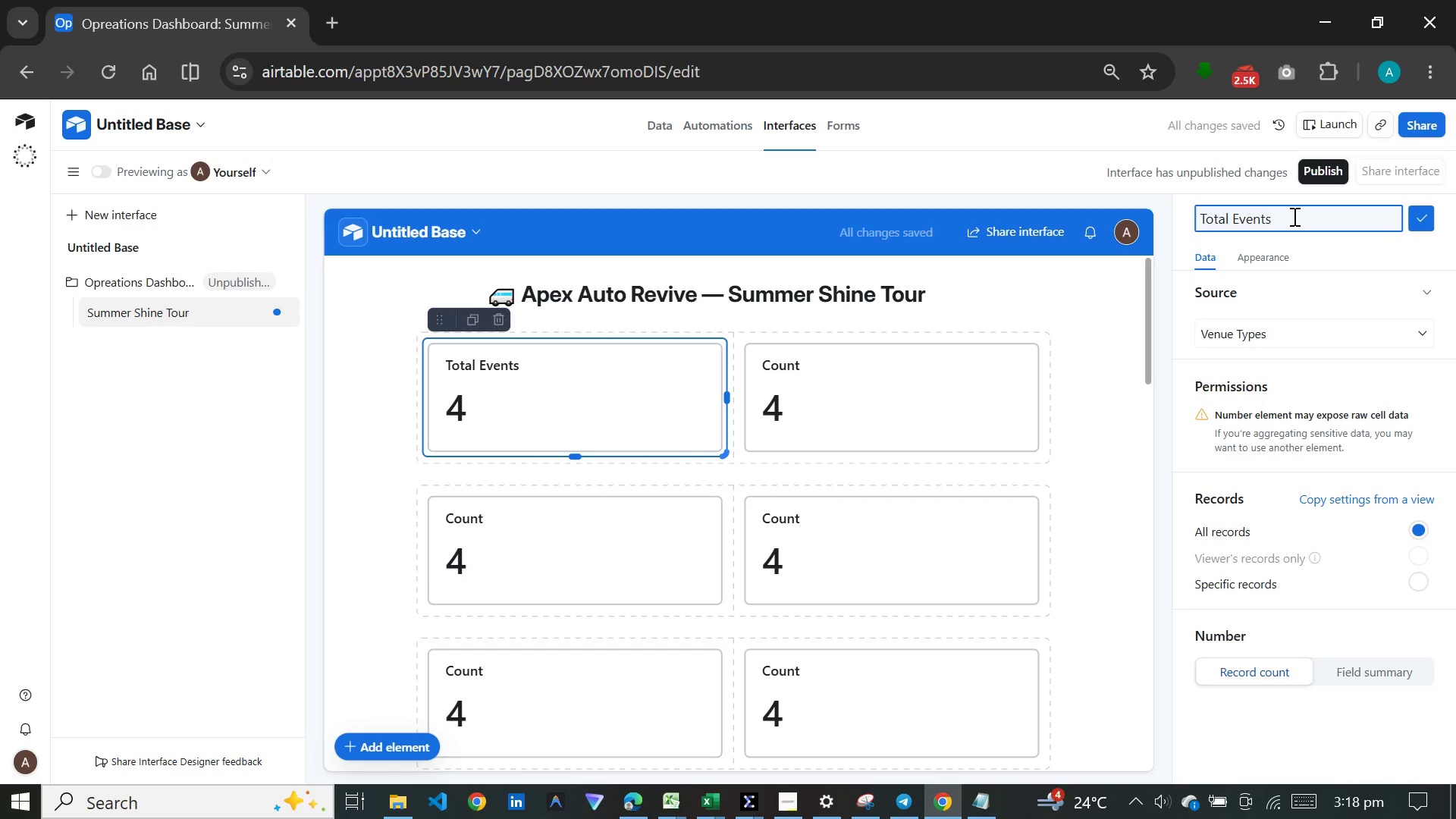 
key(Enter)
 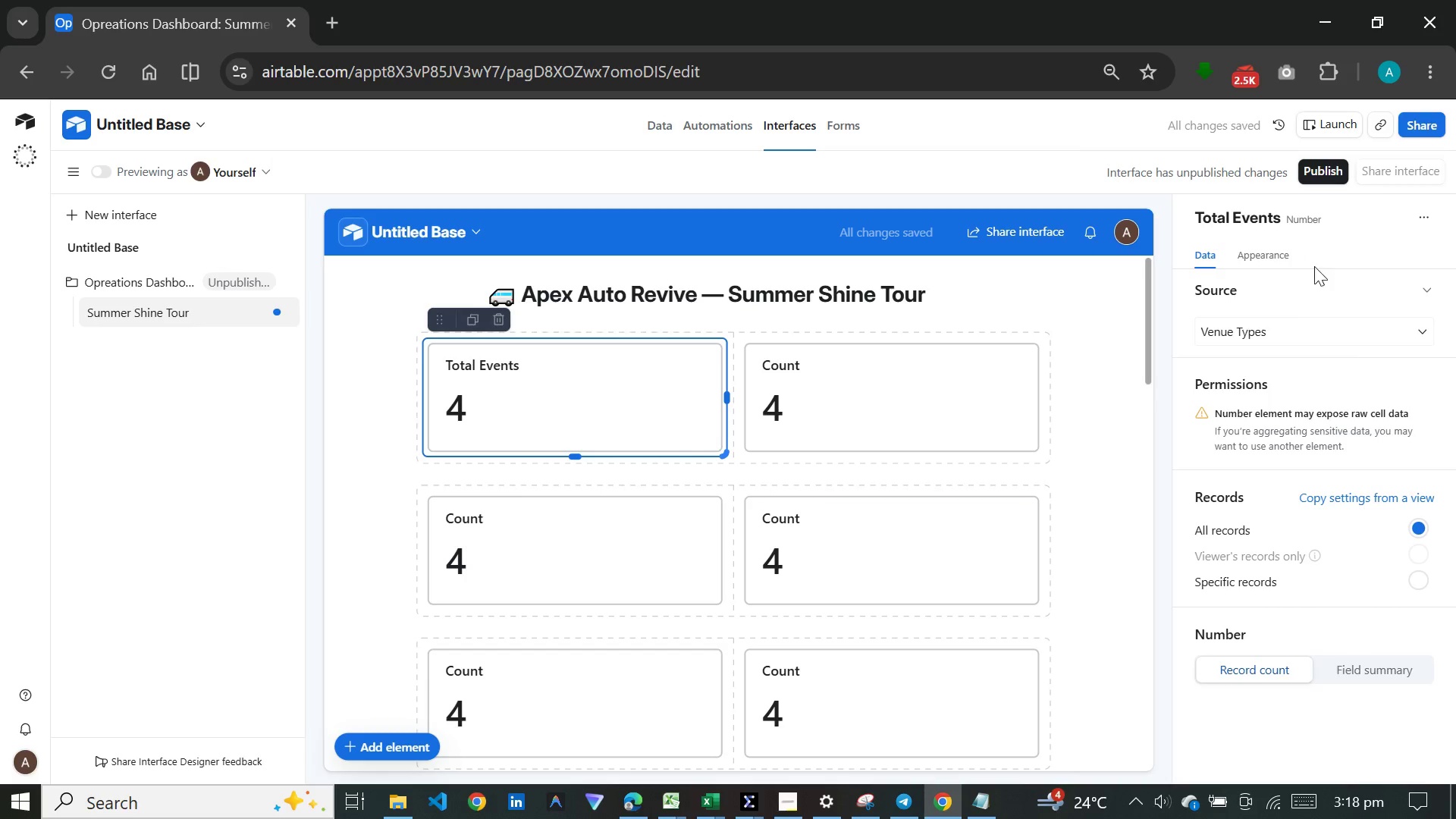 
left_click([1288, 333])
 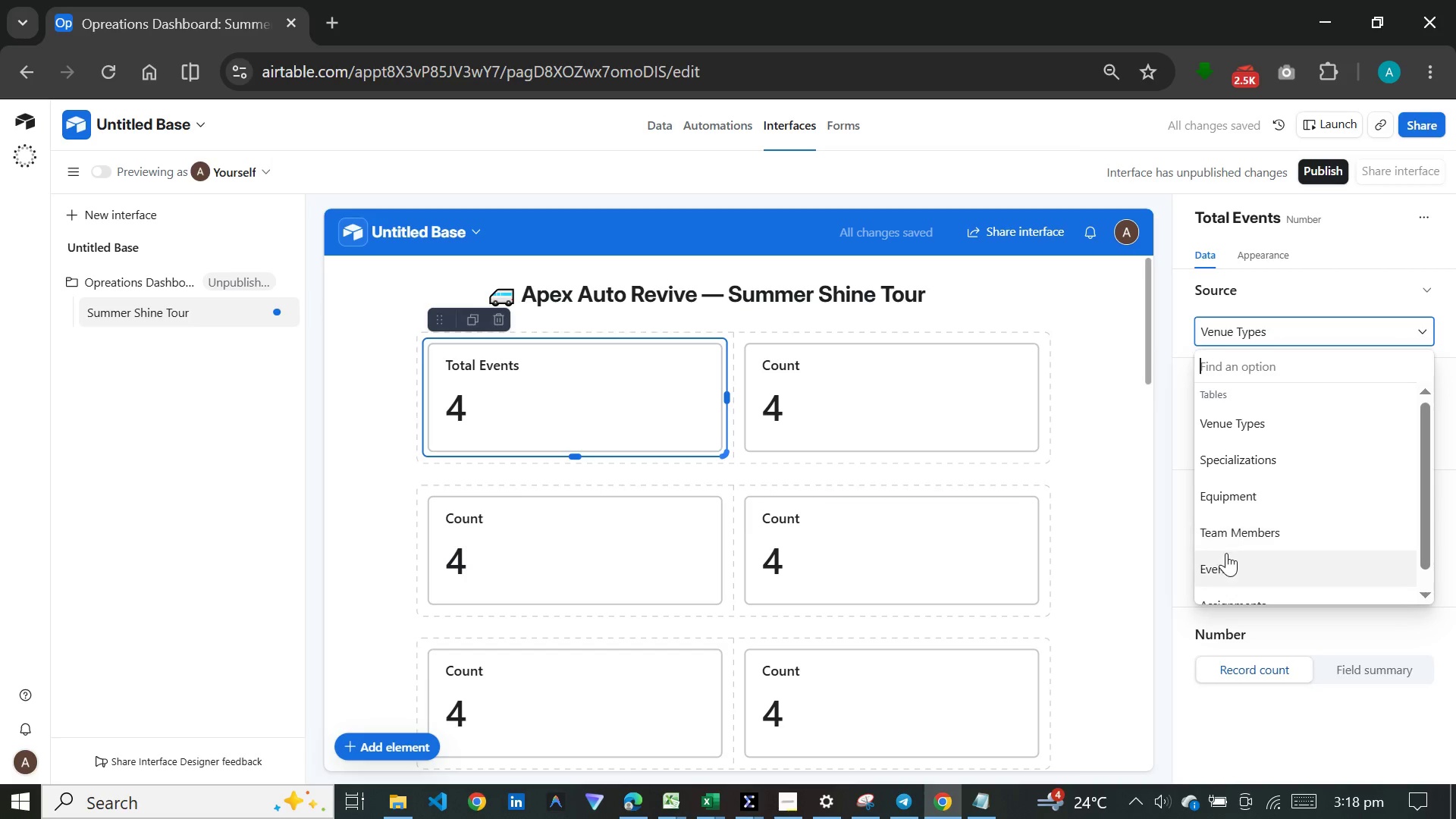 
left_click([1225, 557])
 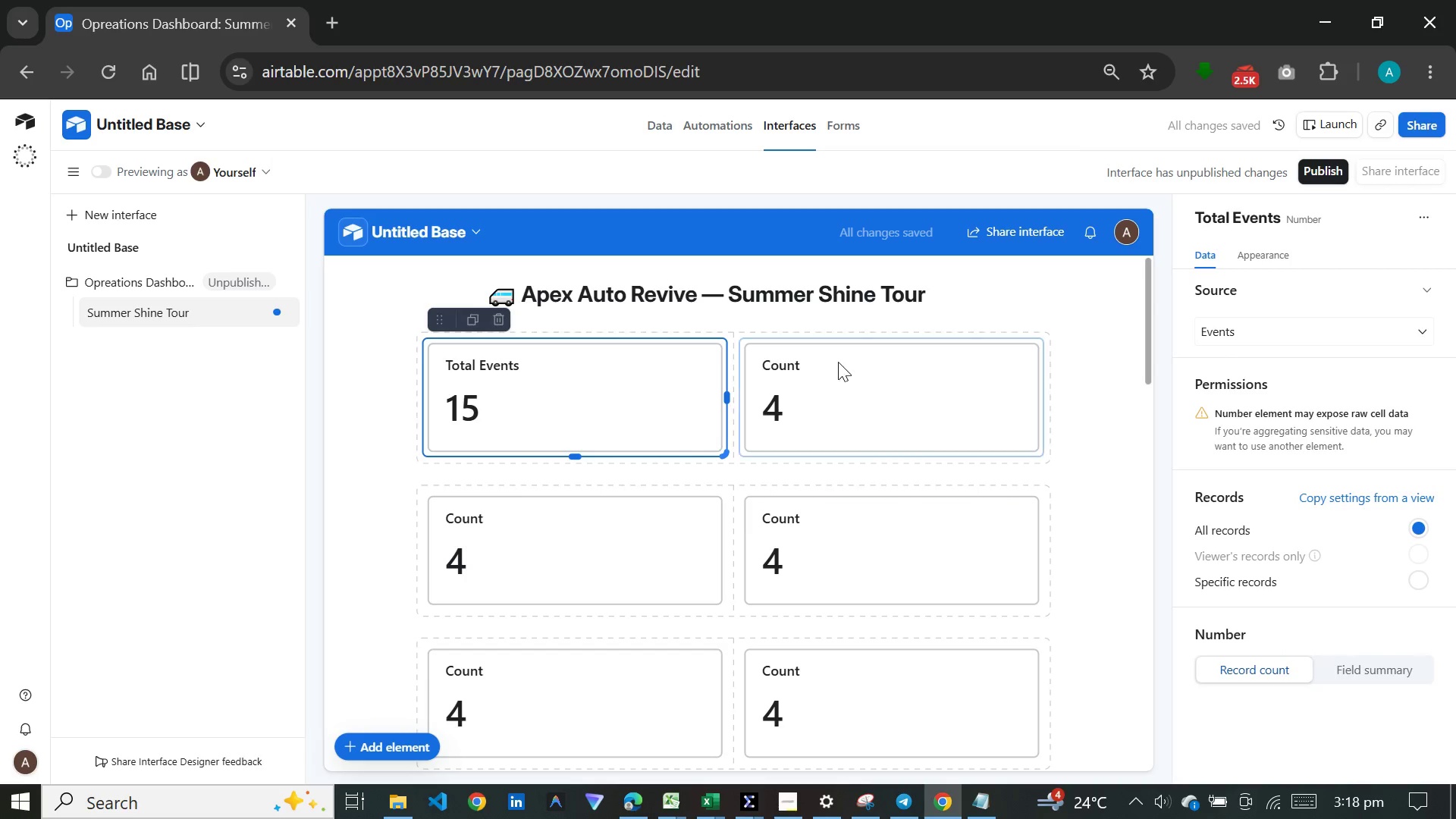 
left_click([838, 381])
 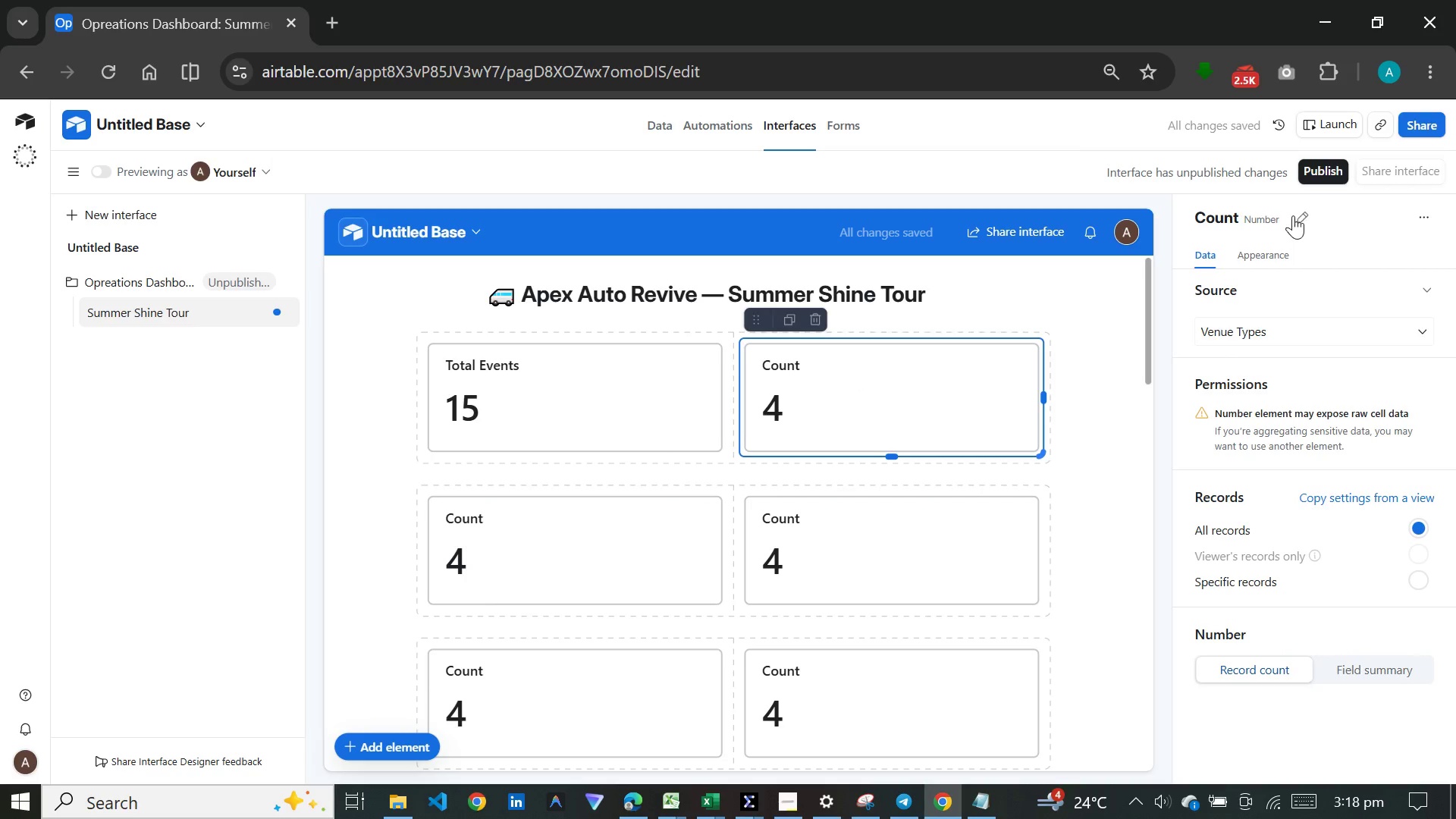 
left_click([1296, 212])
 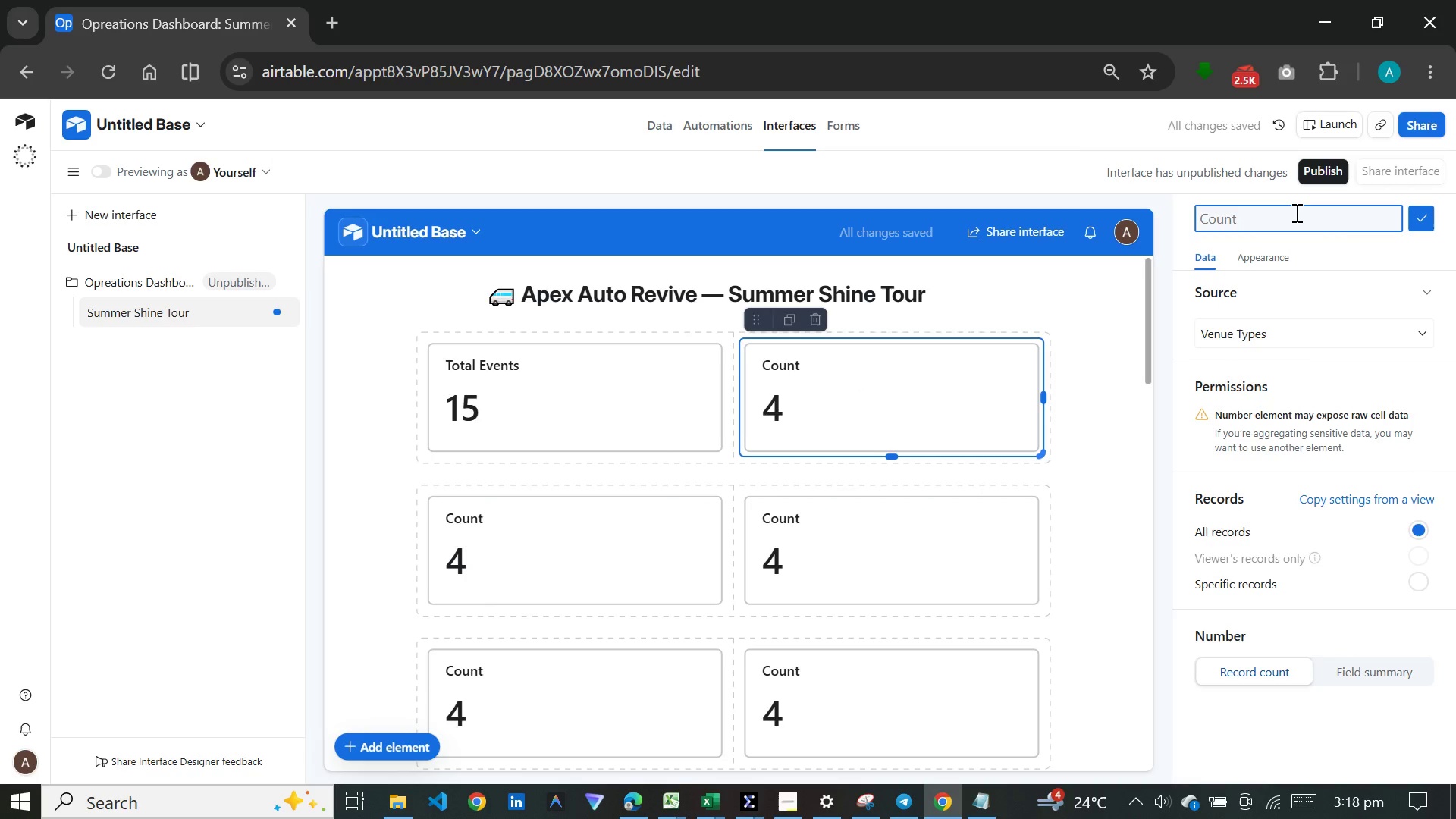 
type(Total Assignments)
 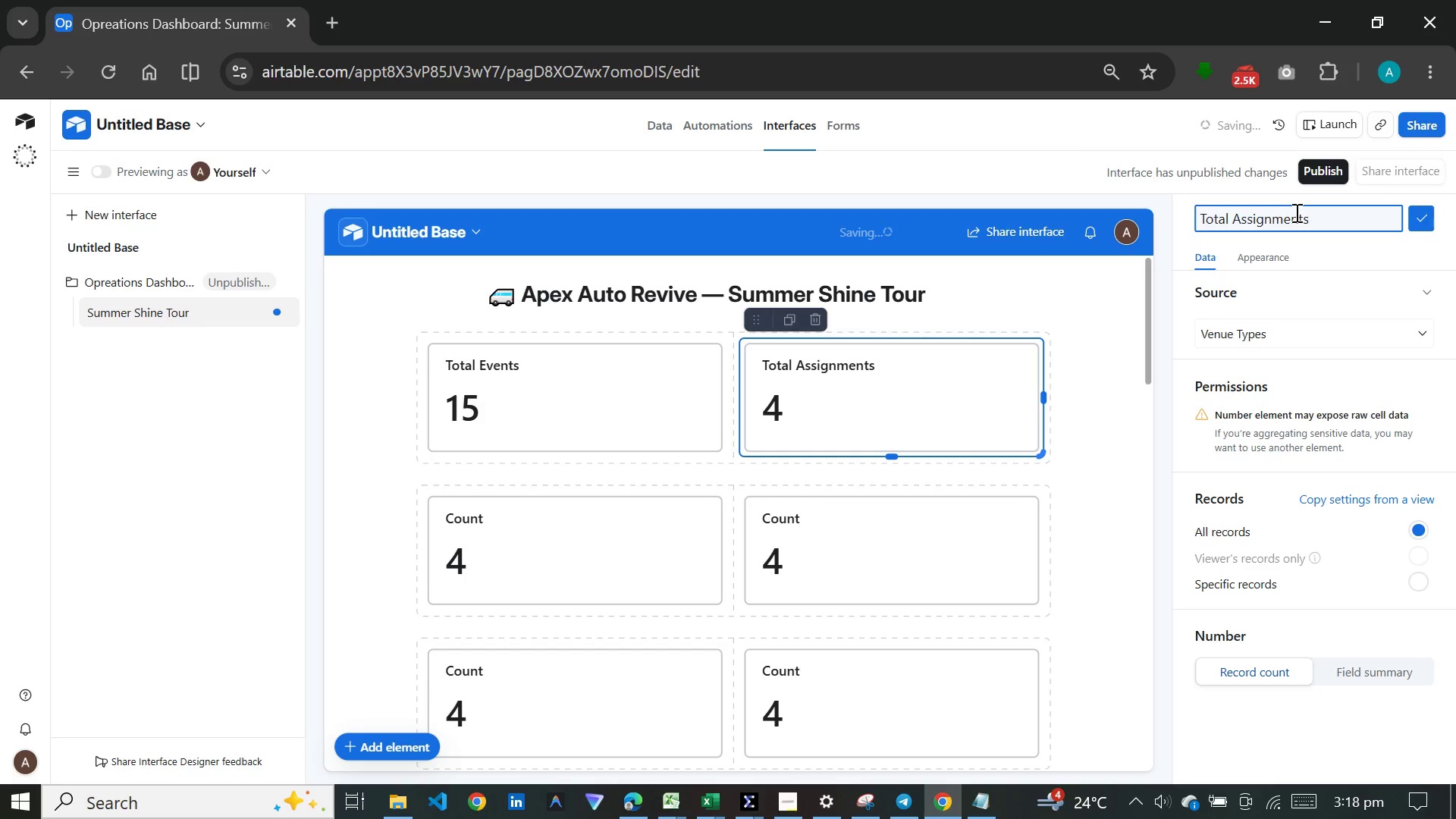 
key(Enter)
 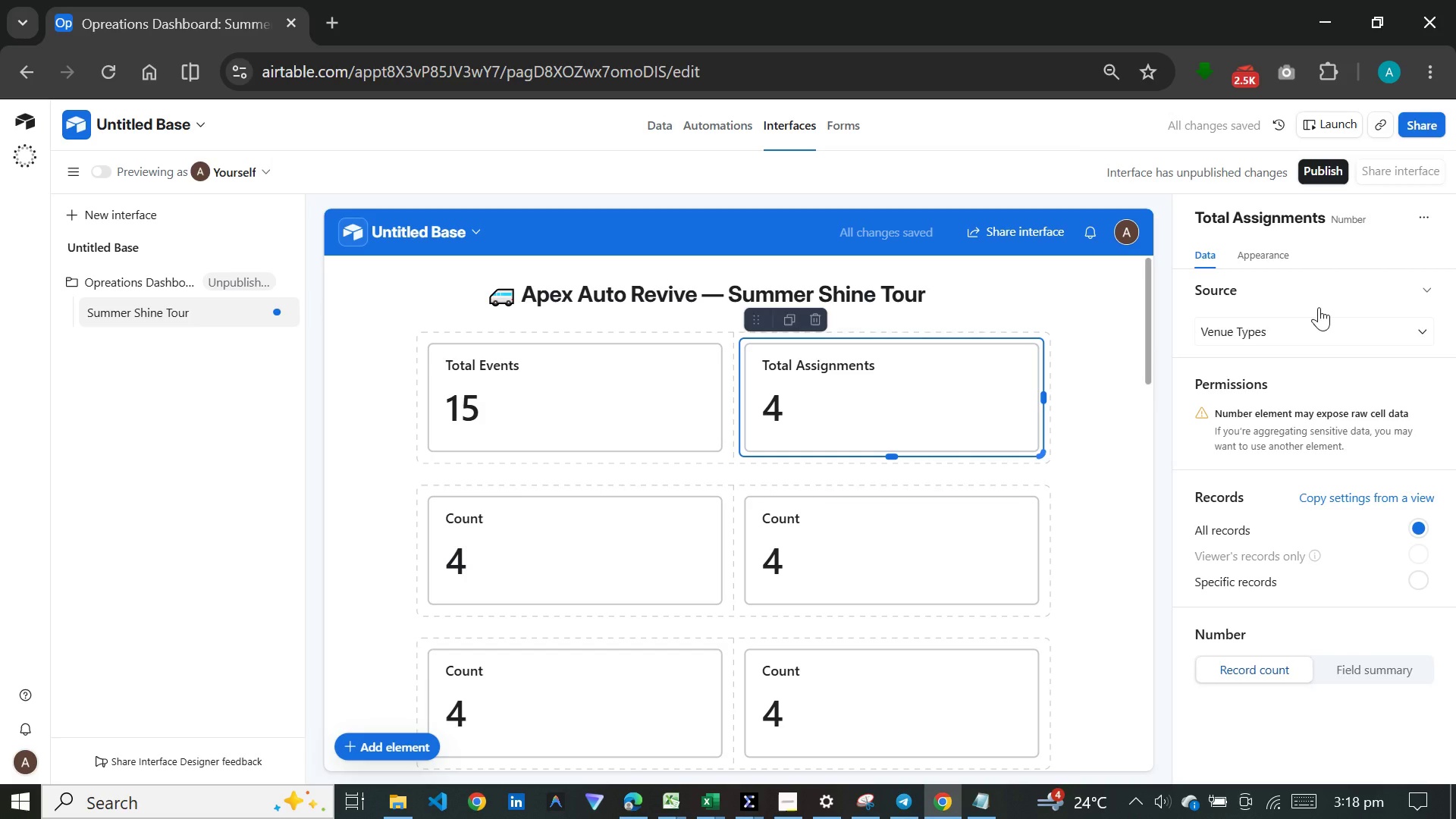 
left_click([1316, 323])
 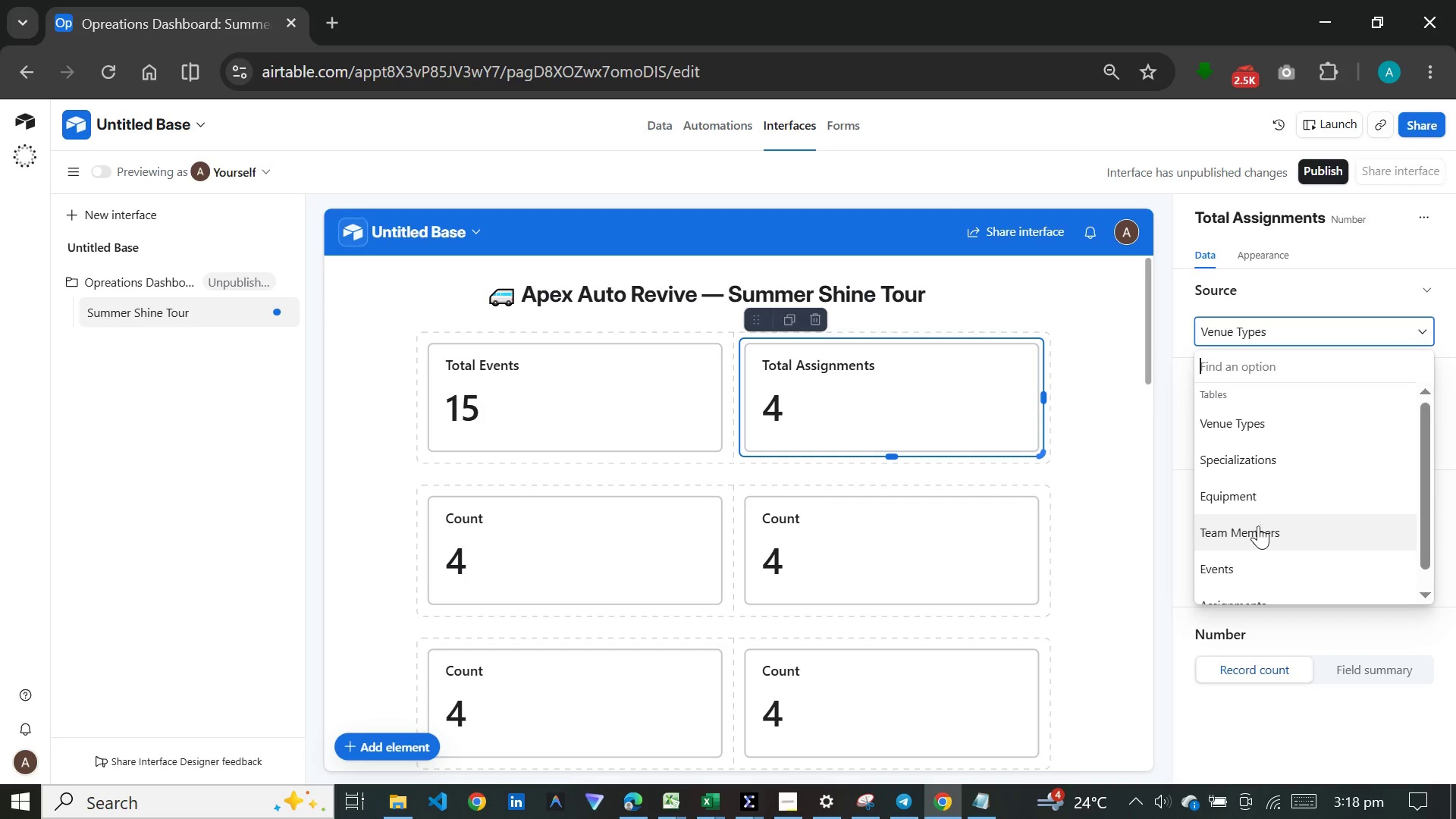 
scroll: coordinate [1260, 521], scroll_direction: down, amount: 1.0
 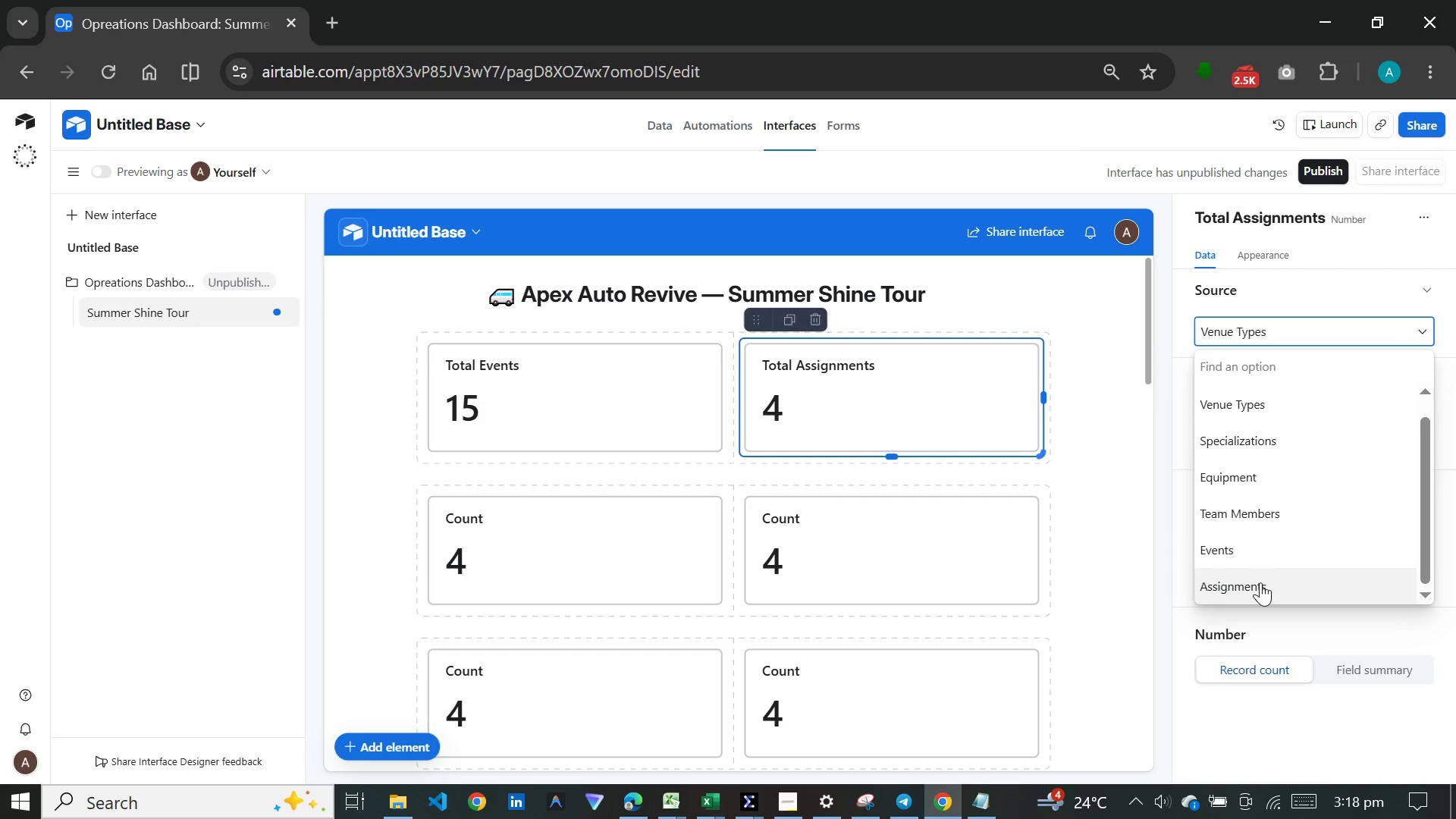 
left_click([1260, 582])
 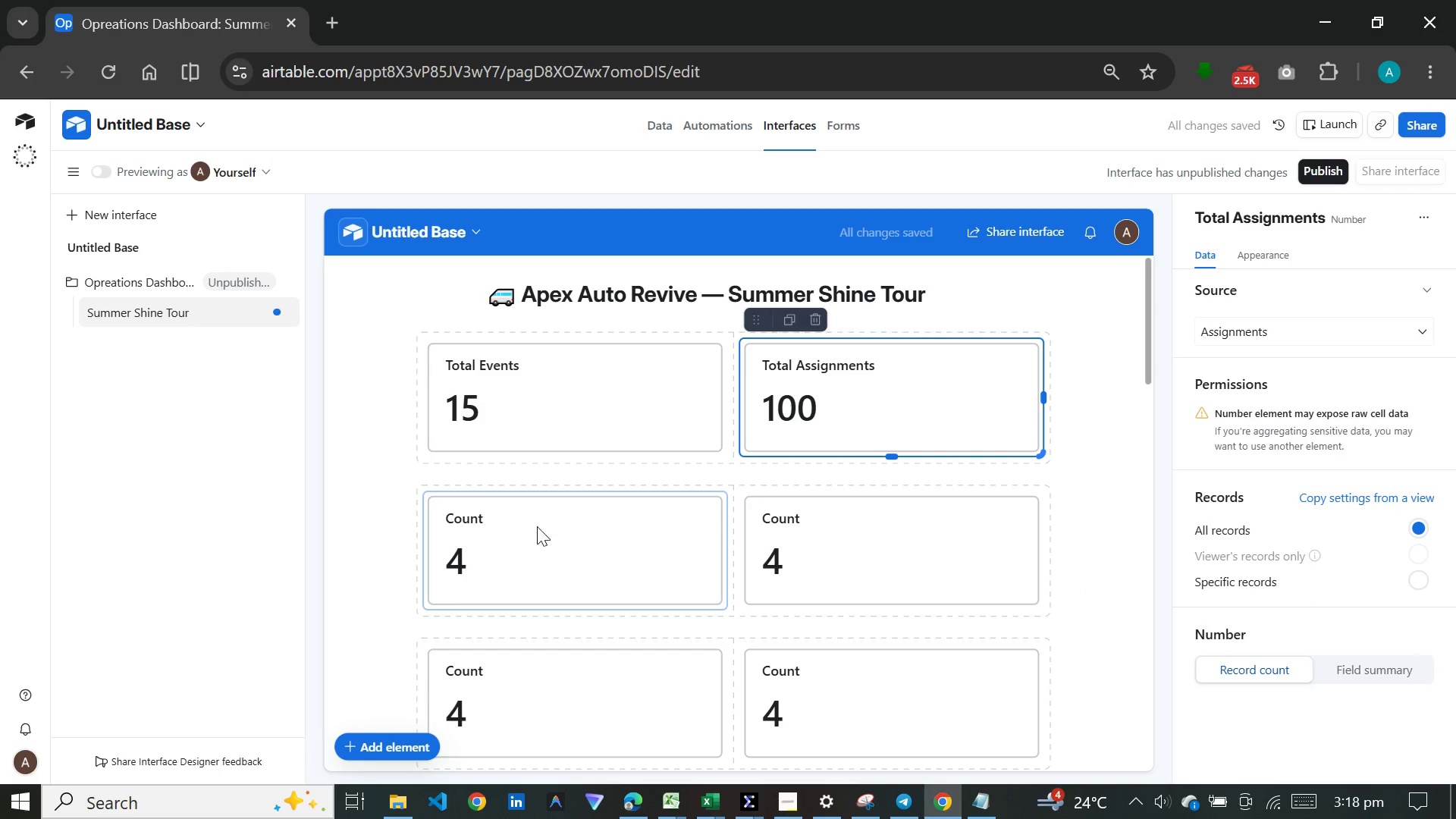 
left_click([619, 521])
 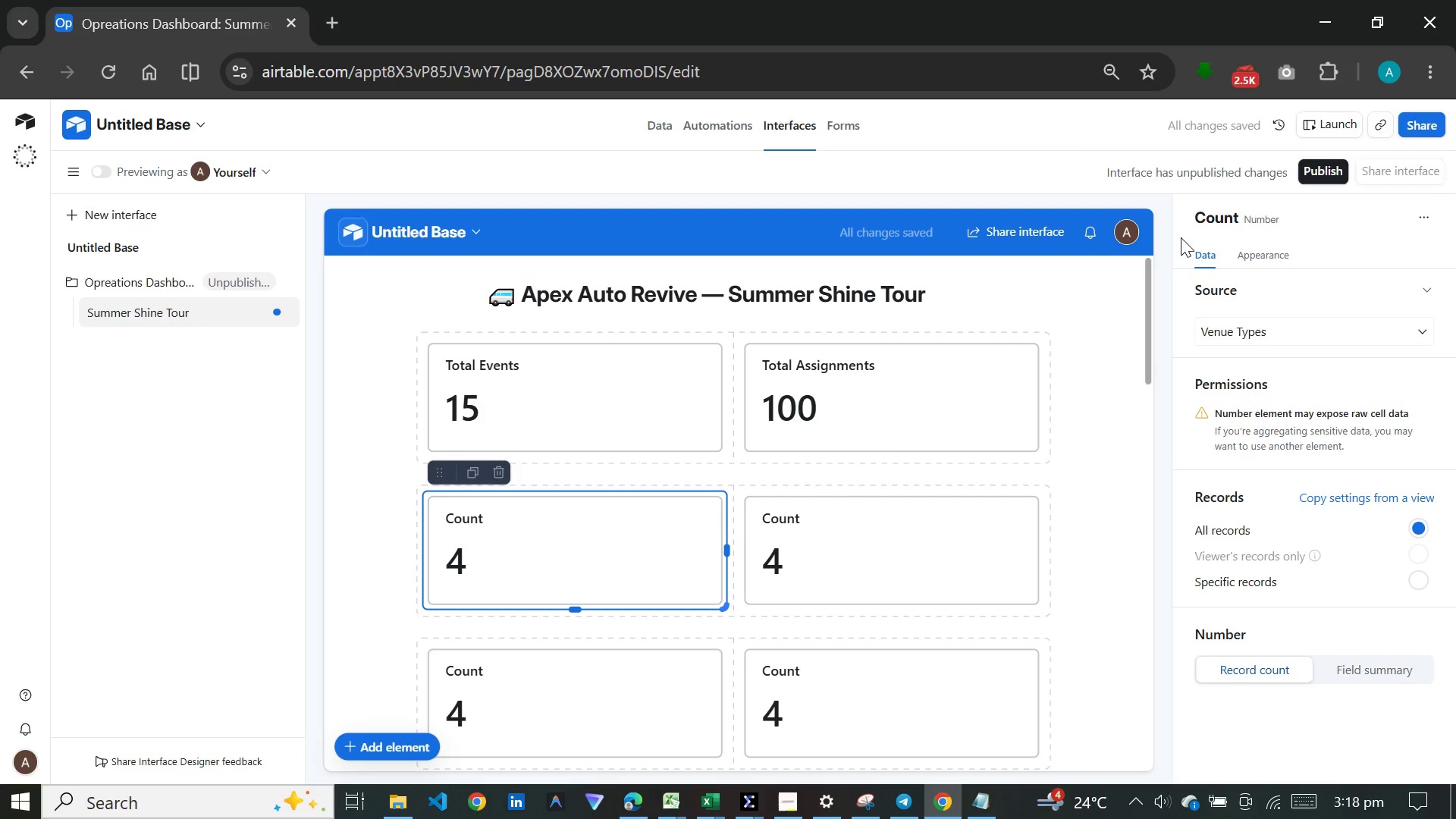 
left_click([1307, 219])
 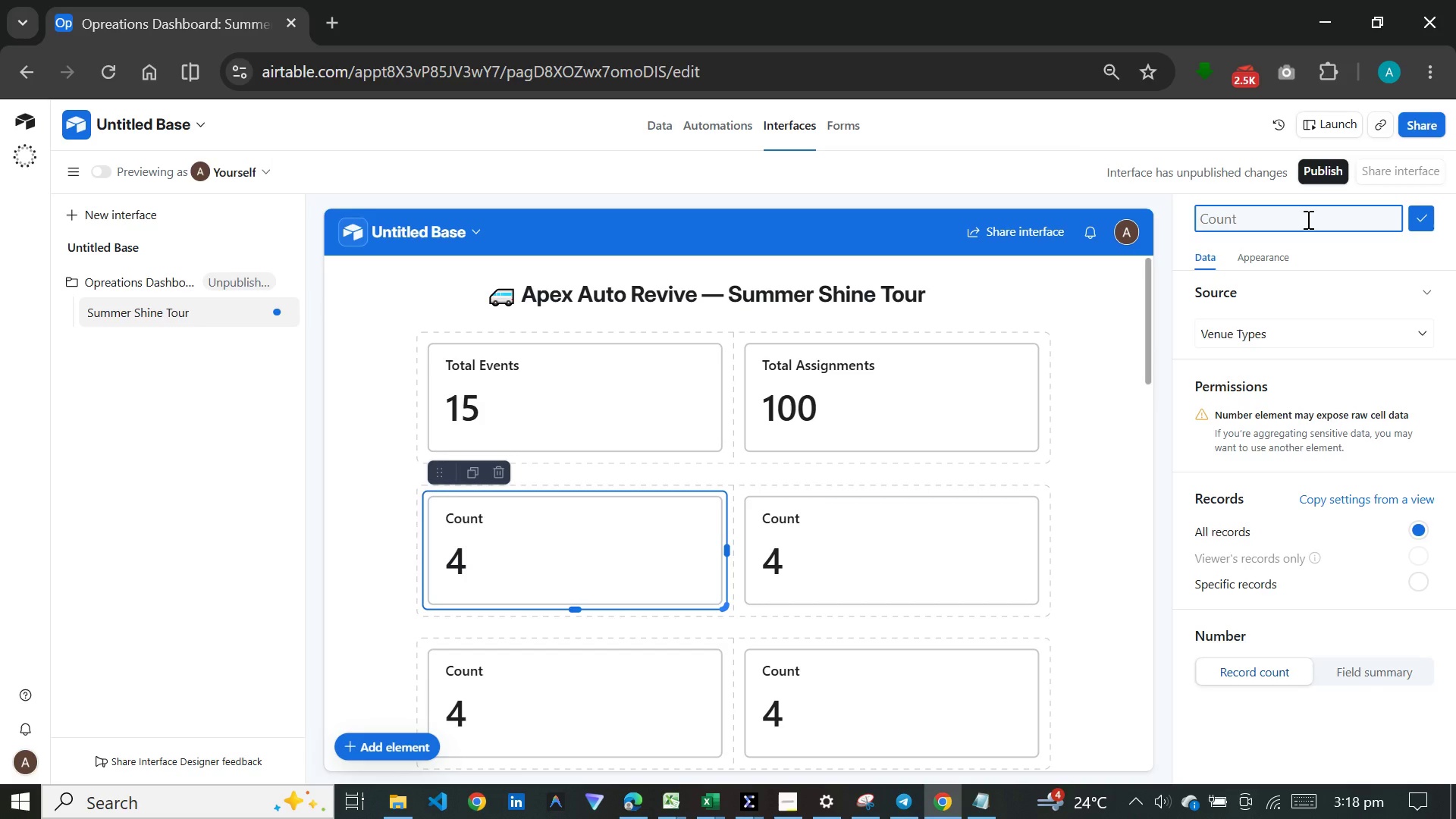 
type(Fully Staffed)
 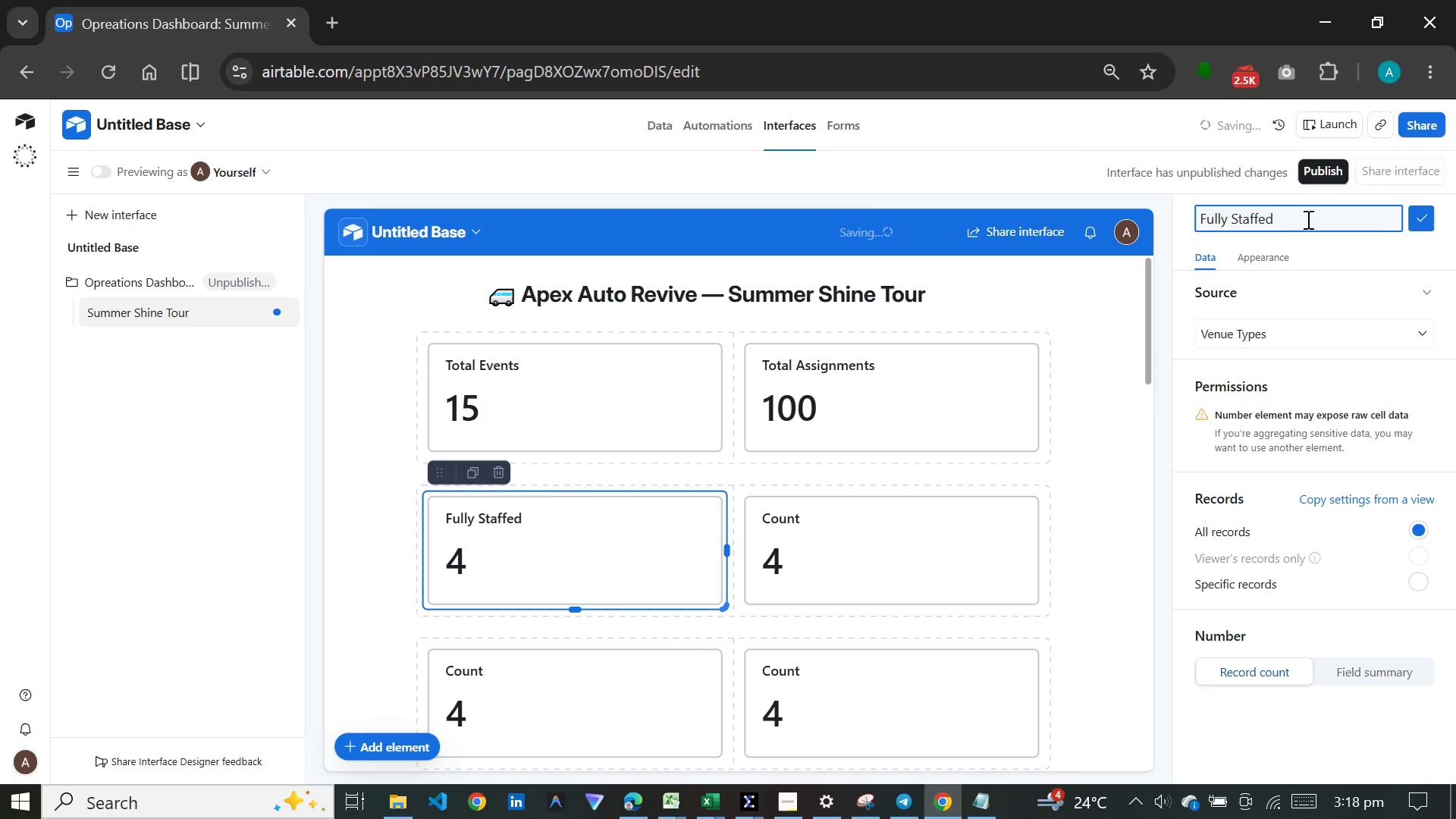 
wait(5.27)
 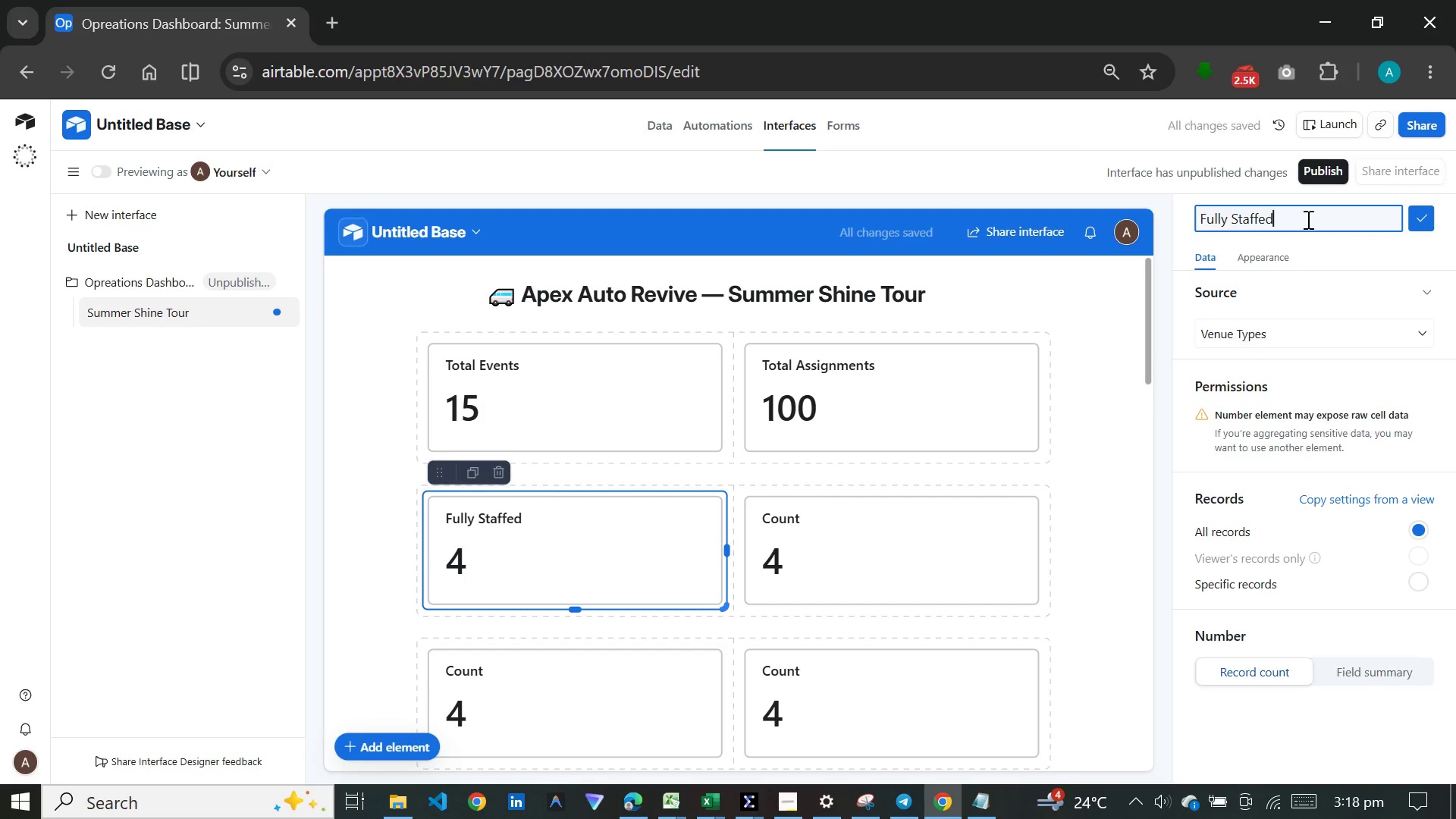 
left_click([1290, 321])
 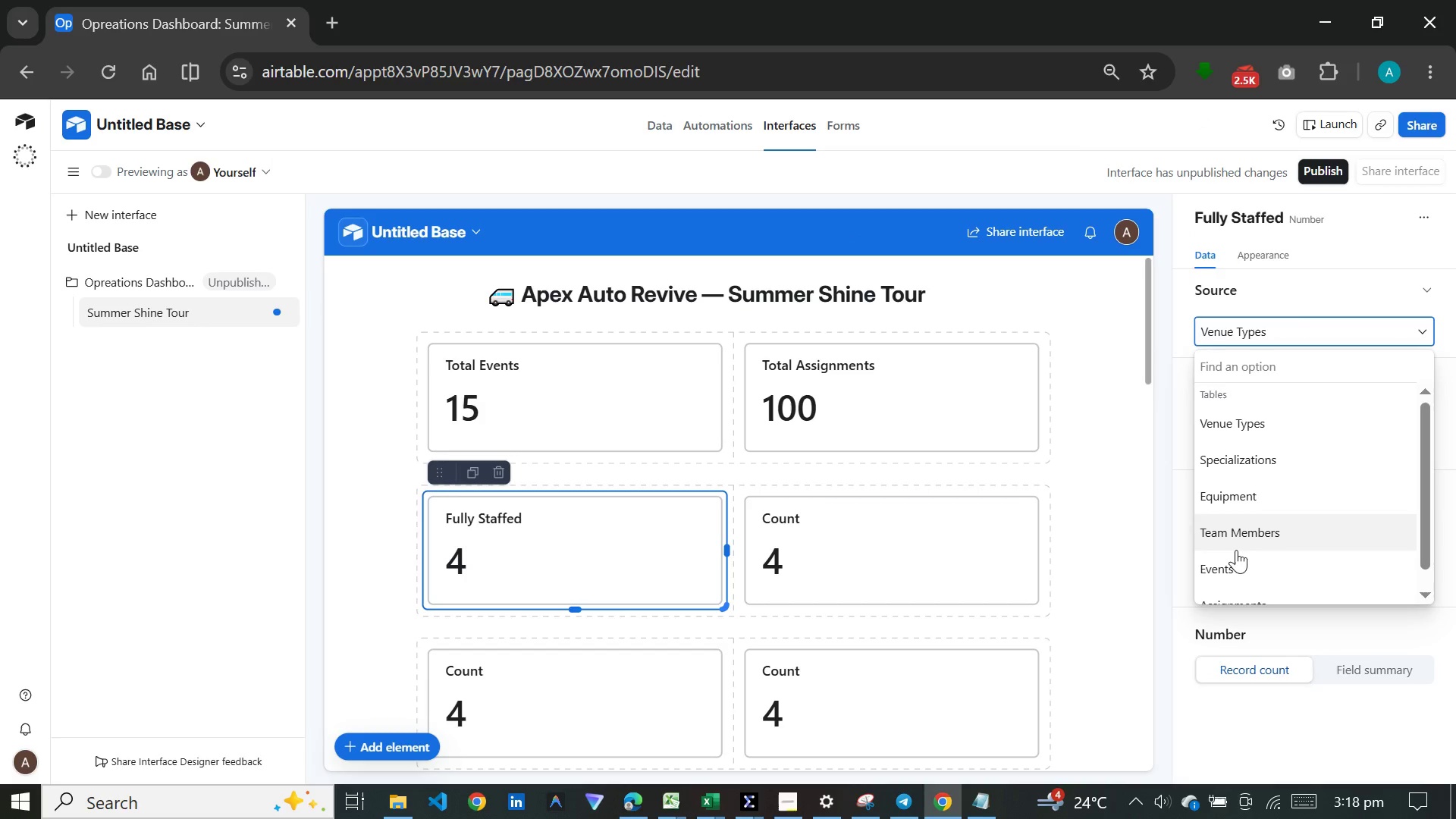 
left_click([1236, 559])
 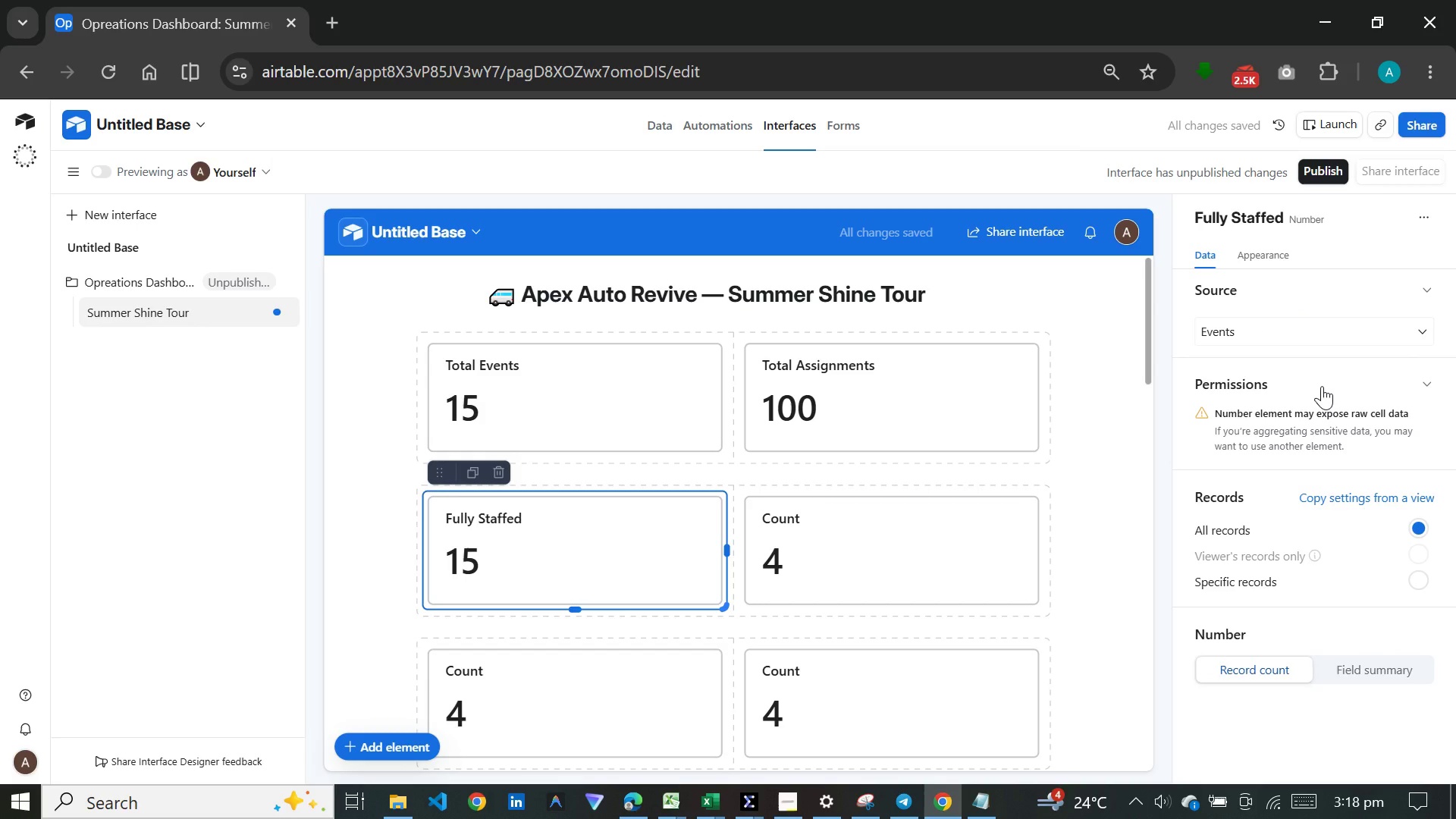 
scroll: coordinate [1322, 387], scroll_direction: down, amount: 3.0
 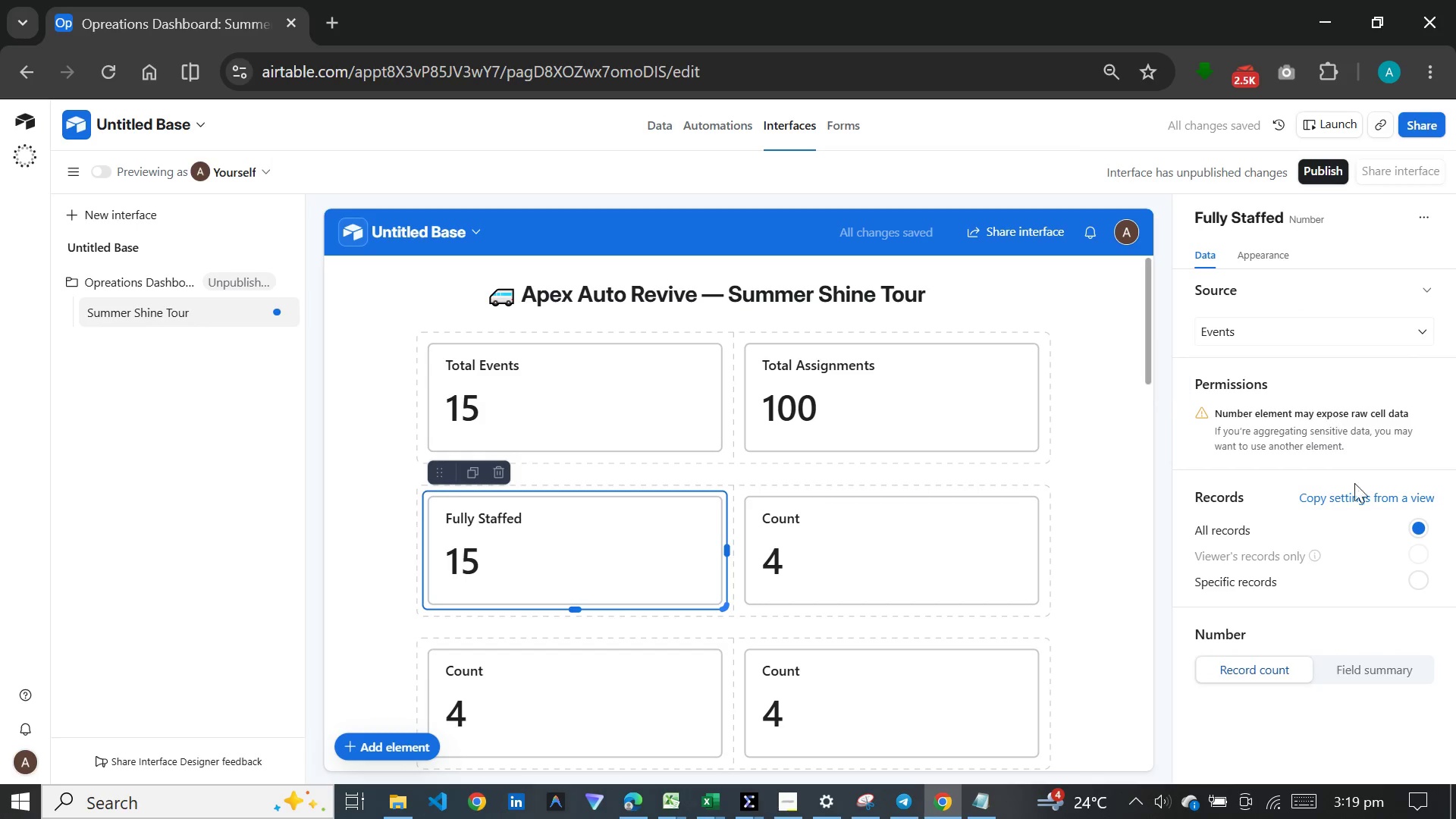 
mouse_move([1257, 587])
 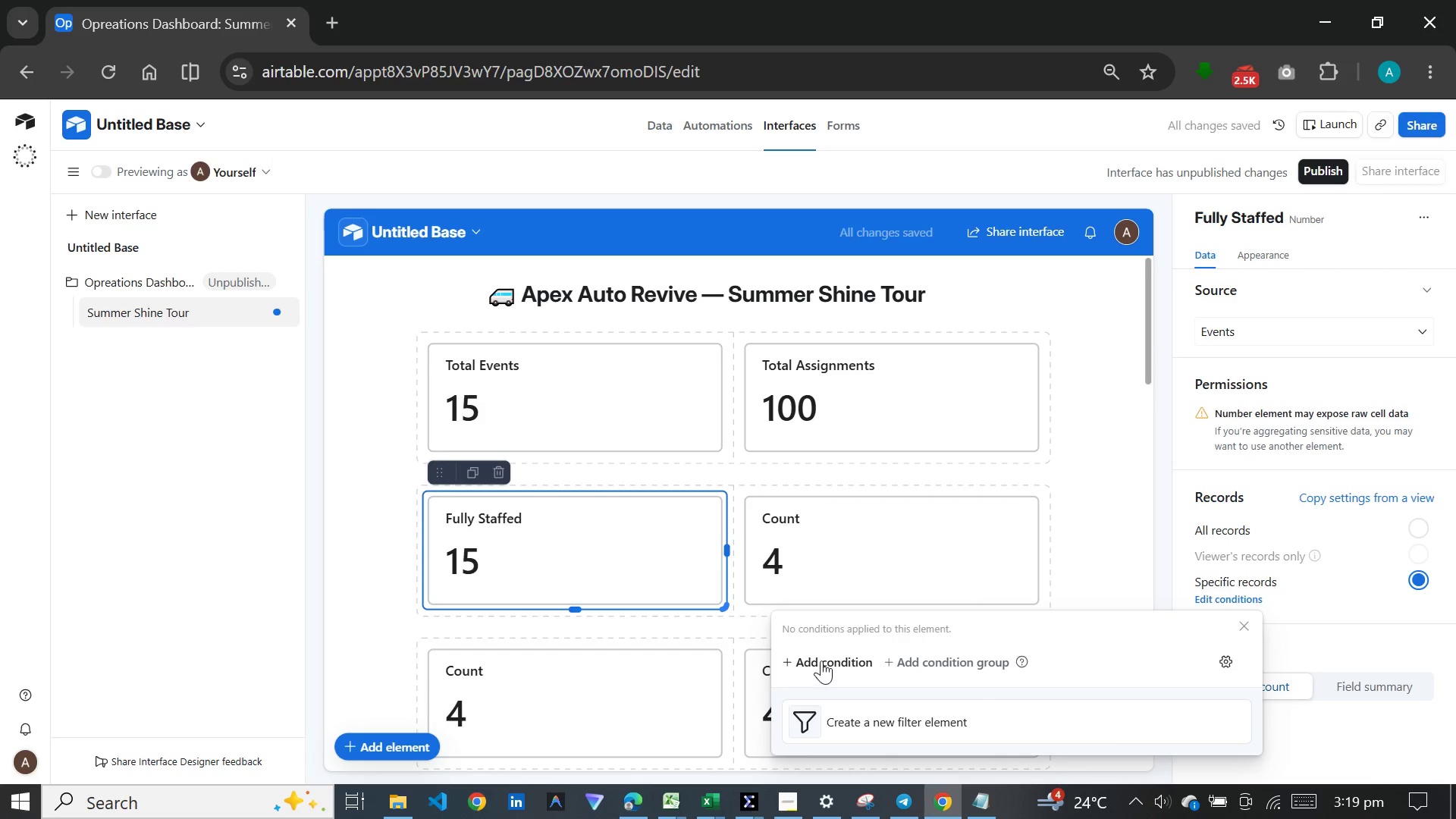 
left_click([821, 661])
 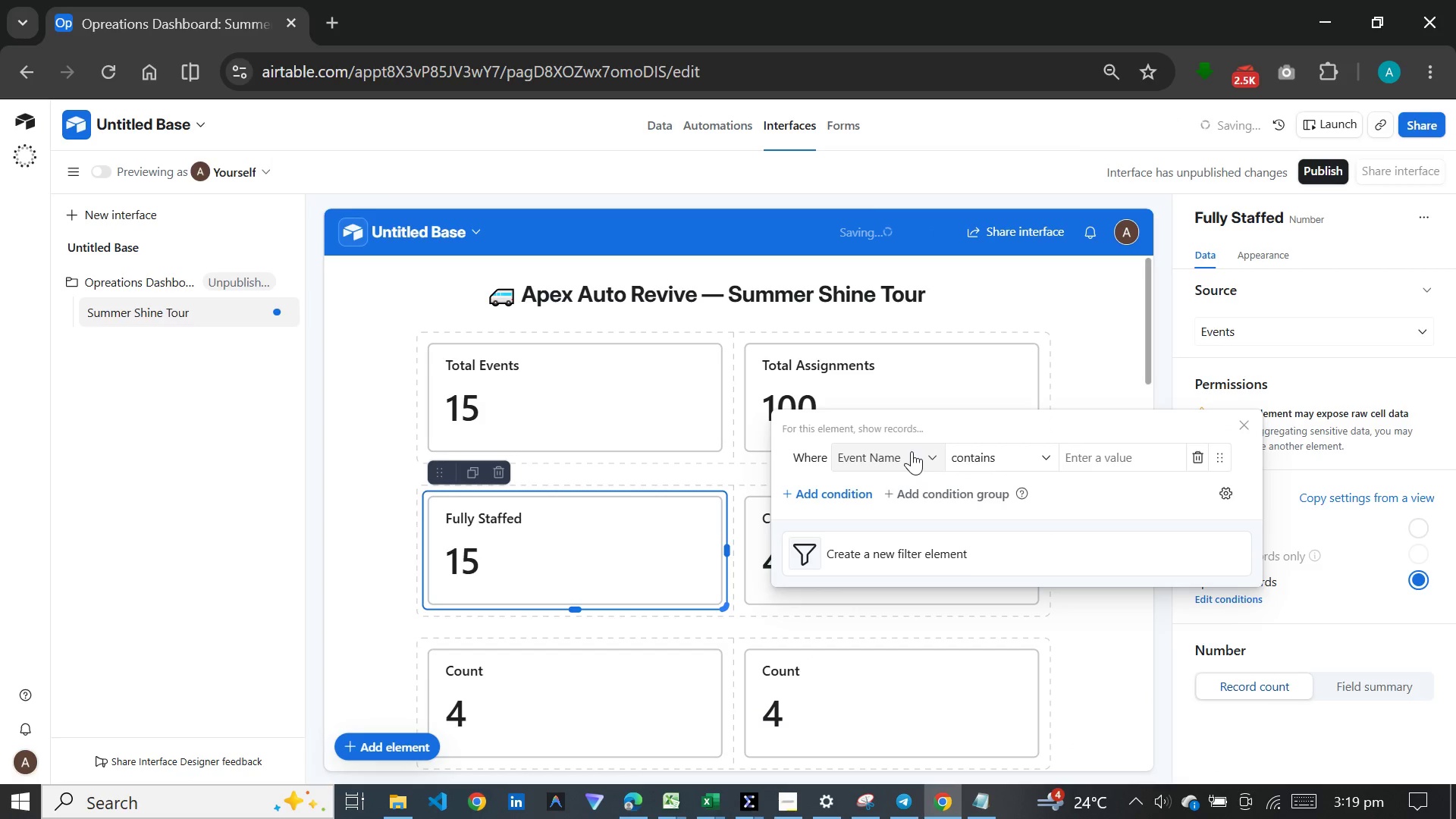 
left_click([912, 451])
 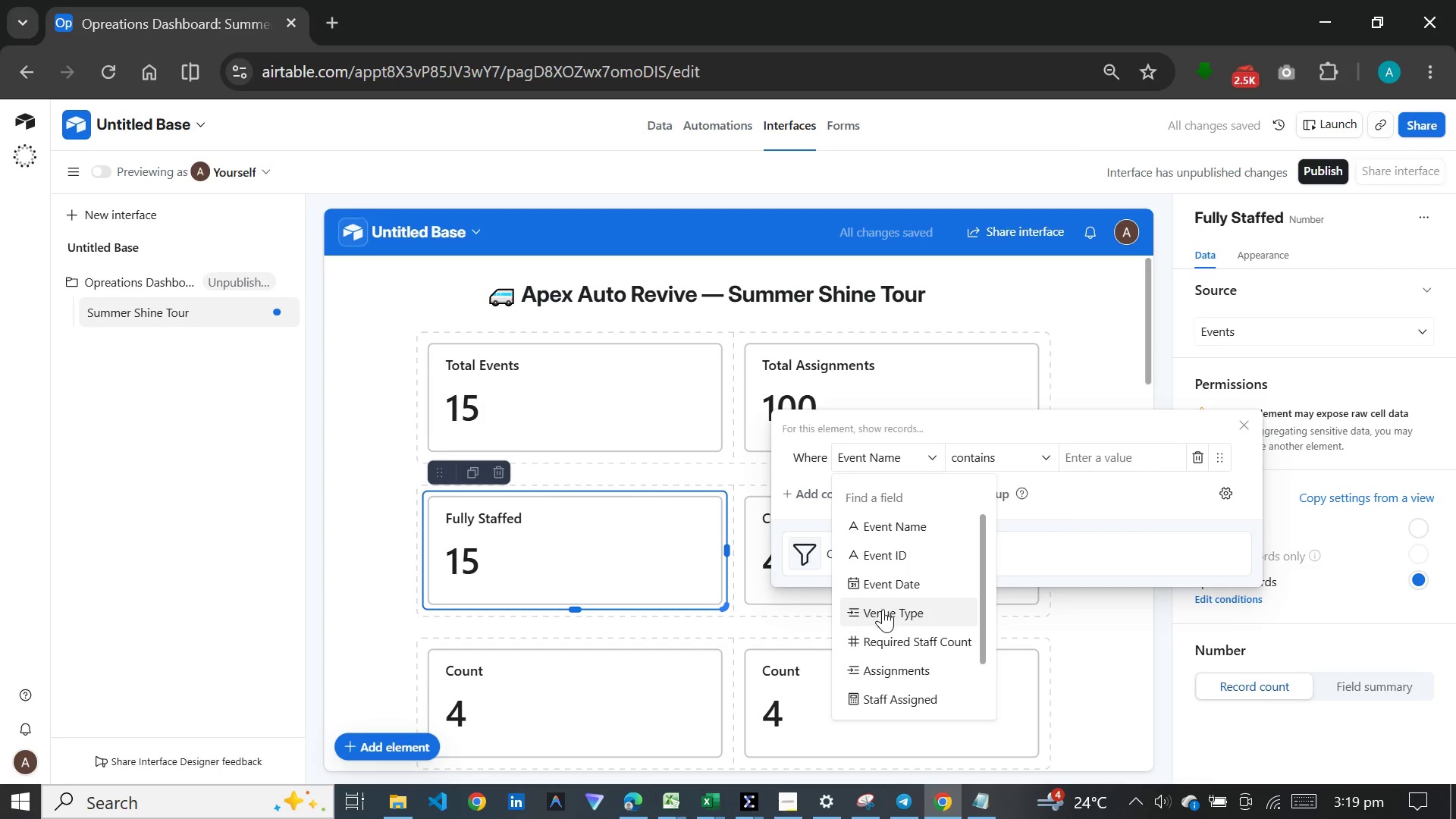 
scroll: coordinate [883, 621], scroll_direction: down, amount: 3.0
 